 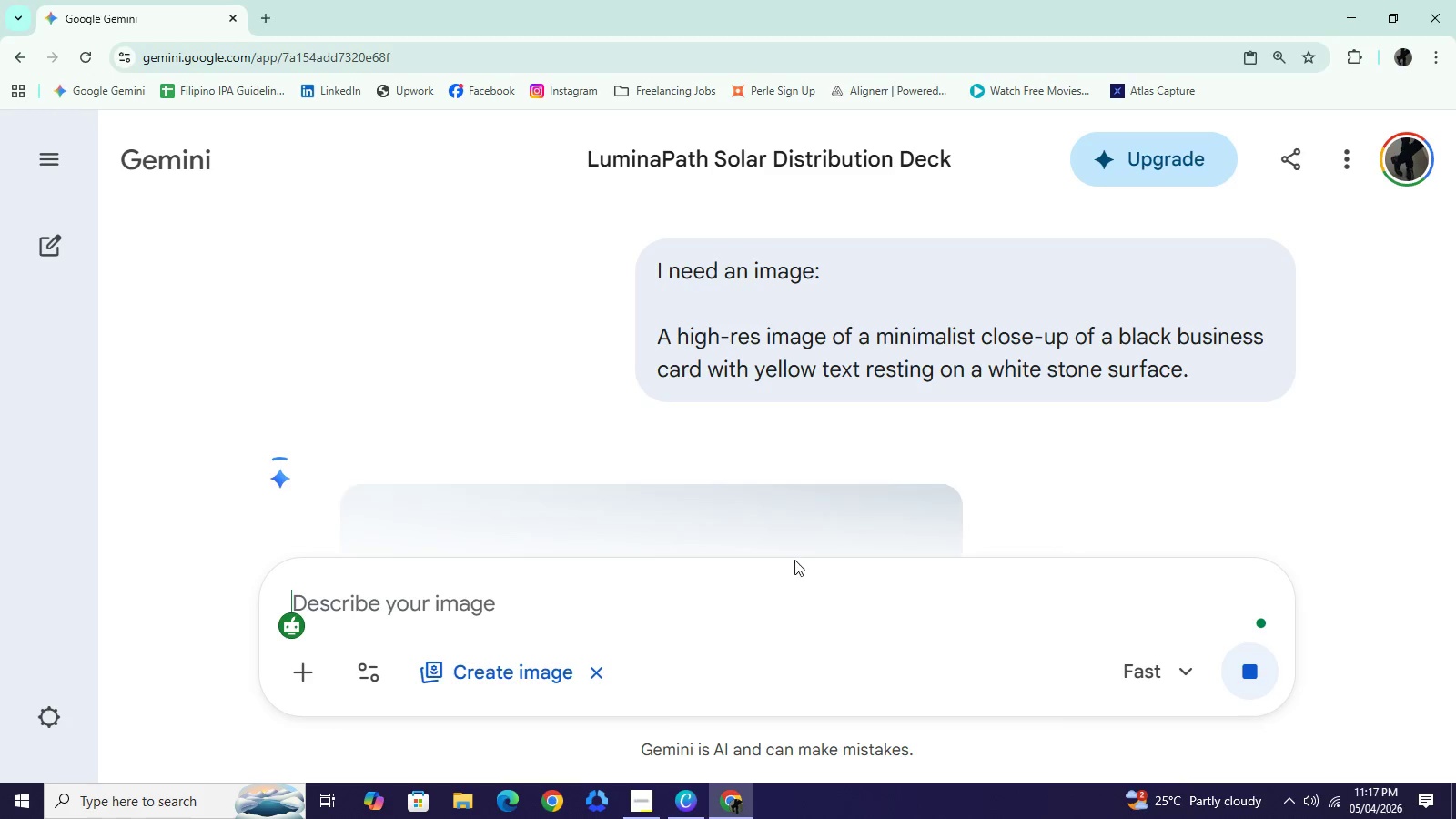 
scroll: coordinate [837, 436], scroll_direction: down, amount: 2.0
 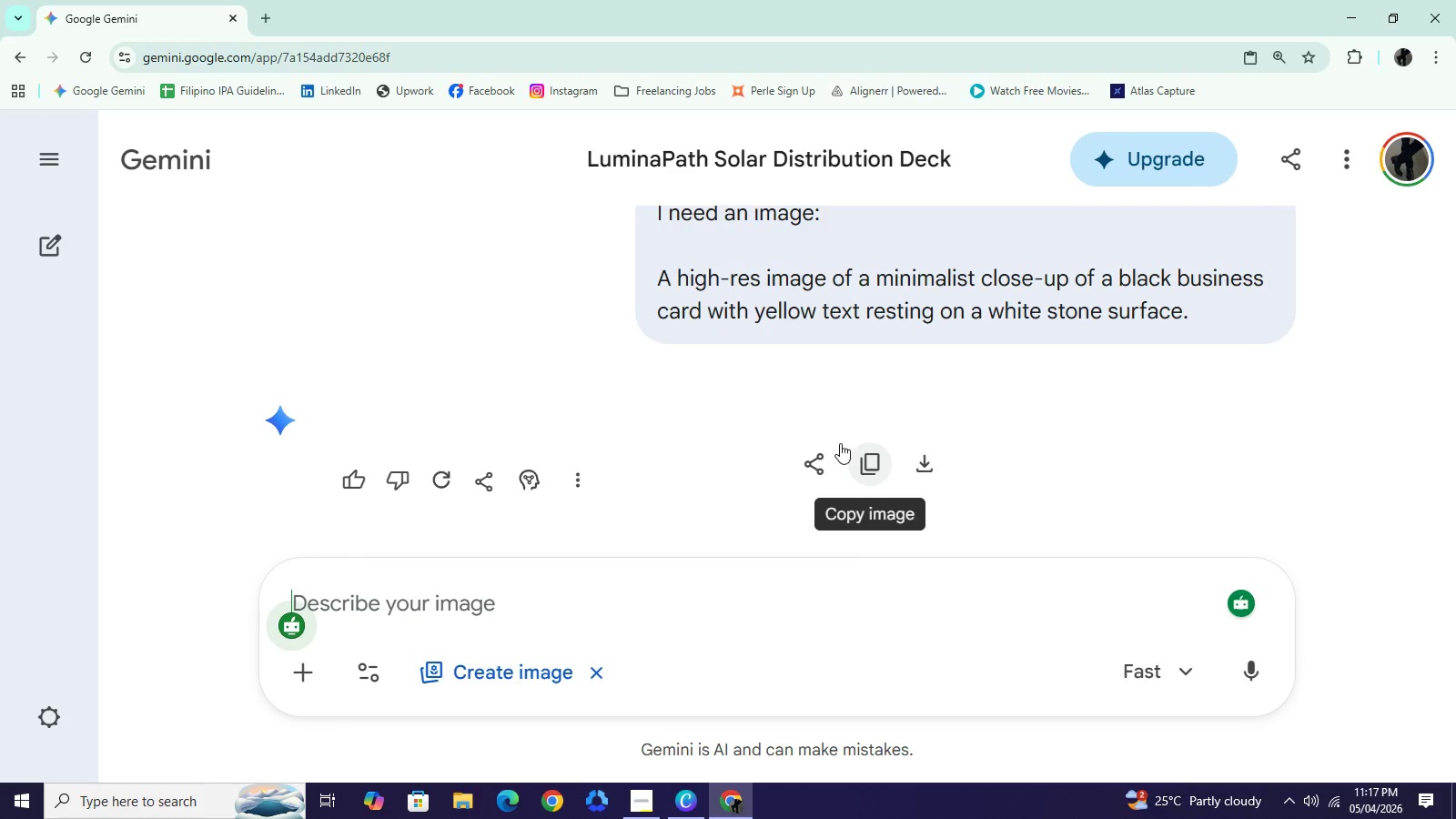 
scroll: coordinate [840, 441], scroll_direction: none, amount: 0.0
 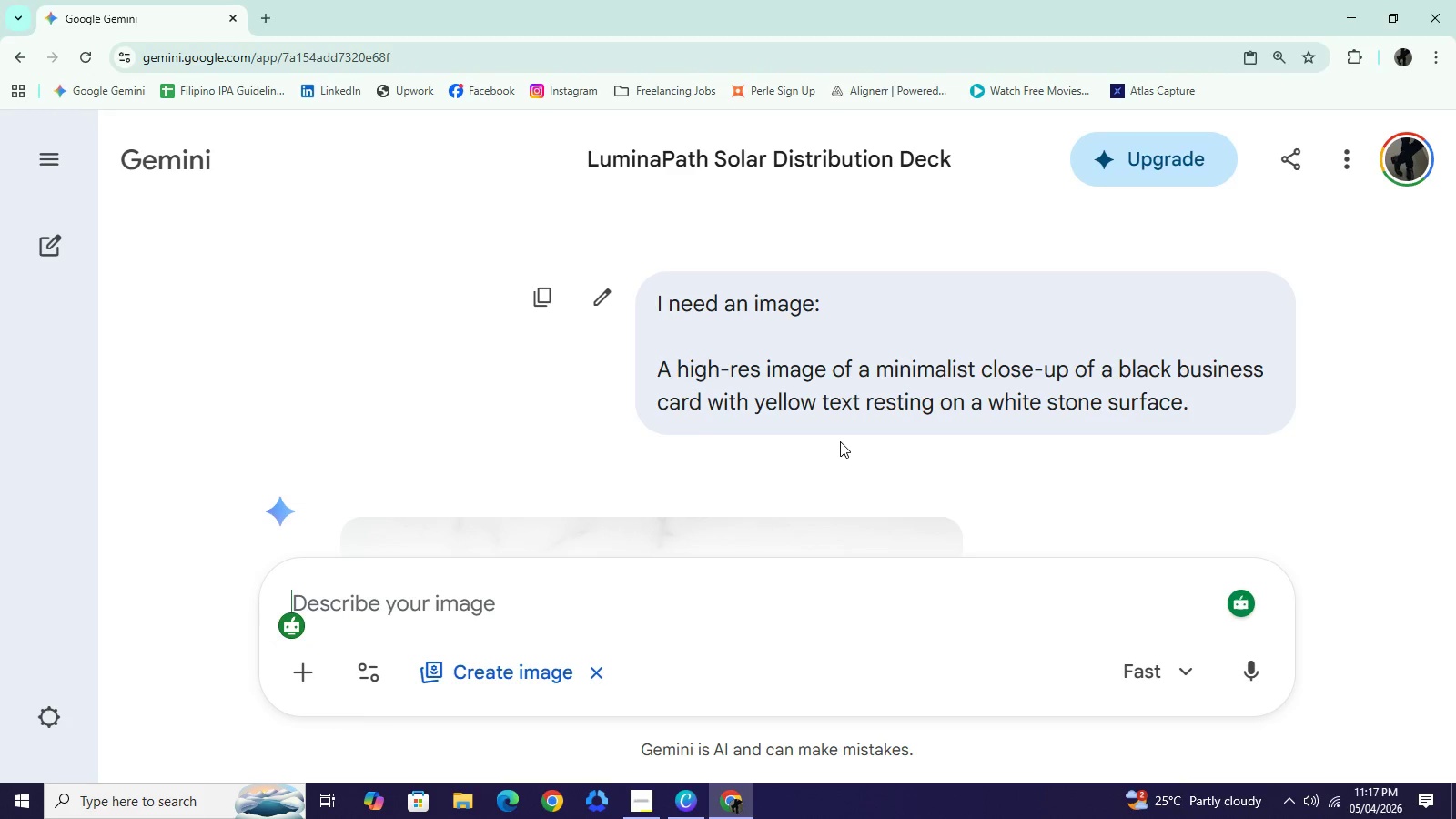 
wait(10.93)
 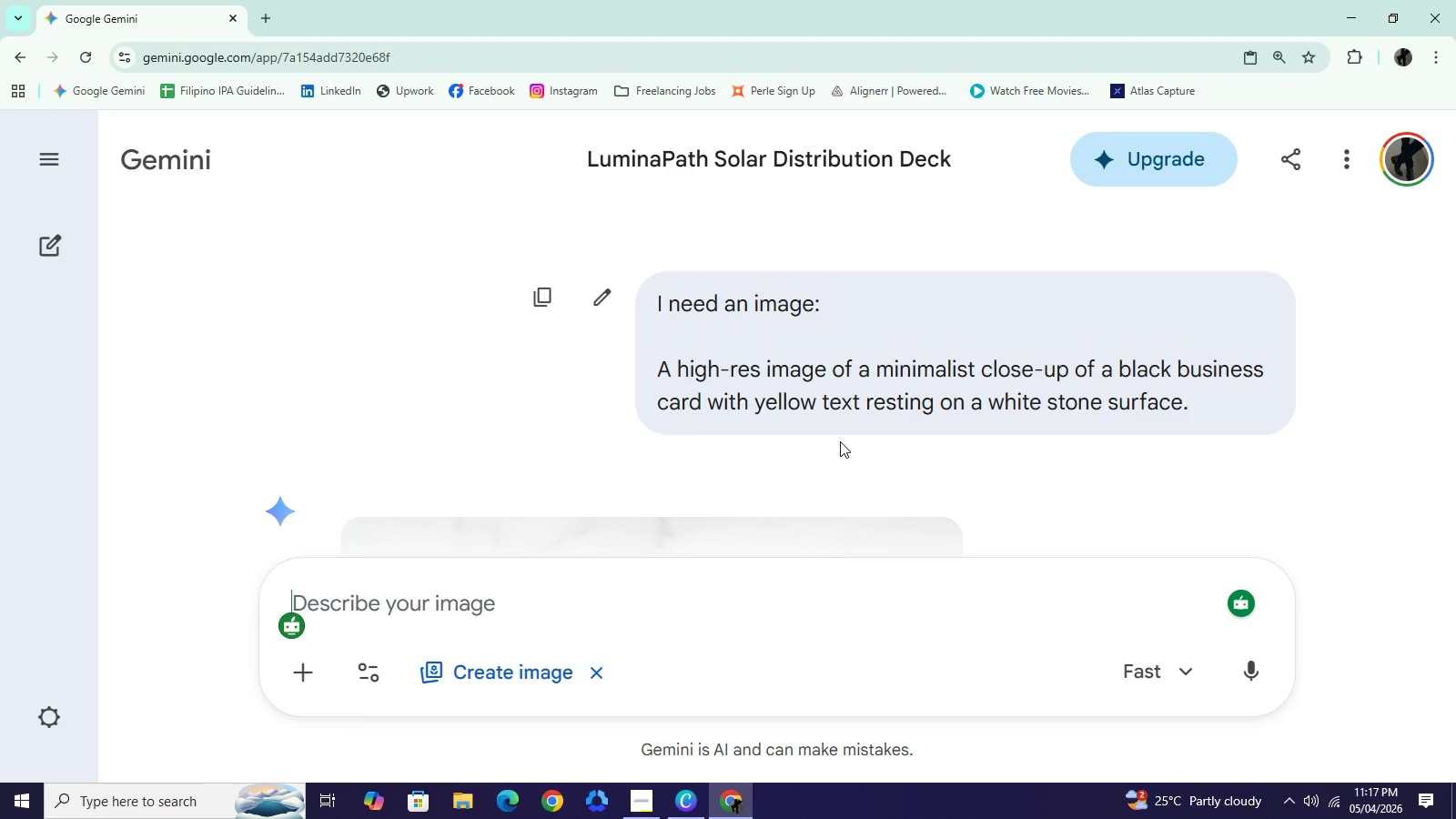 
left_click_drag(start_coordinate=[638, 311], to_coordinate=[870, 372])
 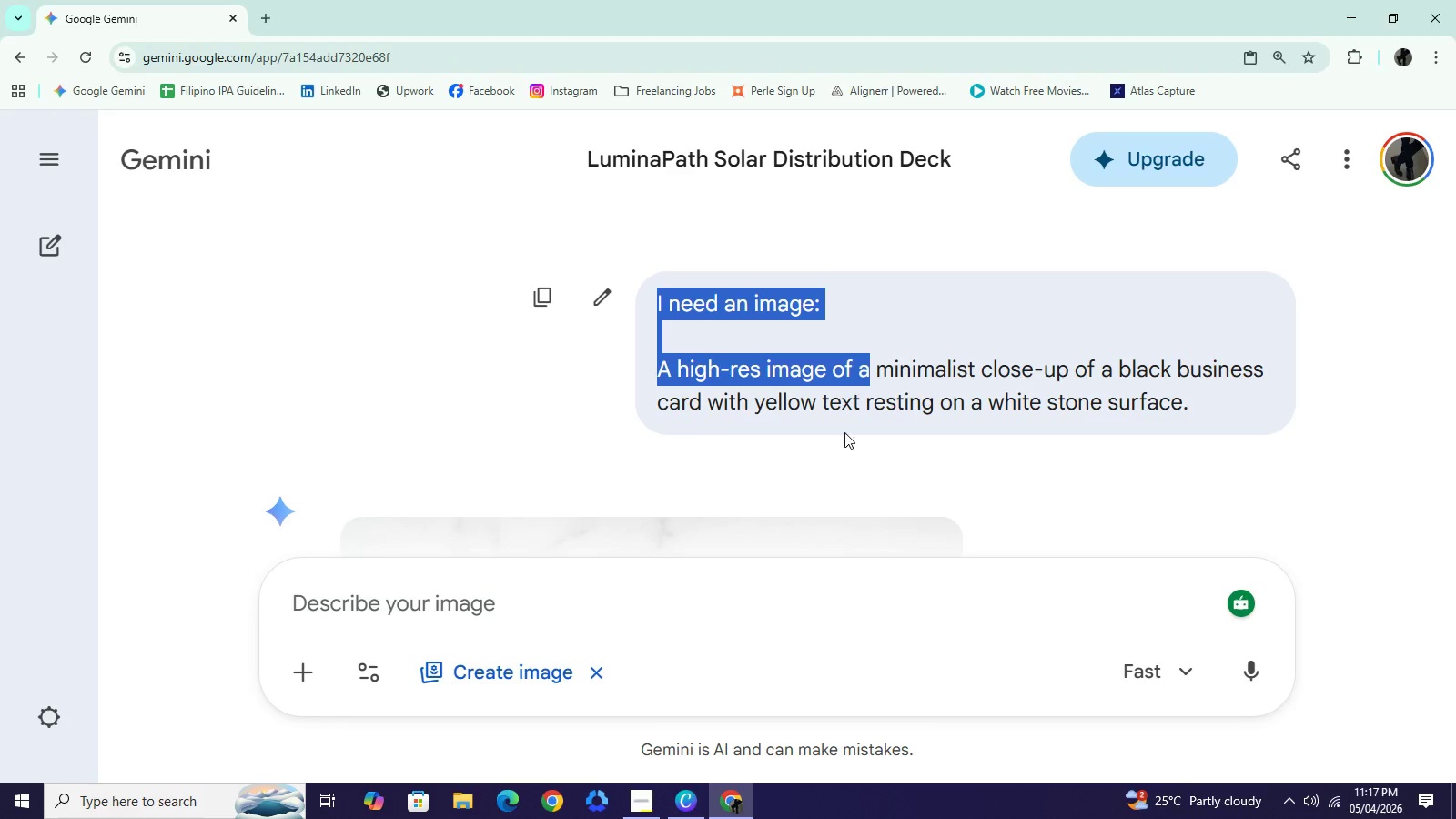 
key(Control+C)
 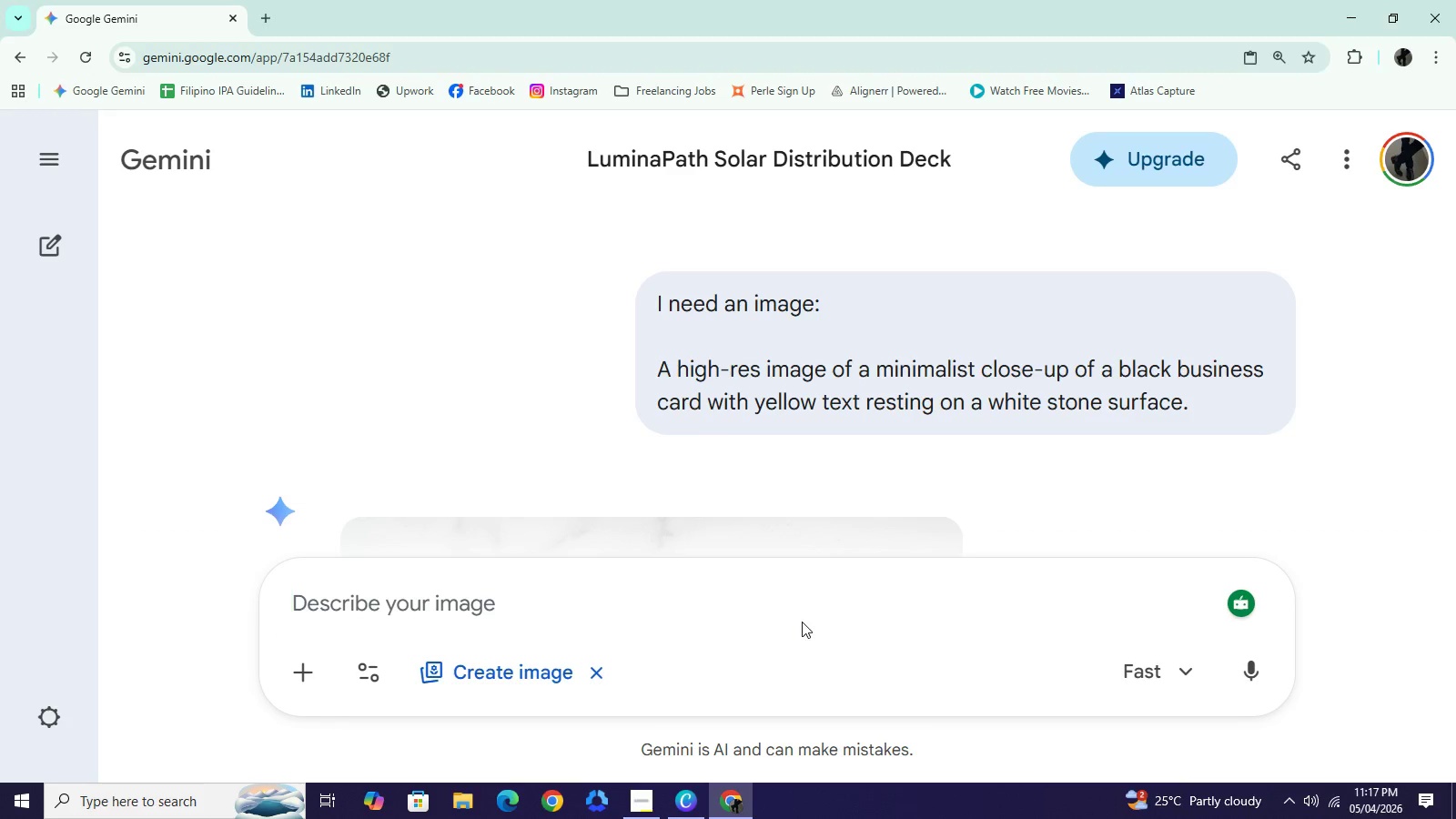 
key(Control+ControlLeft)
 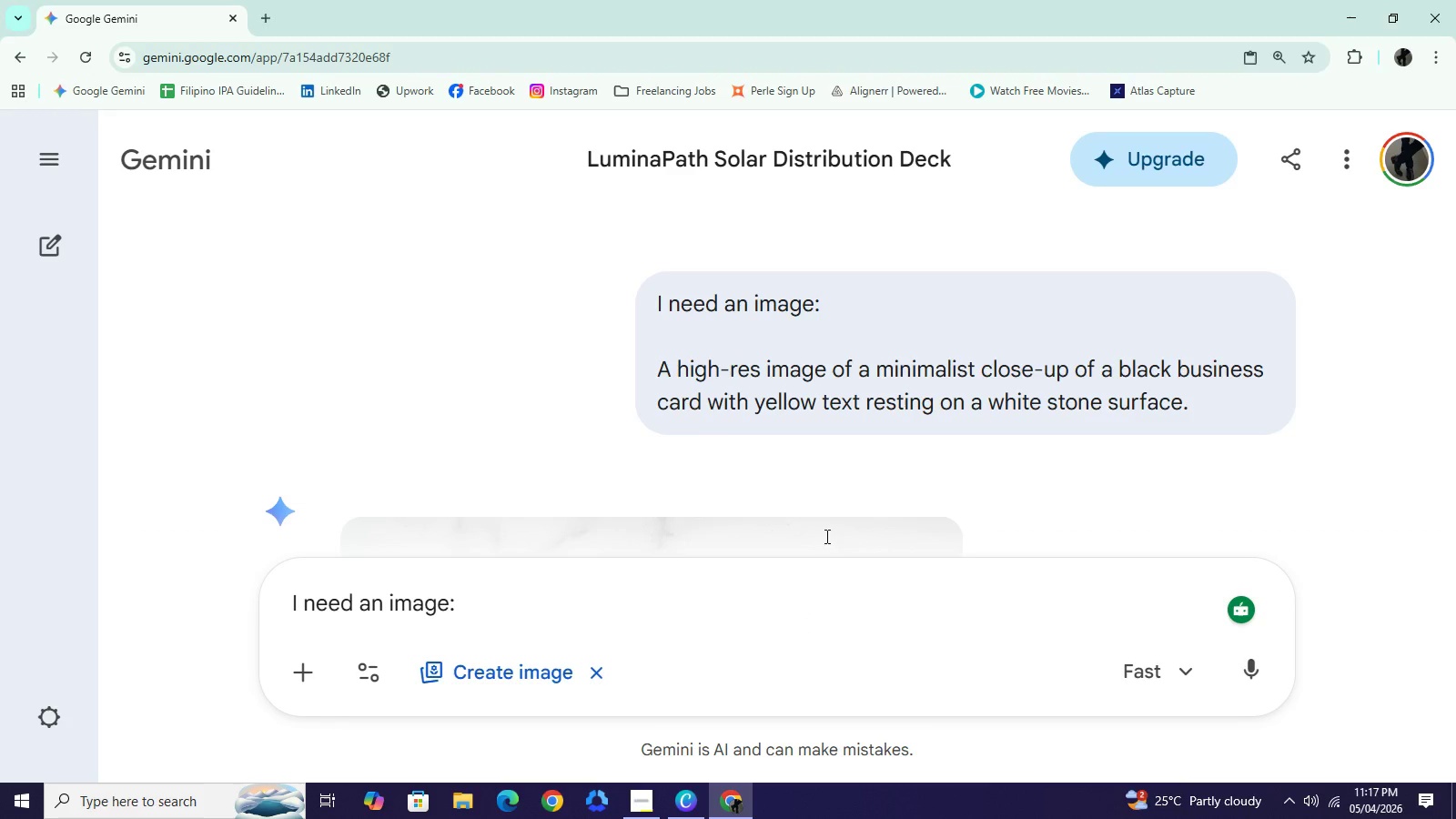 
key(Control+V)
 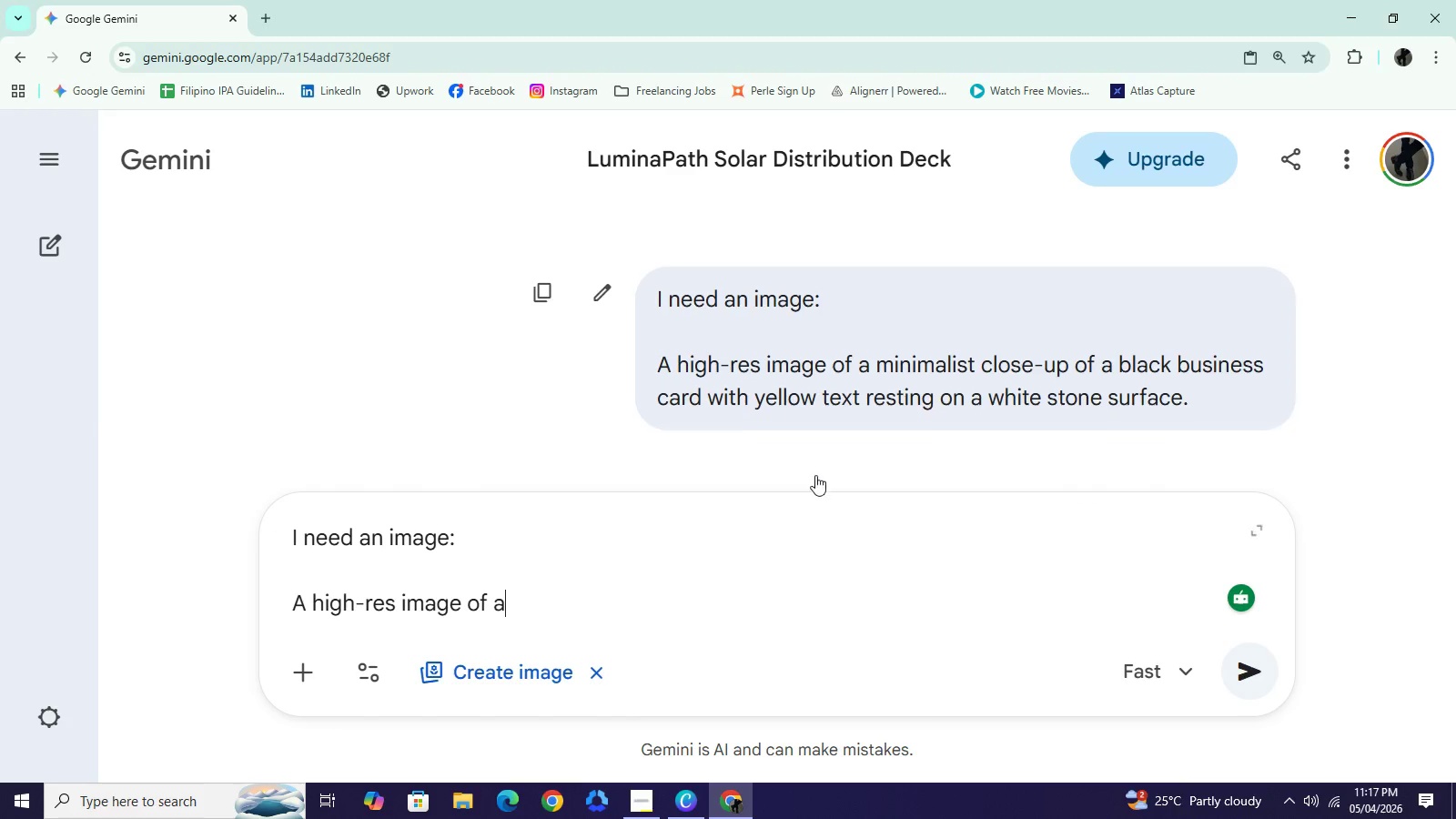 
scroll: coordinate [815, 477], scroll_direction: down, amount: 1.0
 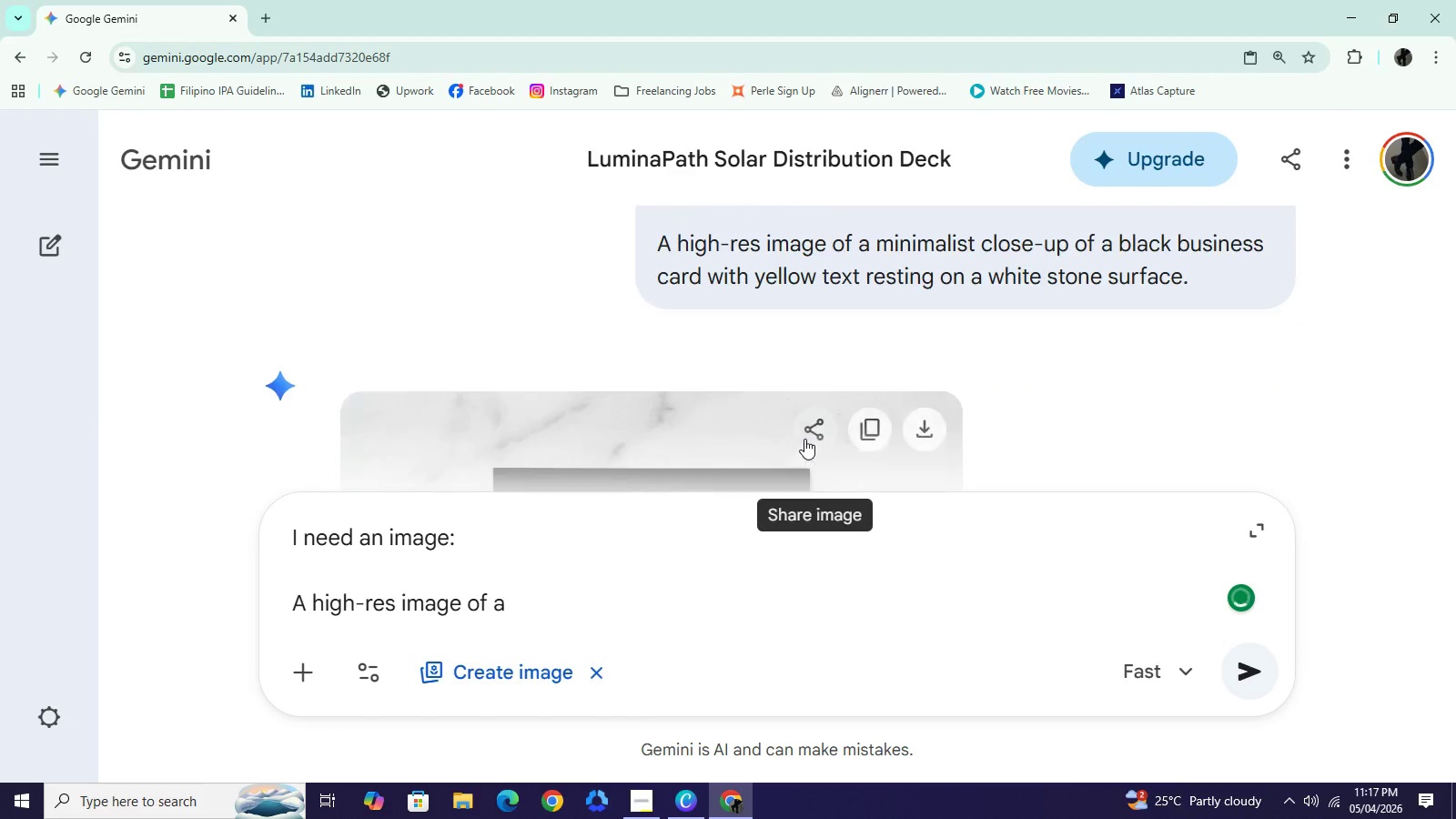 
left_click([871, 283])
 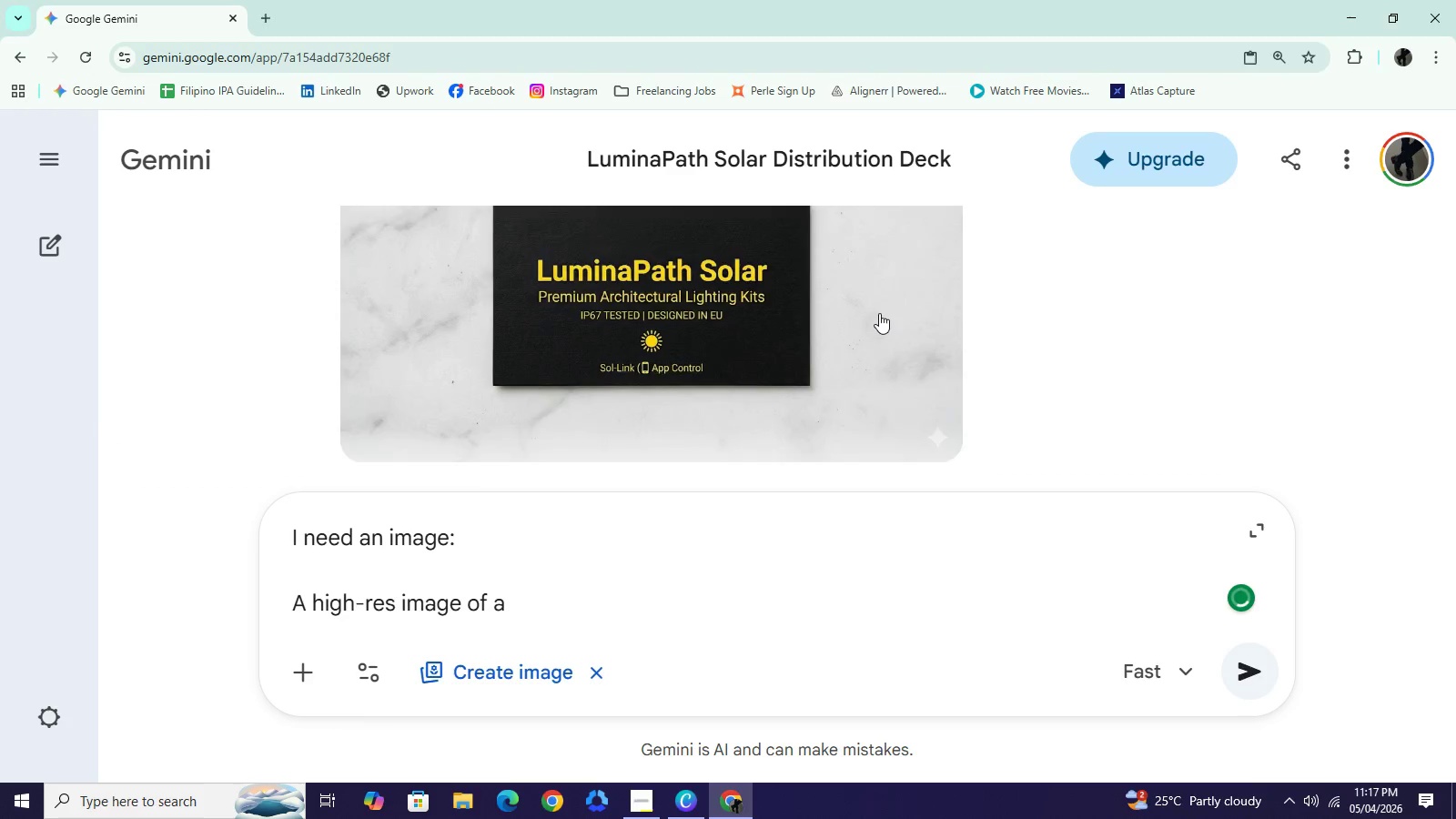 
scroll: coordinate [878, 311], scroll_direction: down, amount: 4.0
 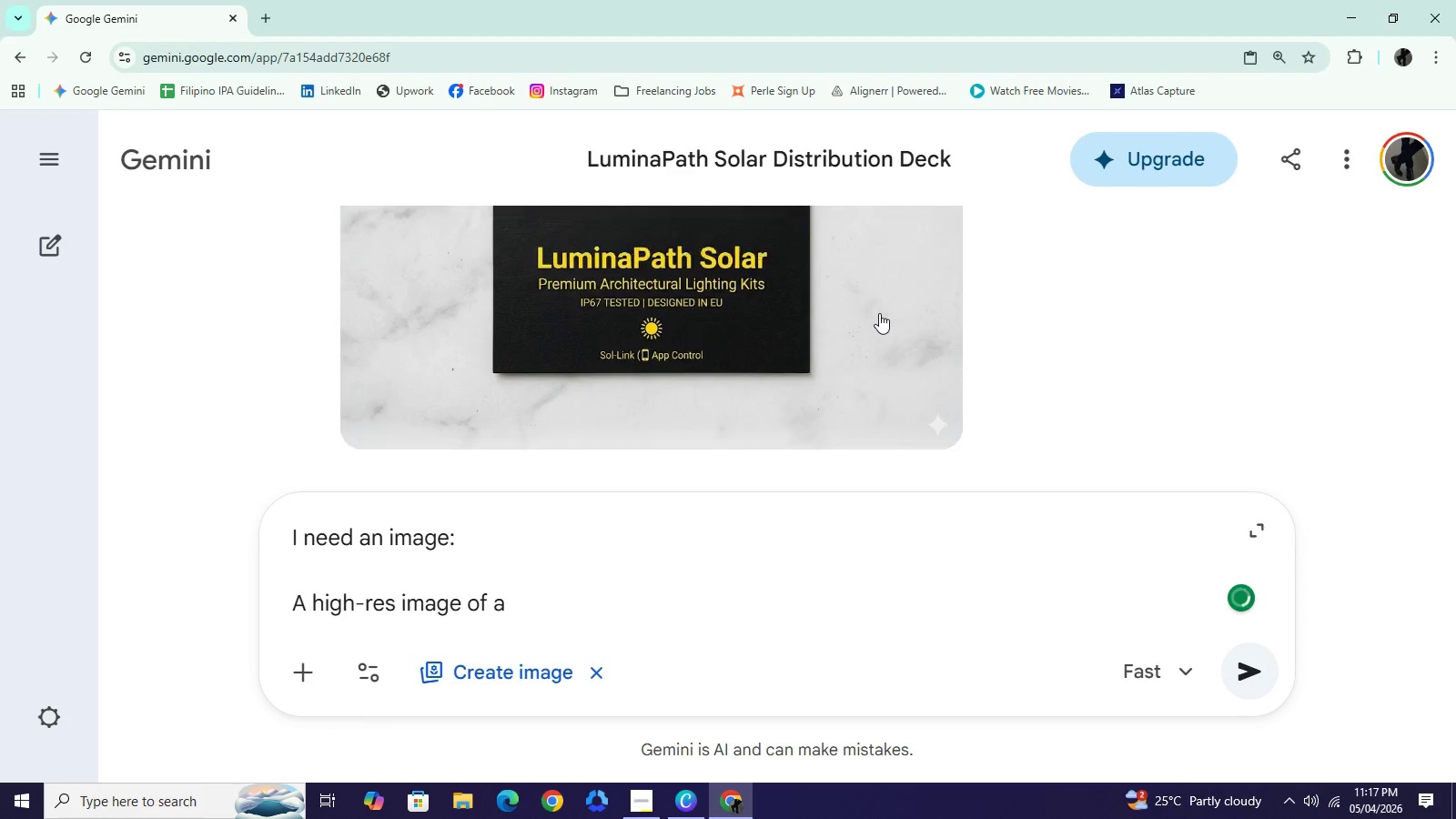 
scroll: coordinate [879, 313], scroll_direction: up, amount: 1.0
 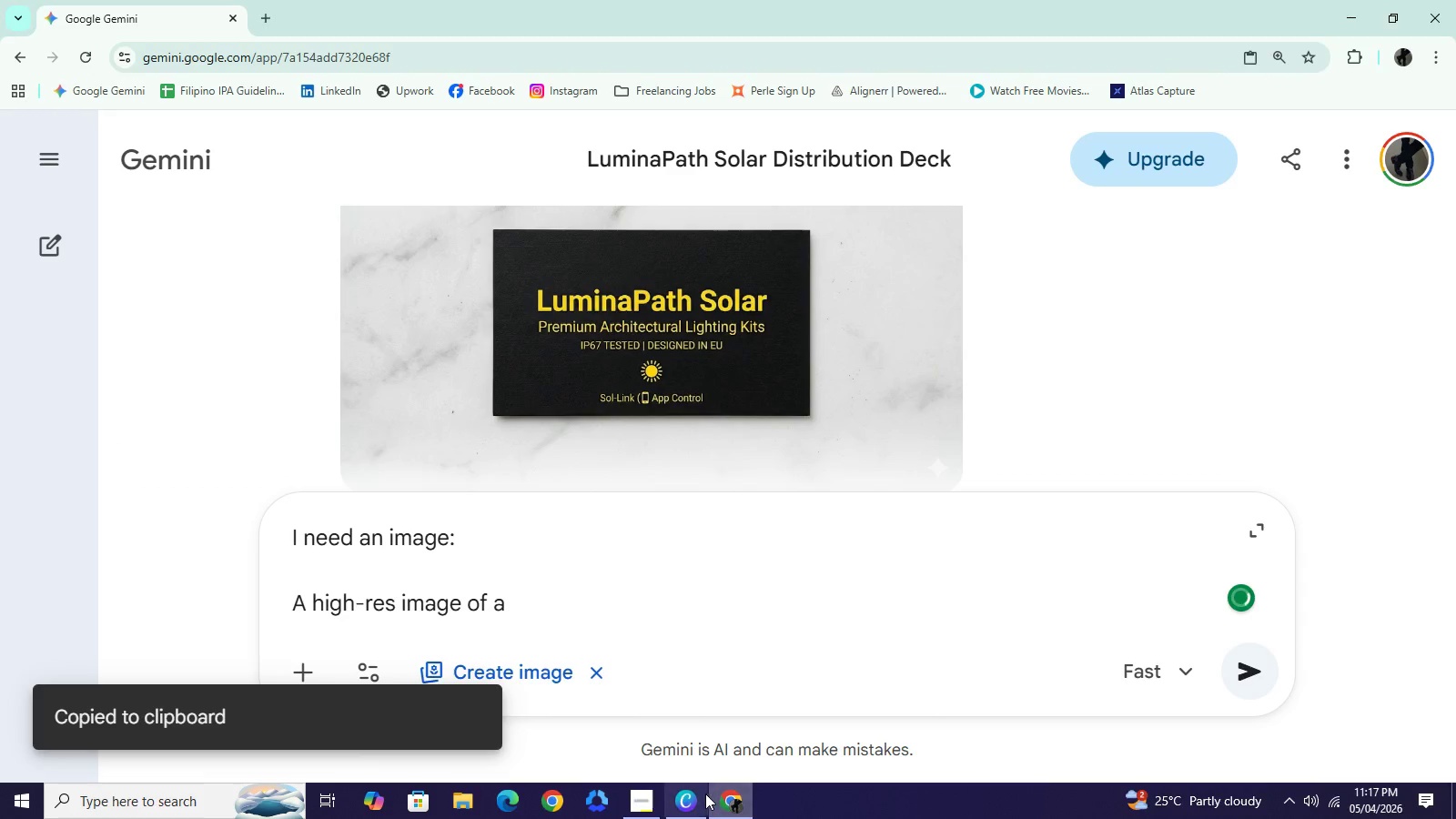 
left_click([697, 801])
 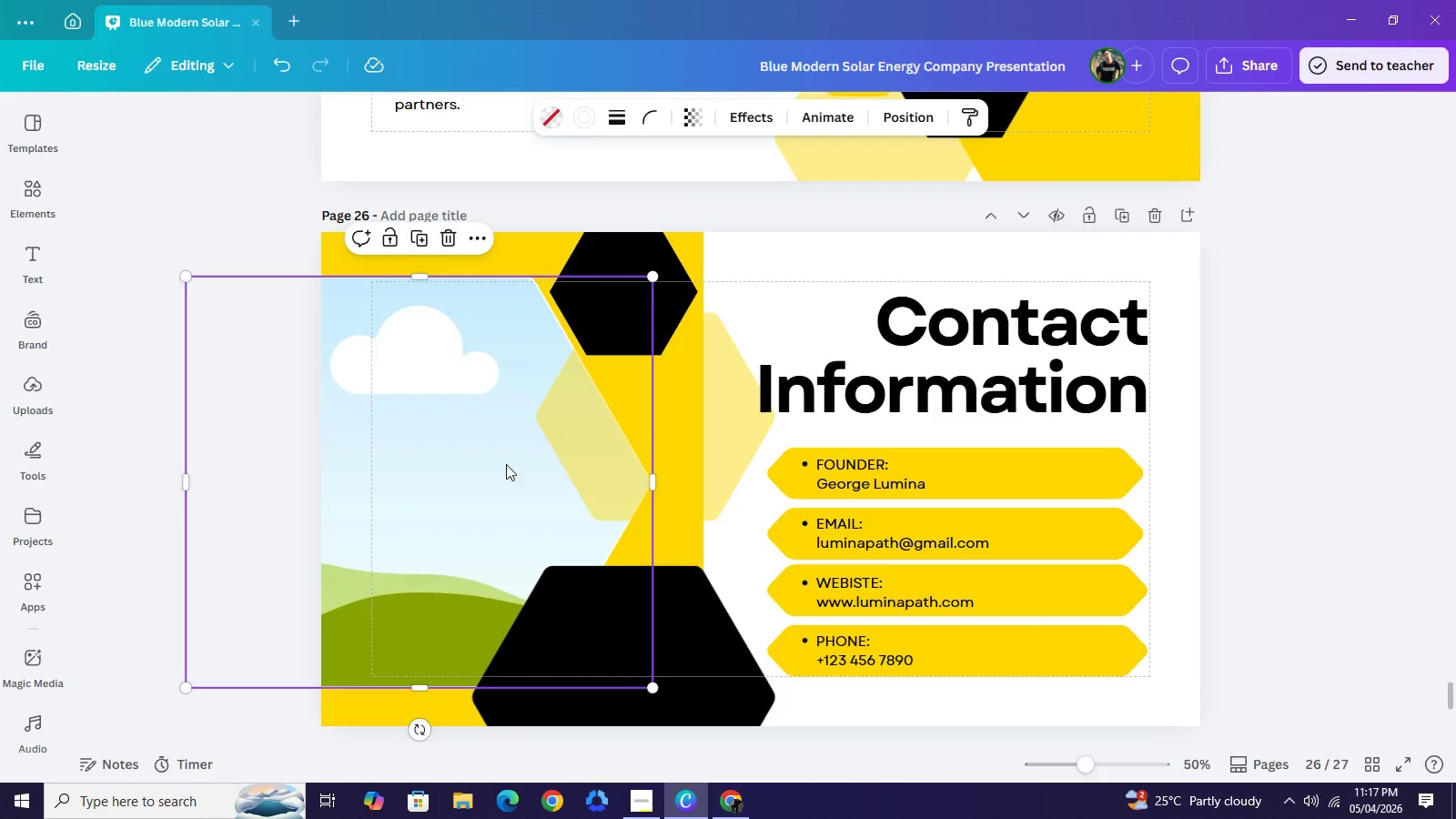 
right_click([506, 464])
 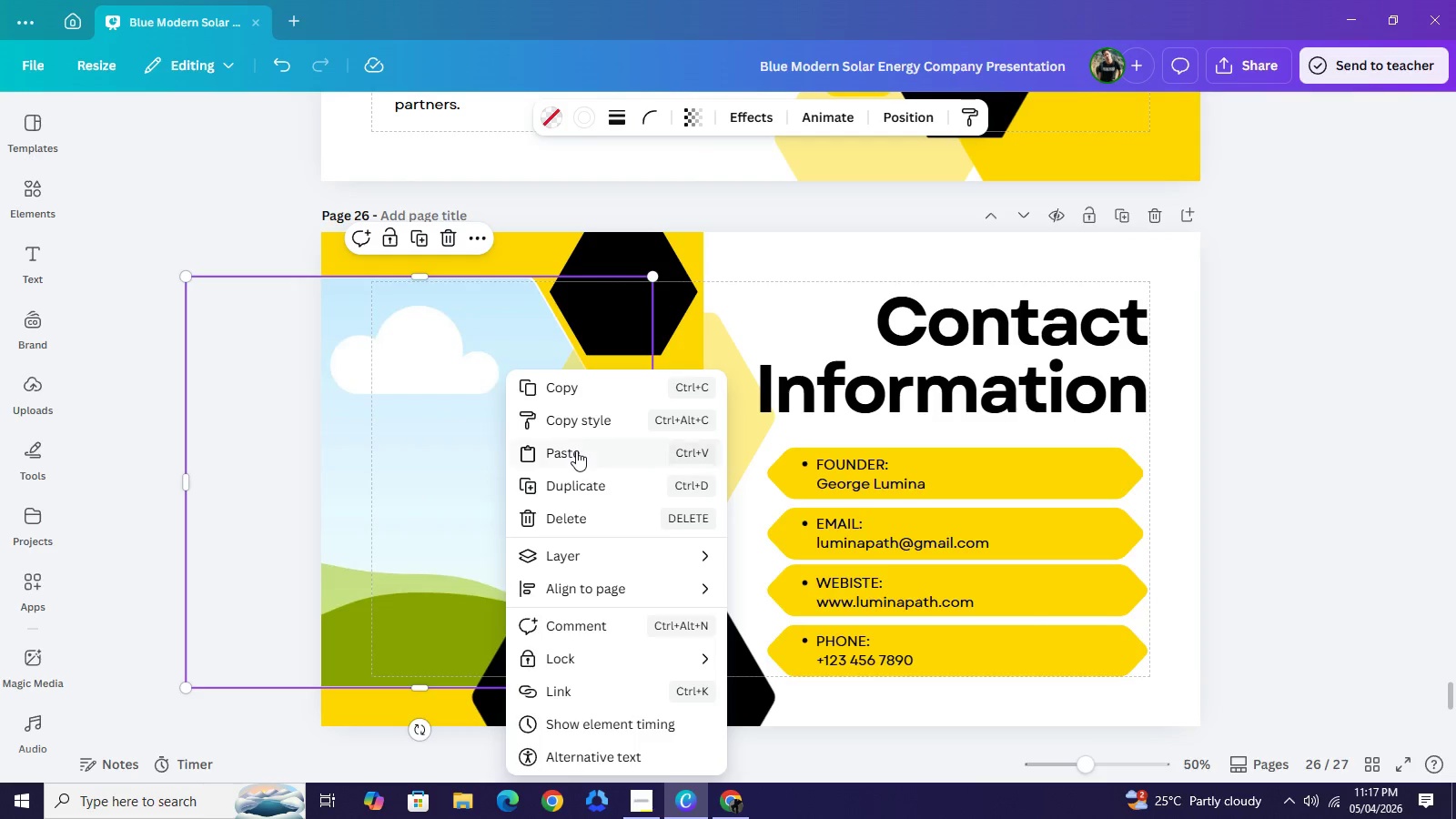 
left_click([576, 450])
 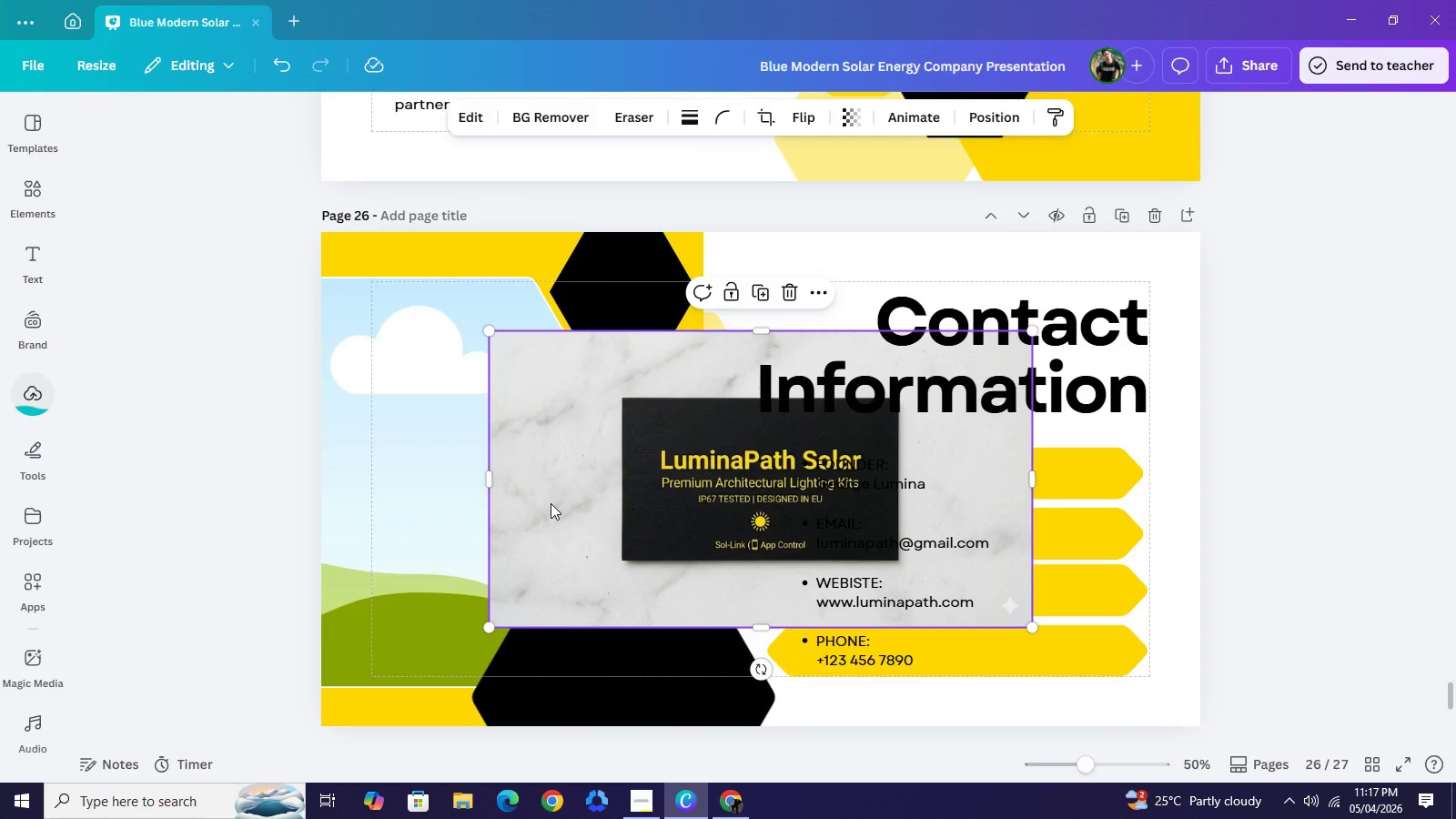 
left_click_drag(start_coordinate=[684, 469], to_coordinate=[480, 470])
 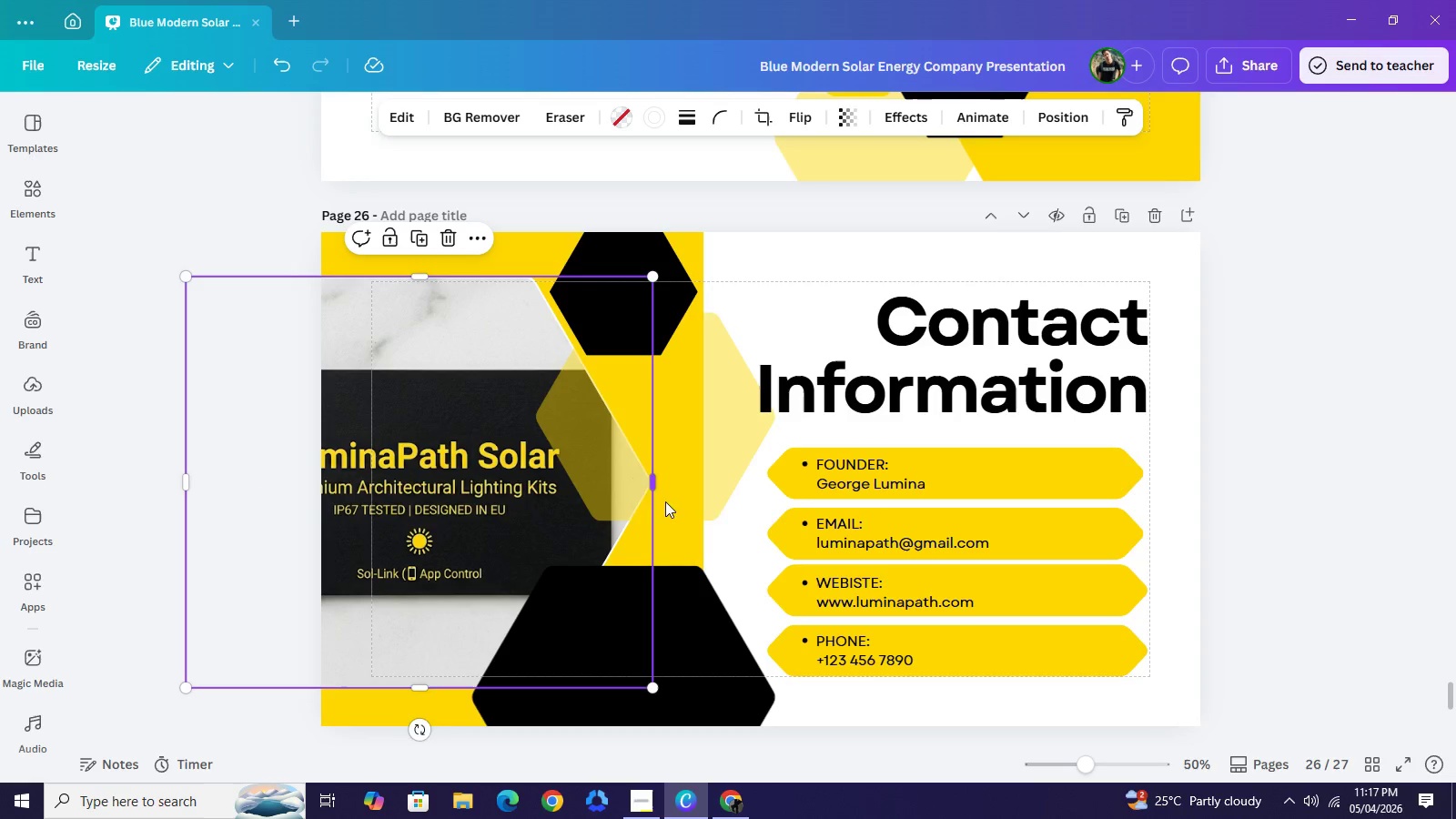 
left_click_drag(start_coordinate=[659, 487], to_coordinate=[690, 490])
 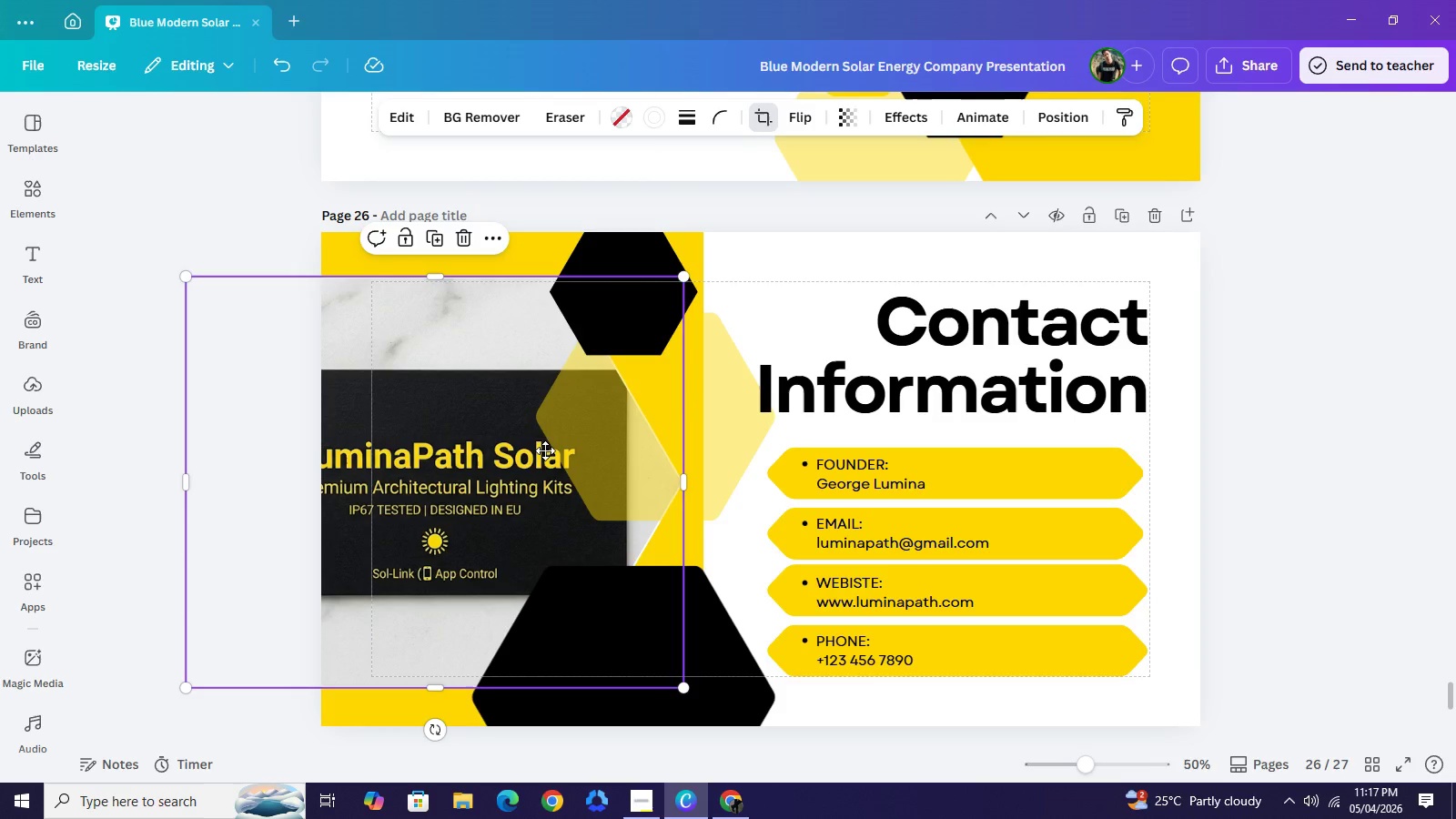 
left_click_drag(start_coordinate=[521, 476], to_coordinate=[579, 484])
 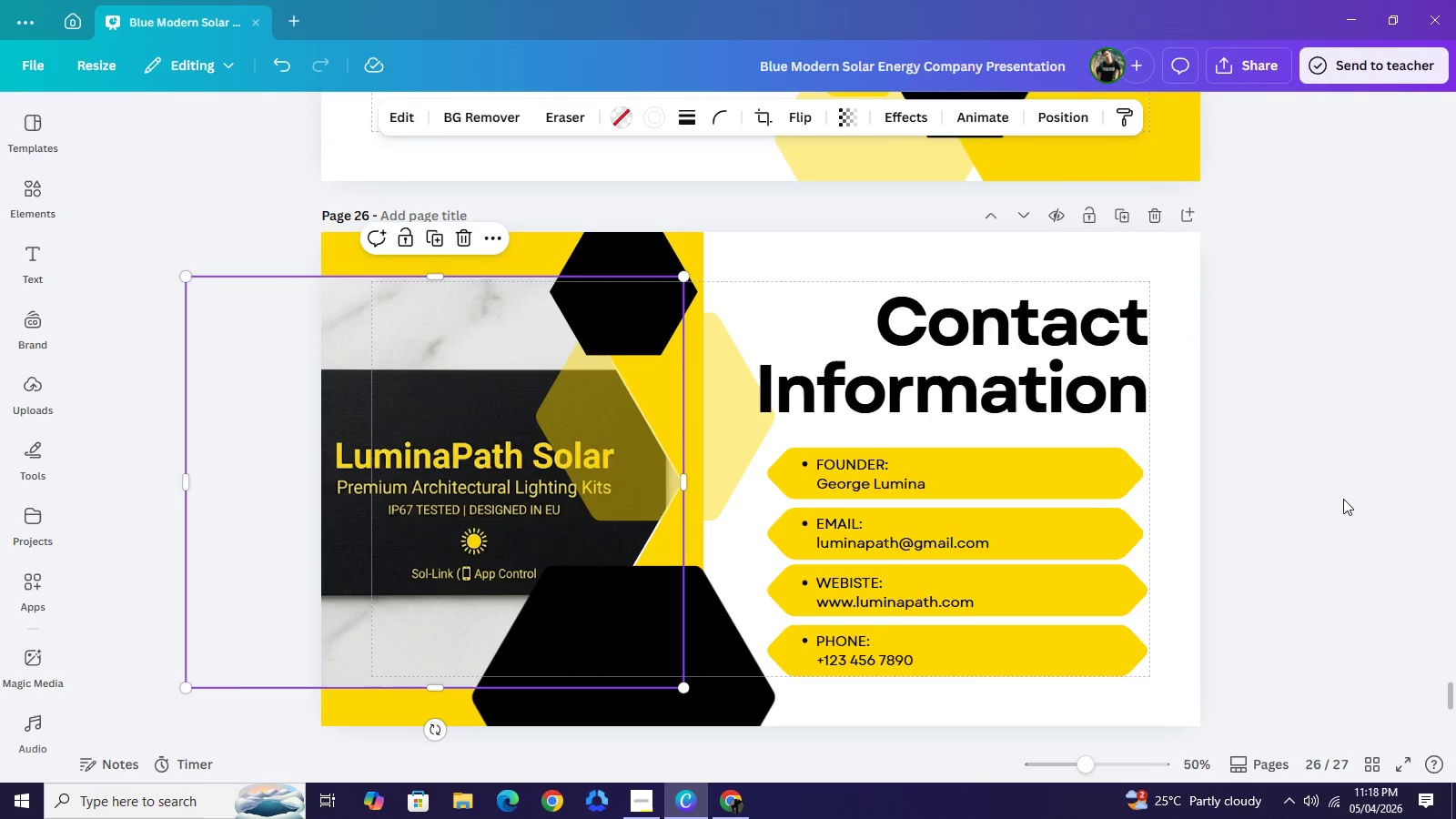 
left_click([1340, 497])
 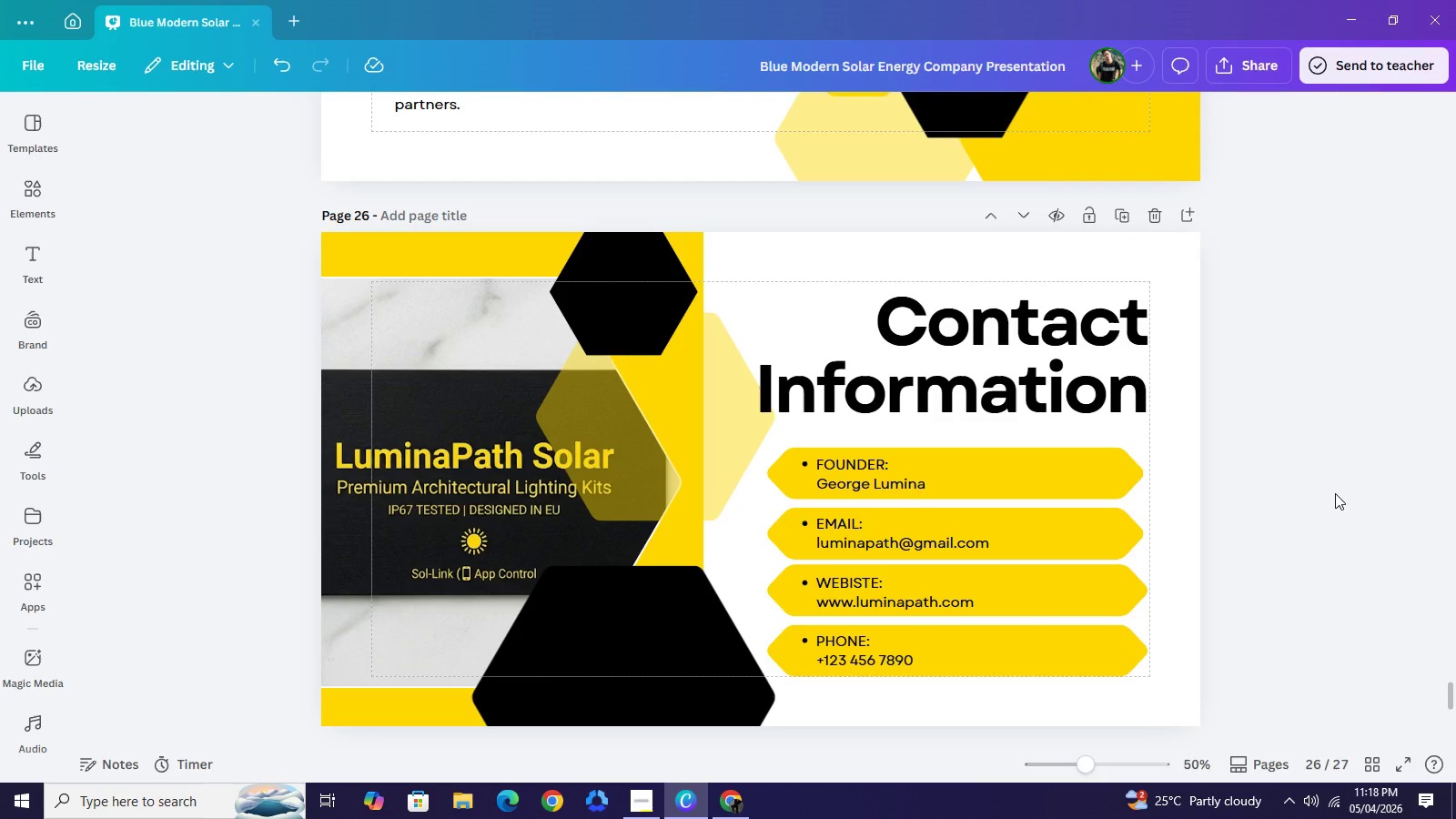 
wait(7.59)
 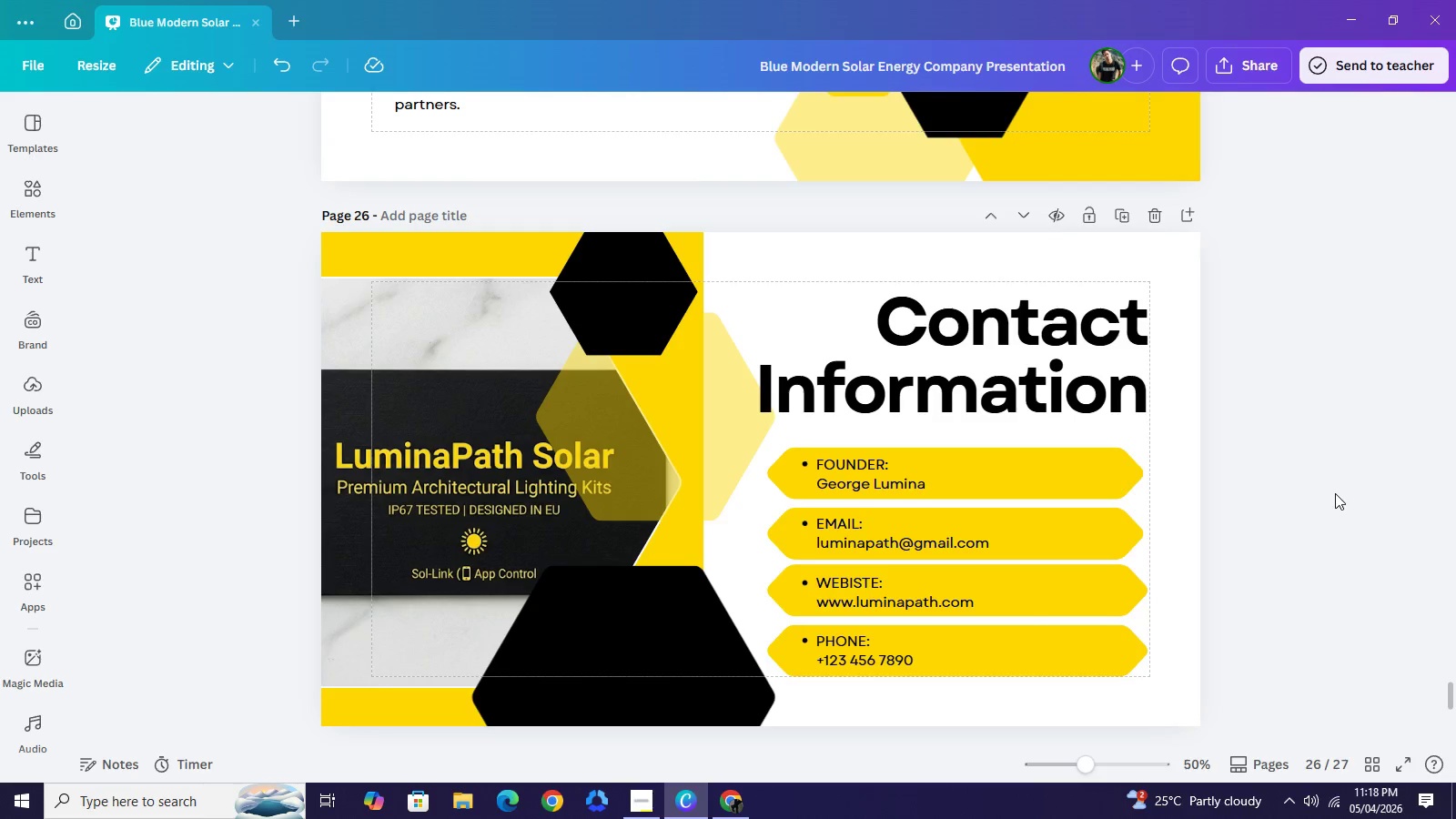 
left_click([609, 431])
 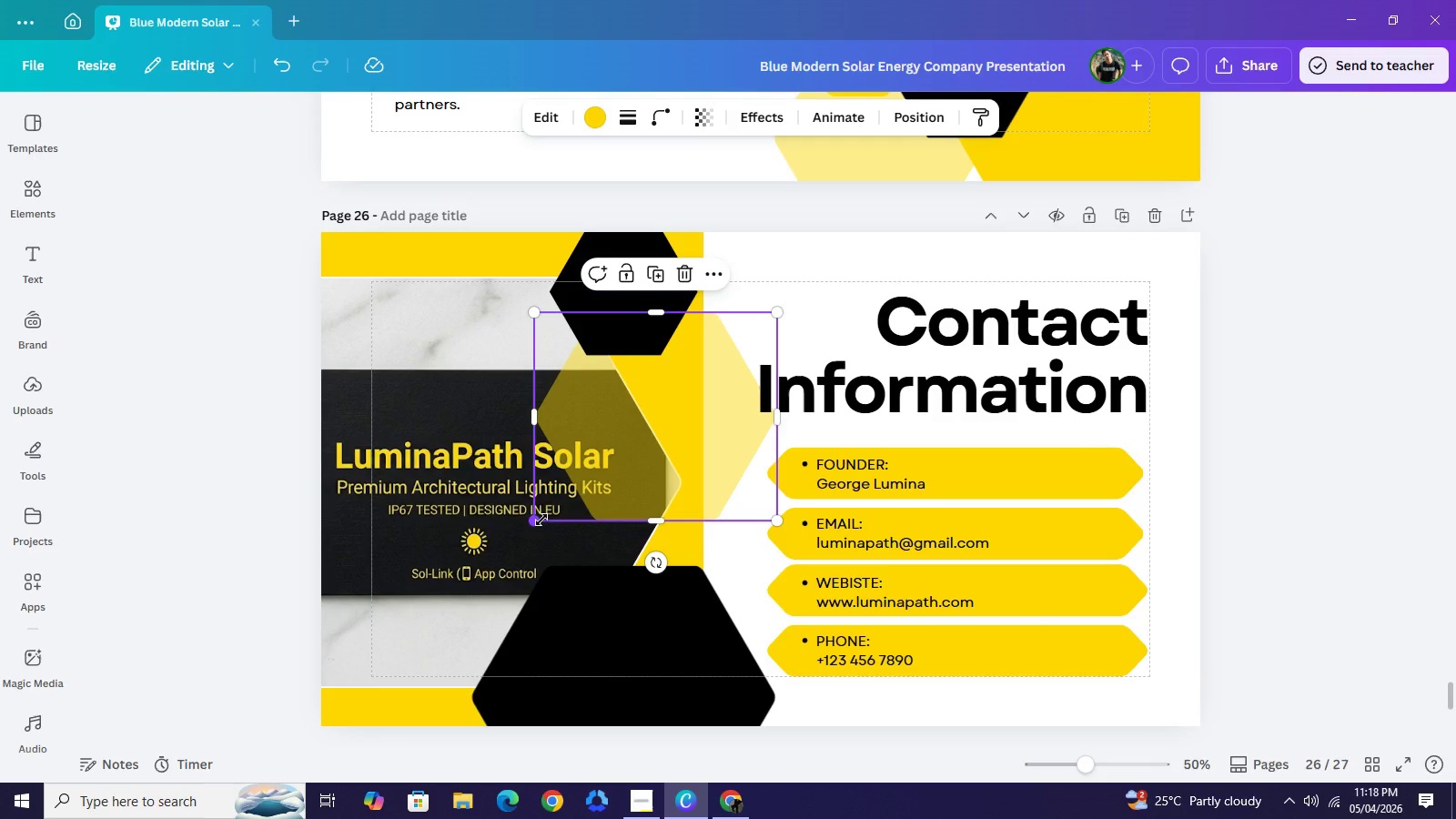 
left_click_drag(start_coordinate=[540, 520], to_coordinate=[612, 482])
 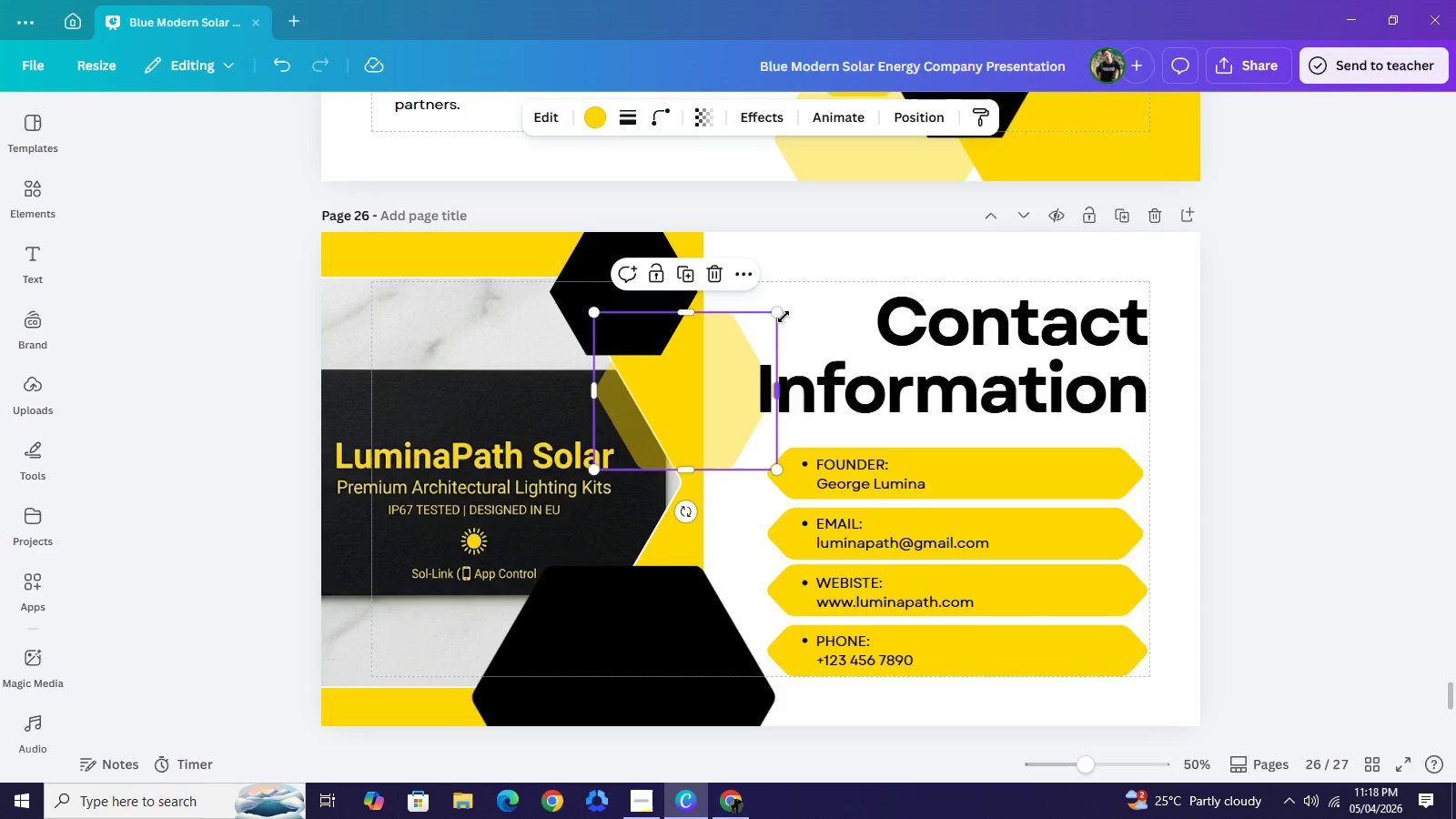 
left_click_drag(start_coordinate=[783, 314], to_coordinate=[756, 330])
 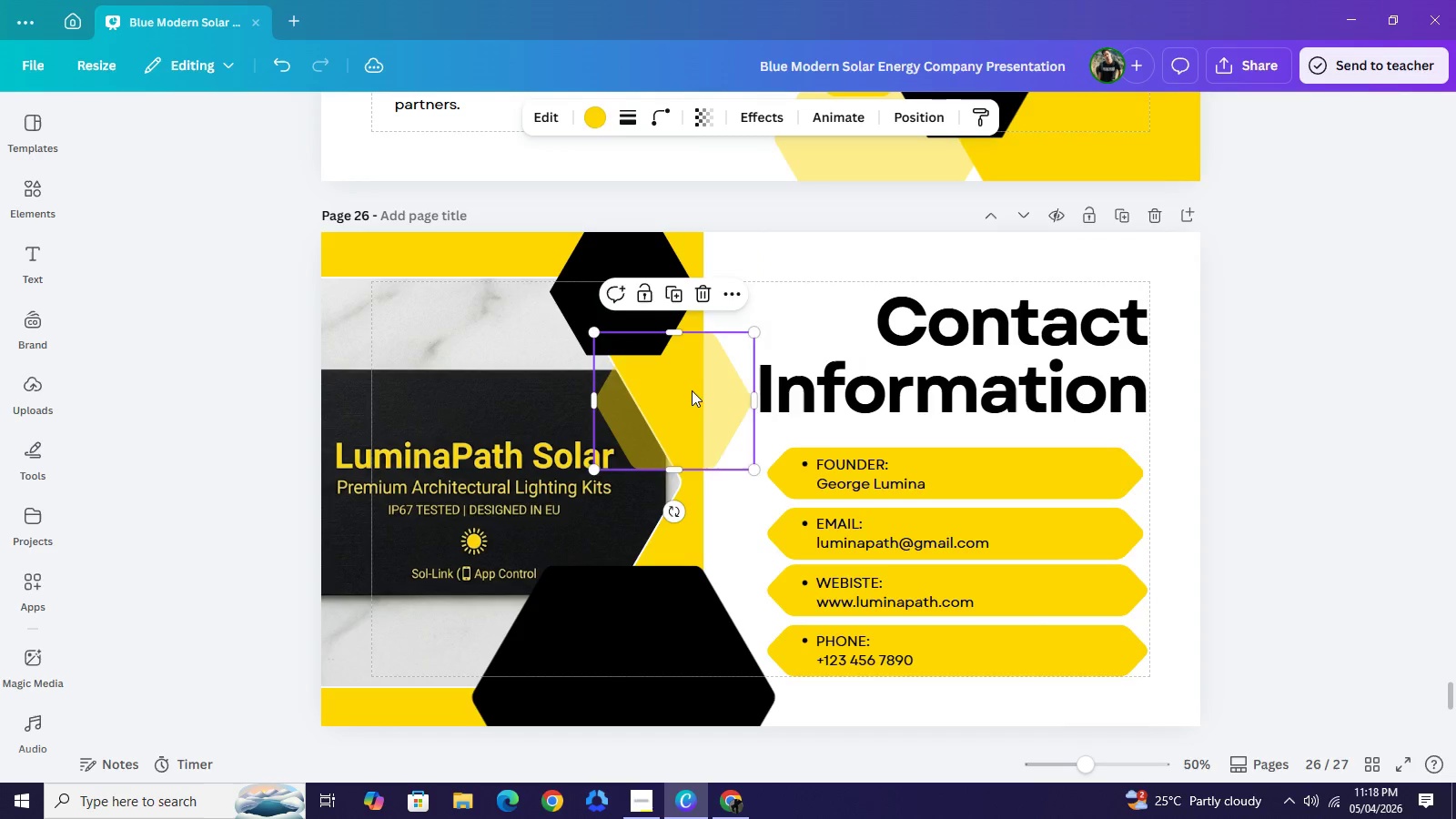 
left_click_drag(start_coordinate=[694, 409], to_coordinate=[692, 383])
 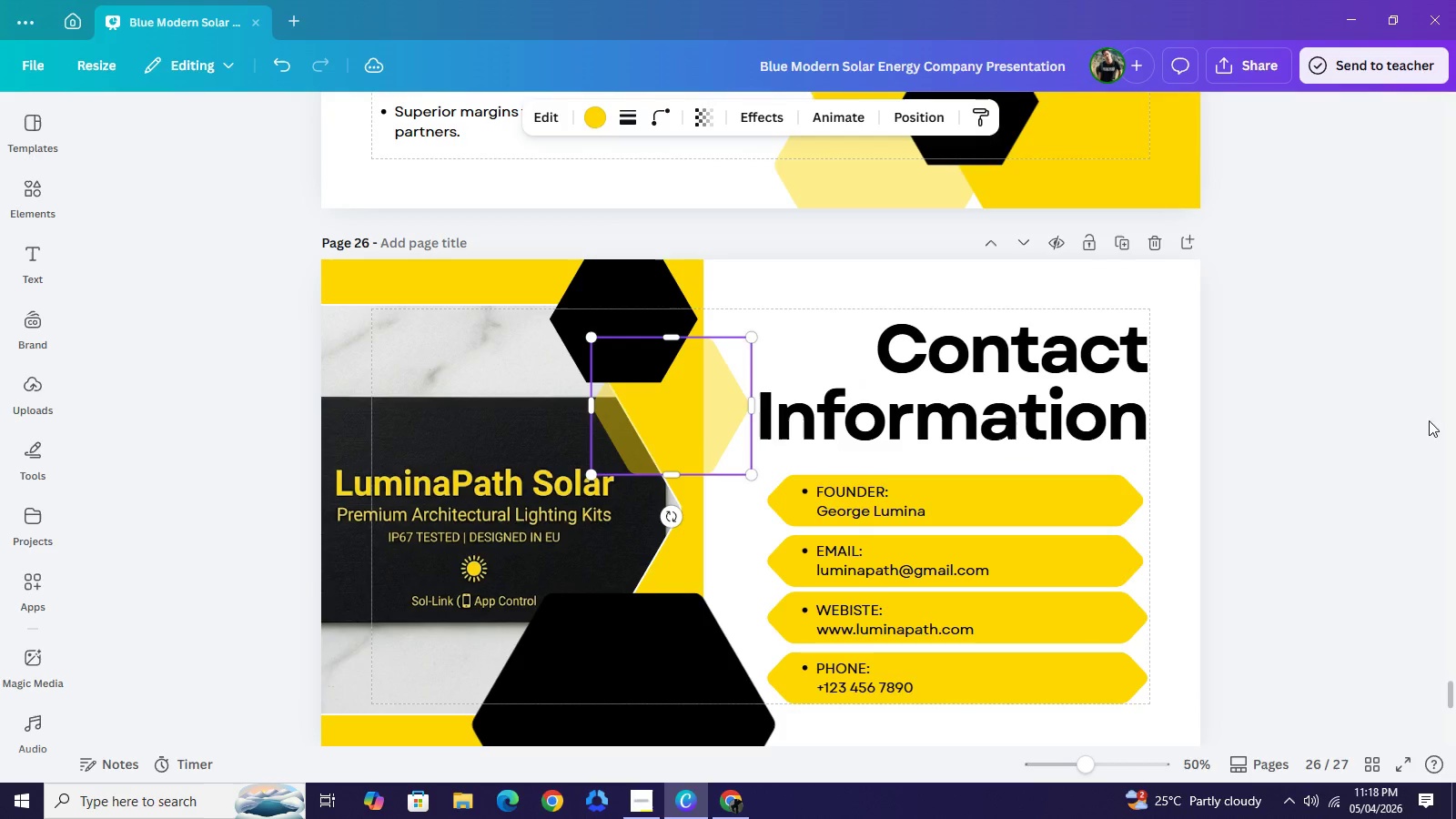 
left_click([1455, 415])
 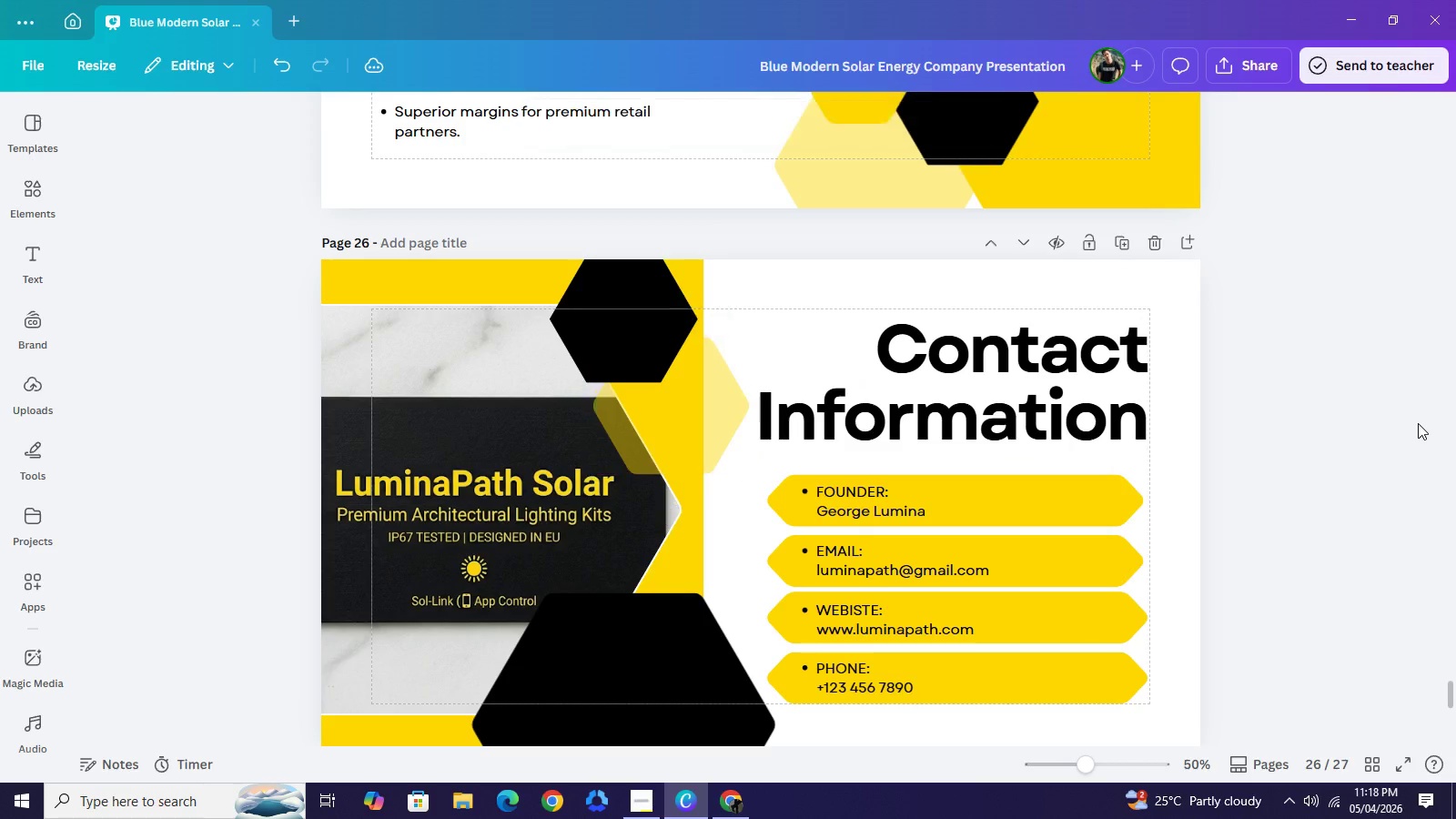 
left_click([1418, 423])
 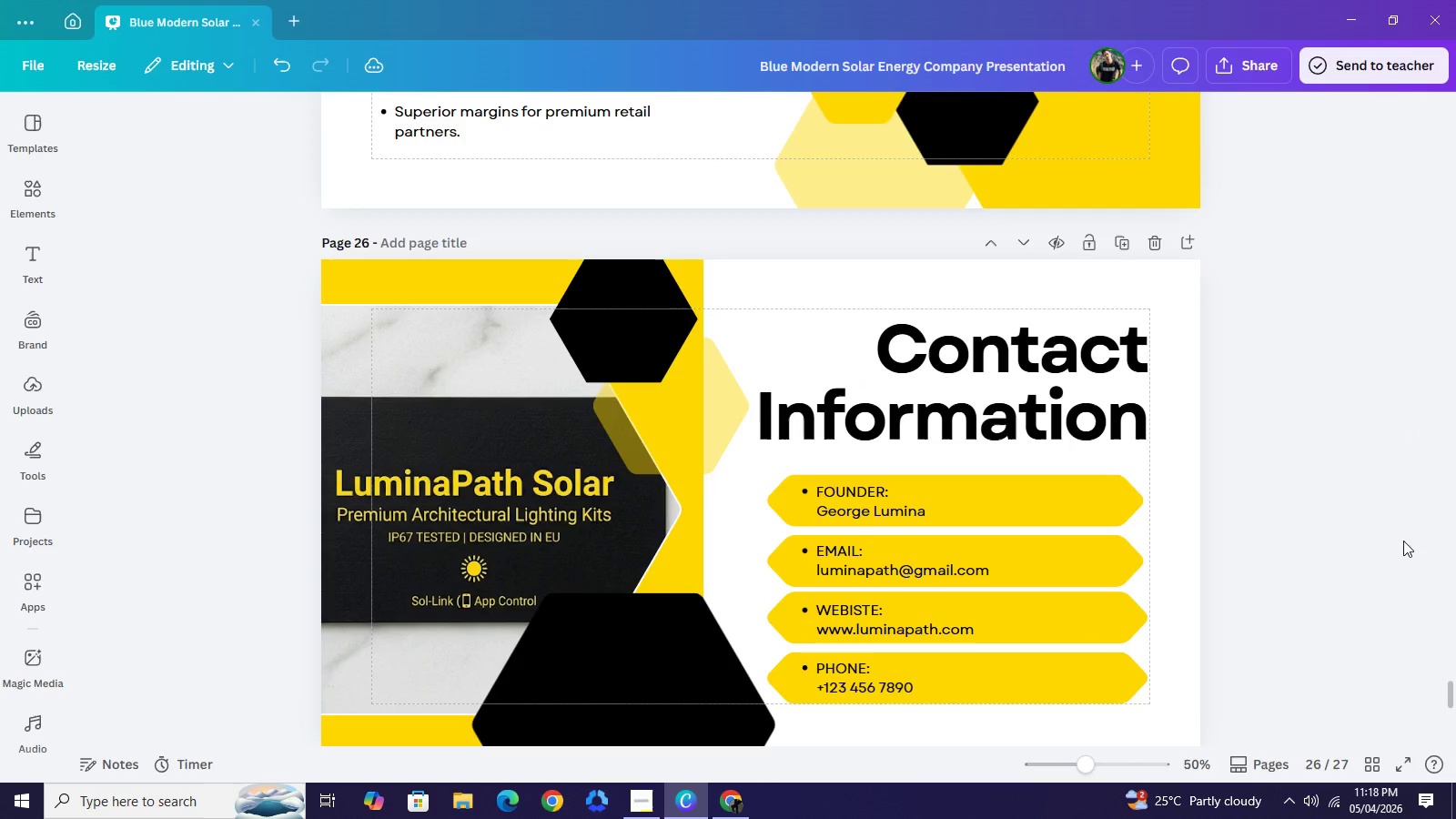 
scroll: coordinate [1272, 524], scroll_direction: down, amount: 4.0
 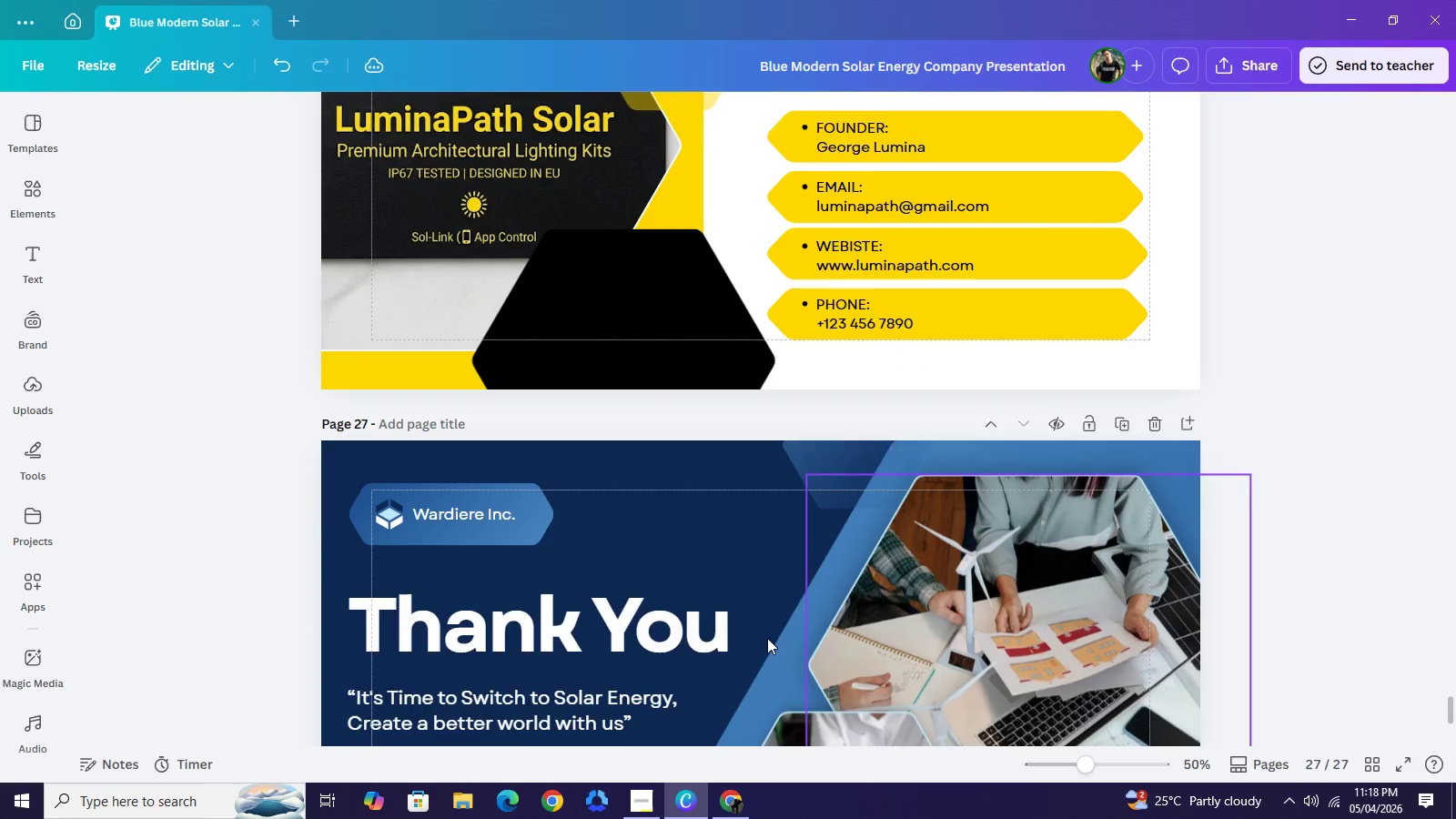 
left_click([483, 335])
 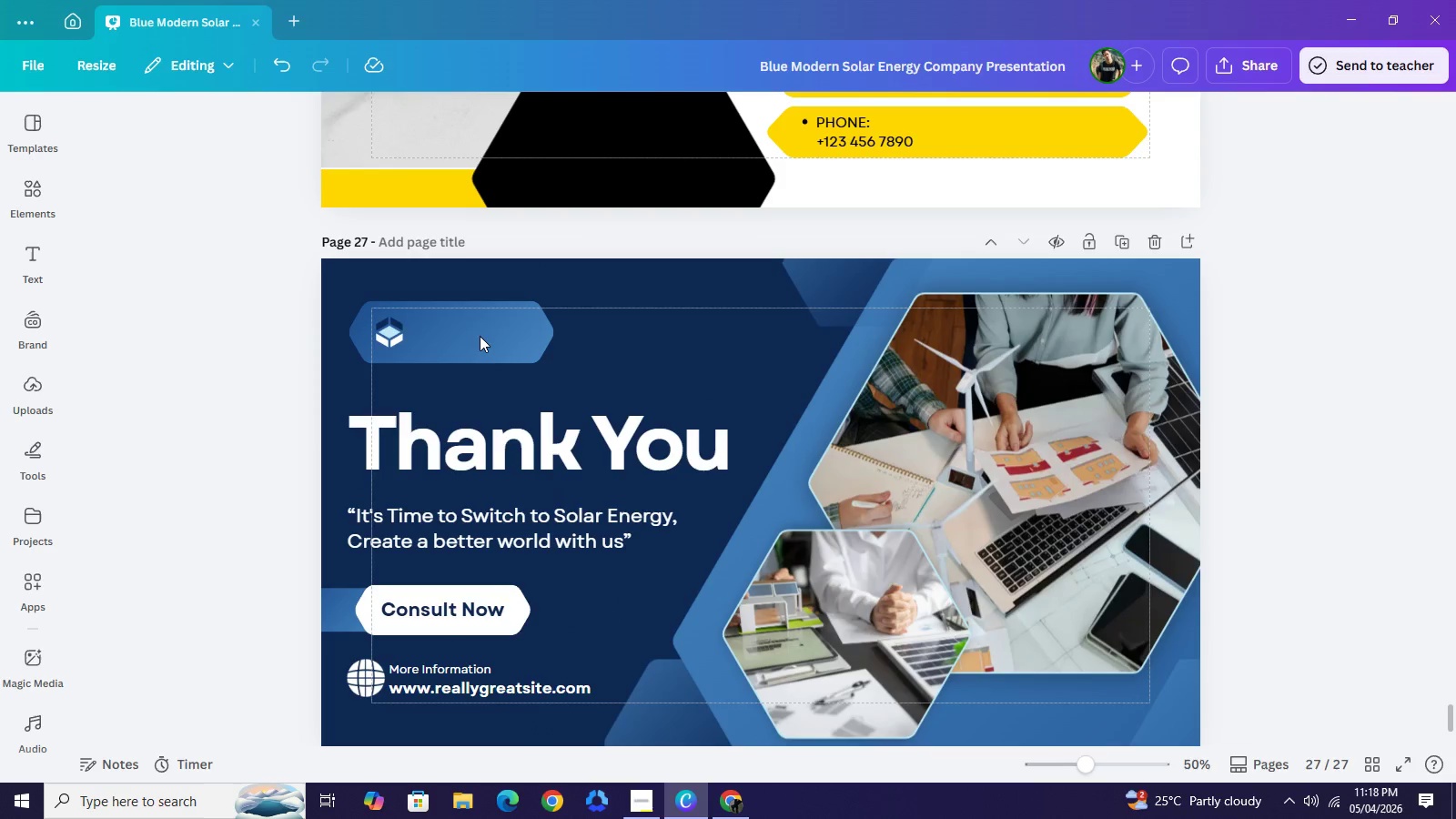 
scroll: coordinate [882, 626], scroll_direction: down, amount: 2.0
 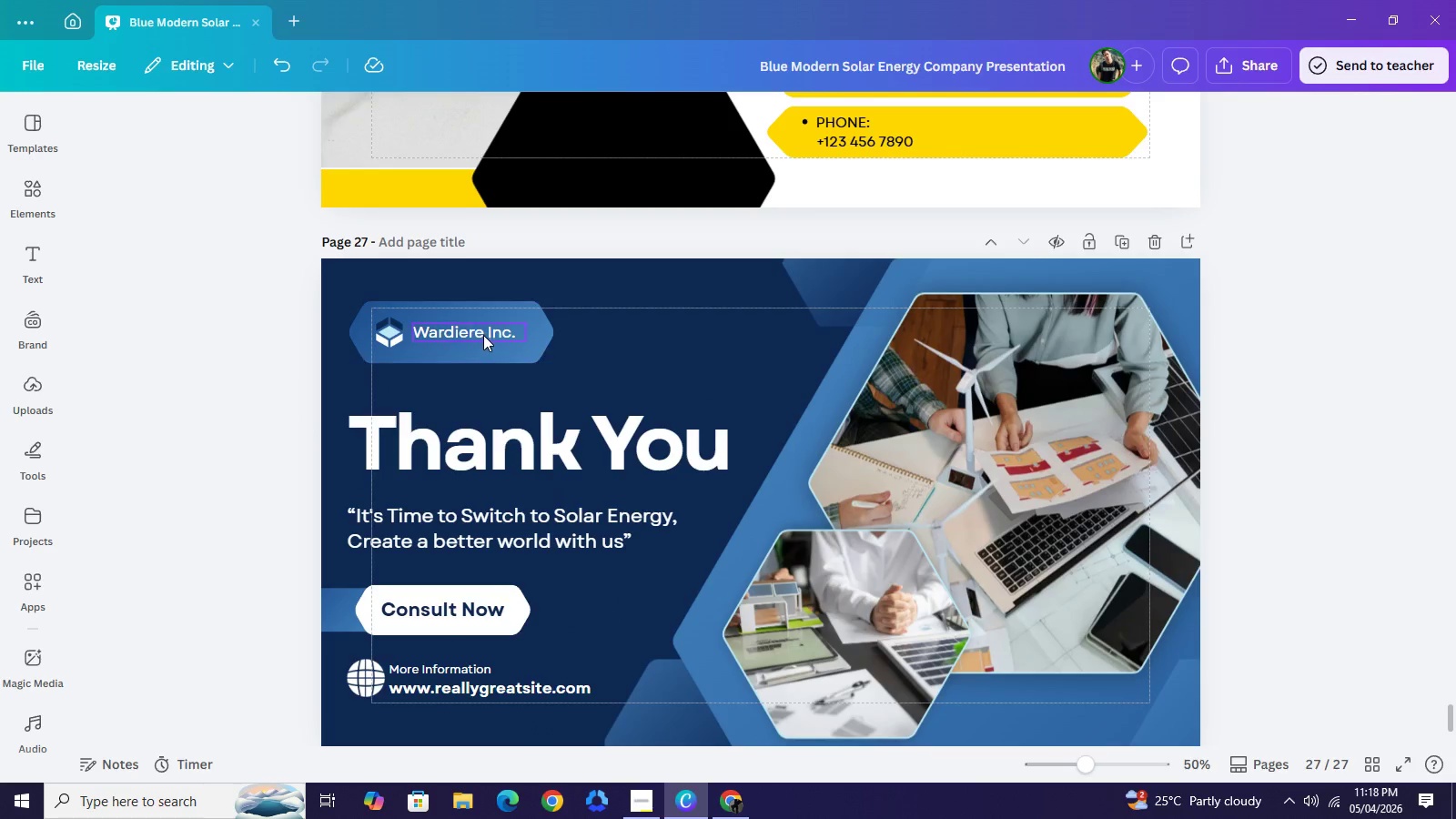 
key(Backspace)
 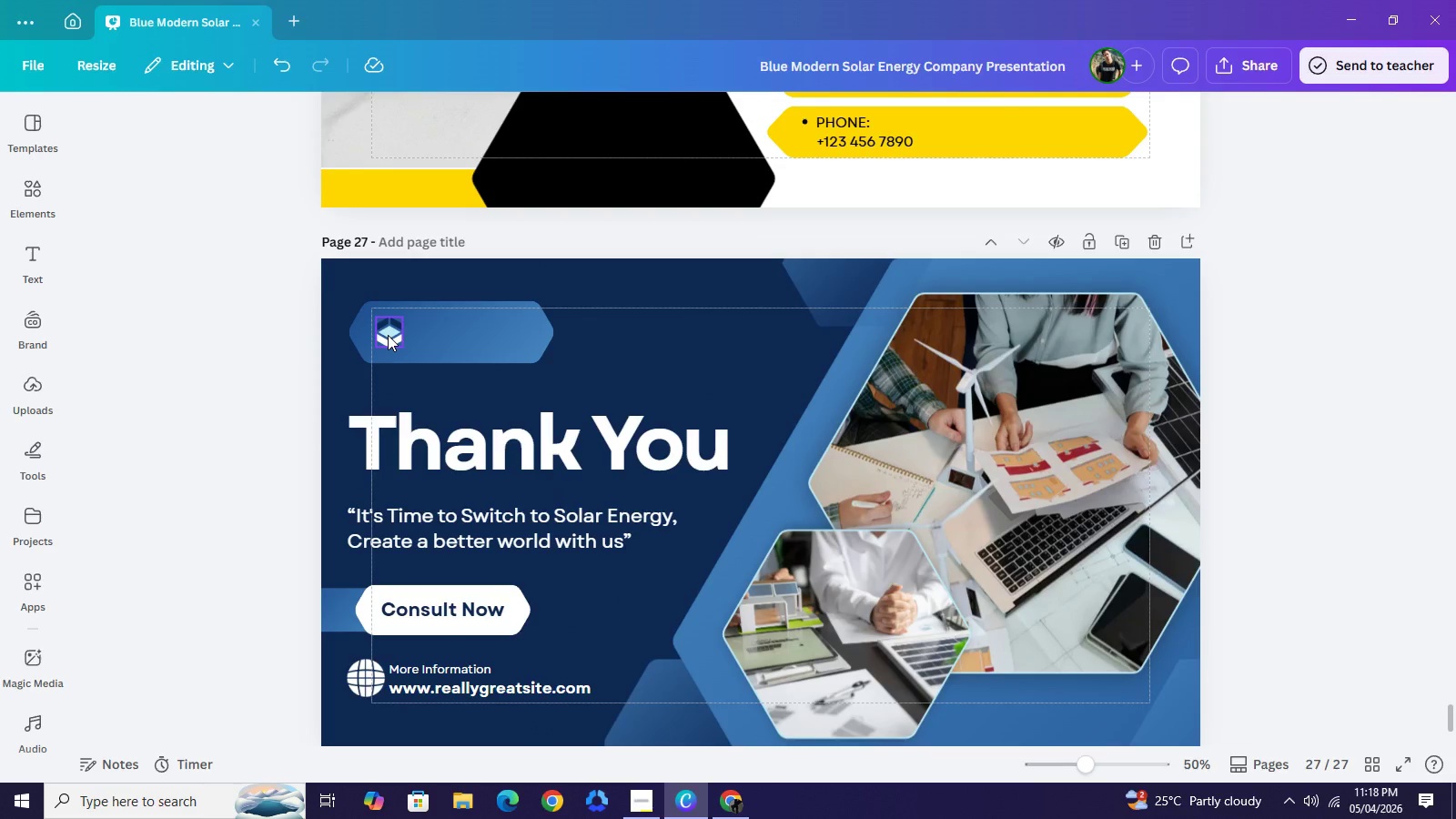 
left_click([388, 335])
 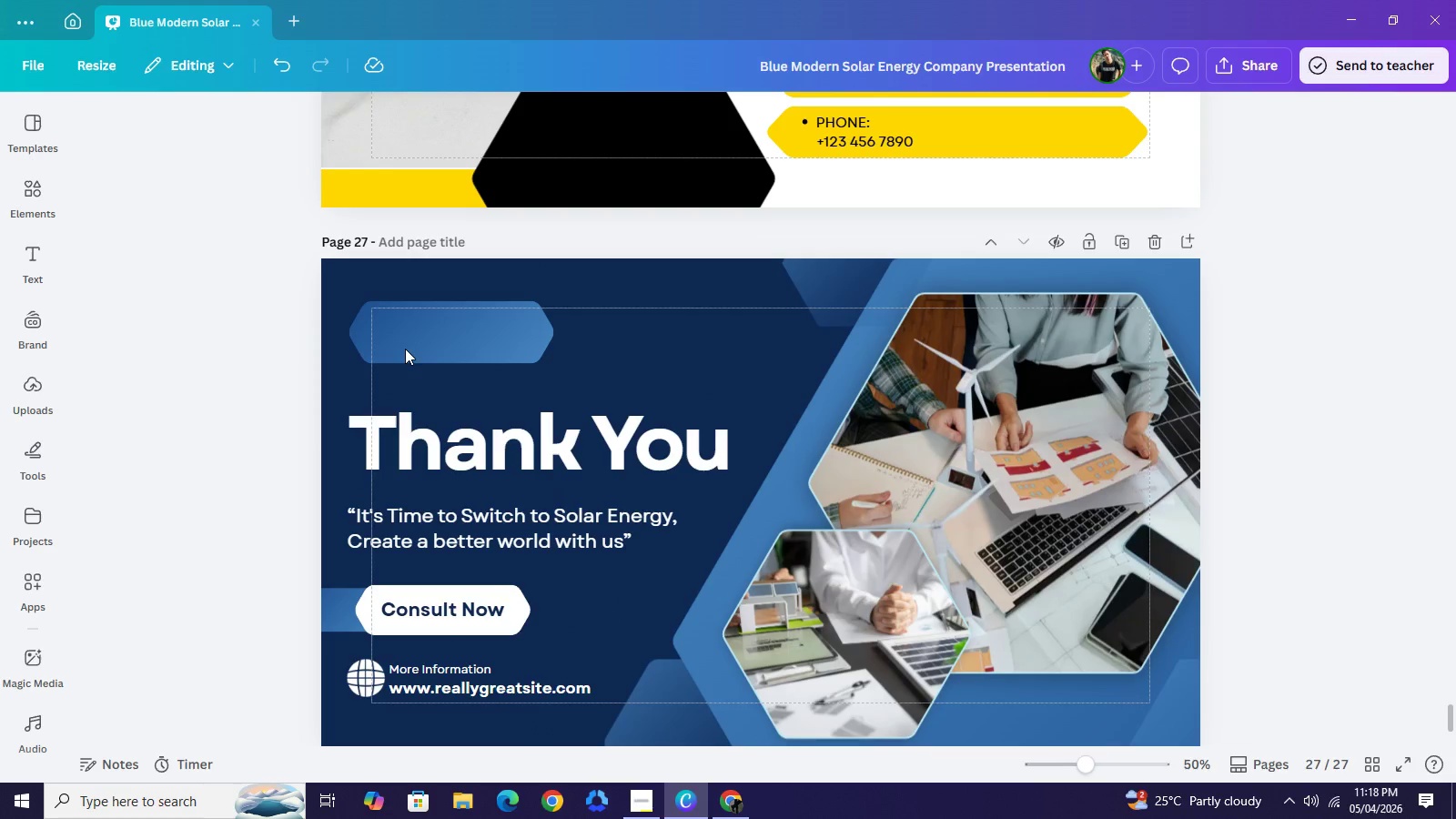 
key(Backspace)
 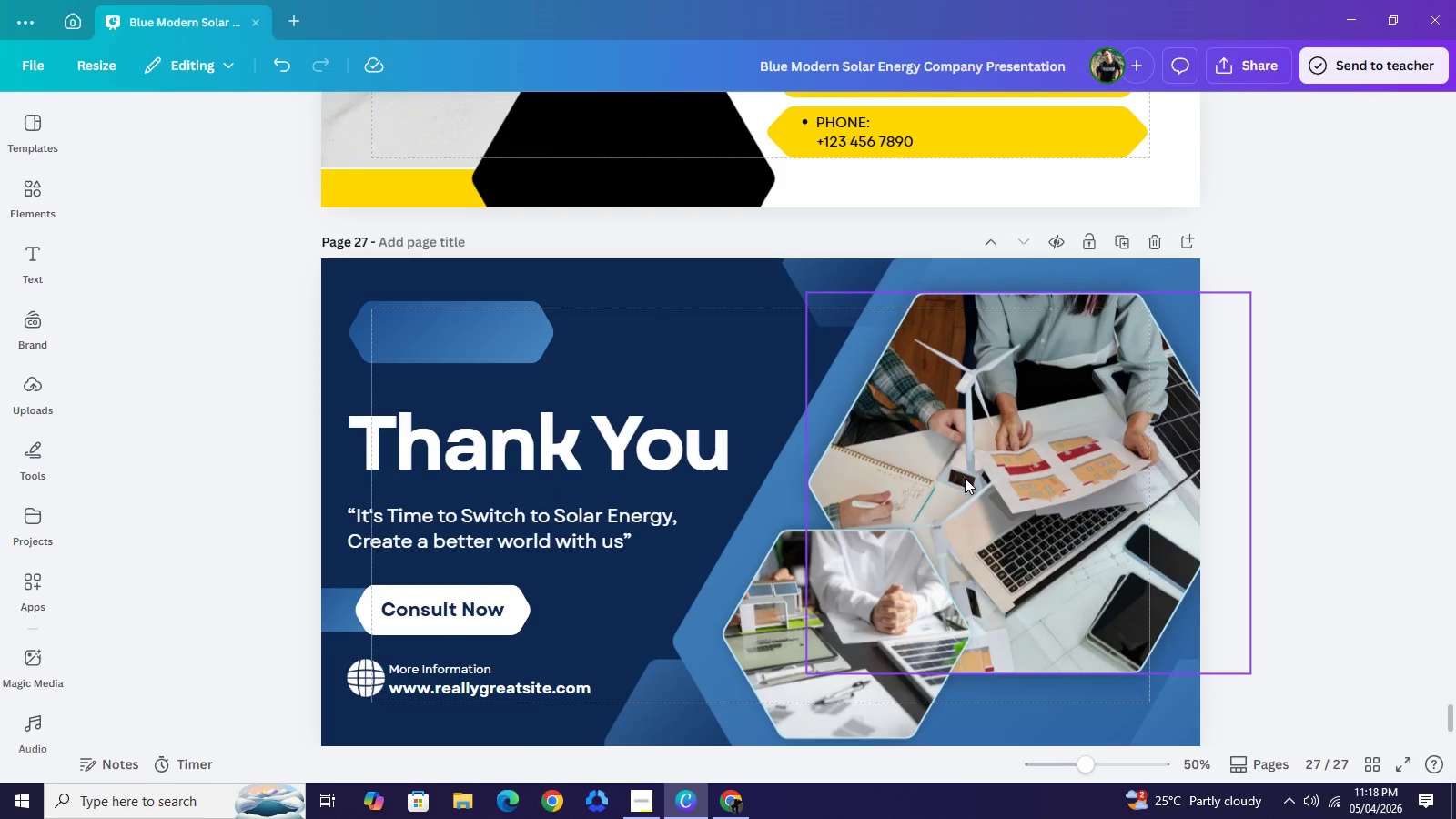 
key(Backspace)
 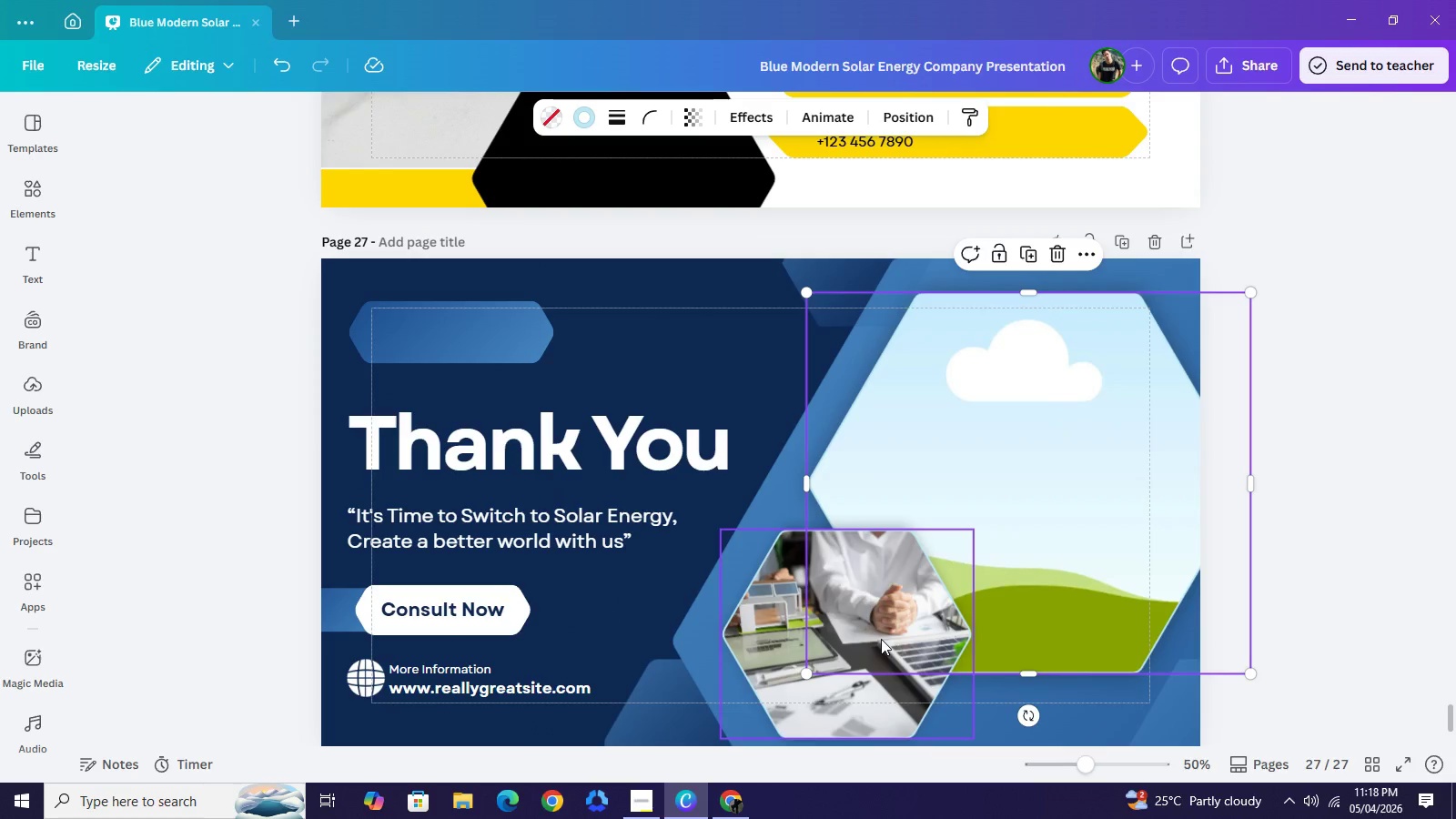 
left_click([881, 639])
 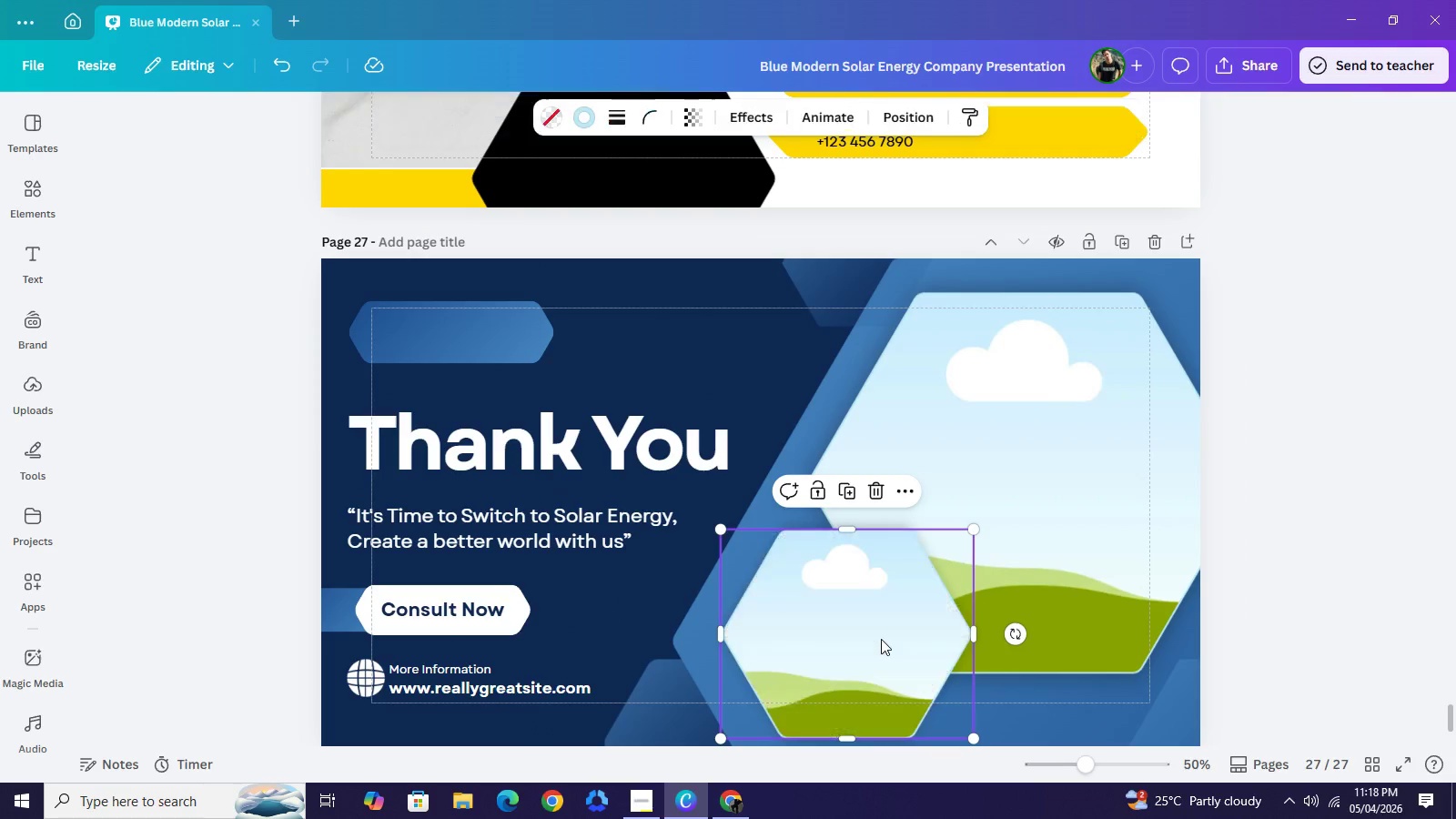 
key(Backspace)
 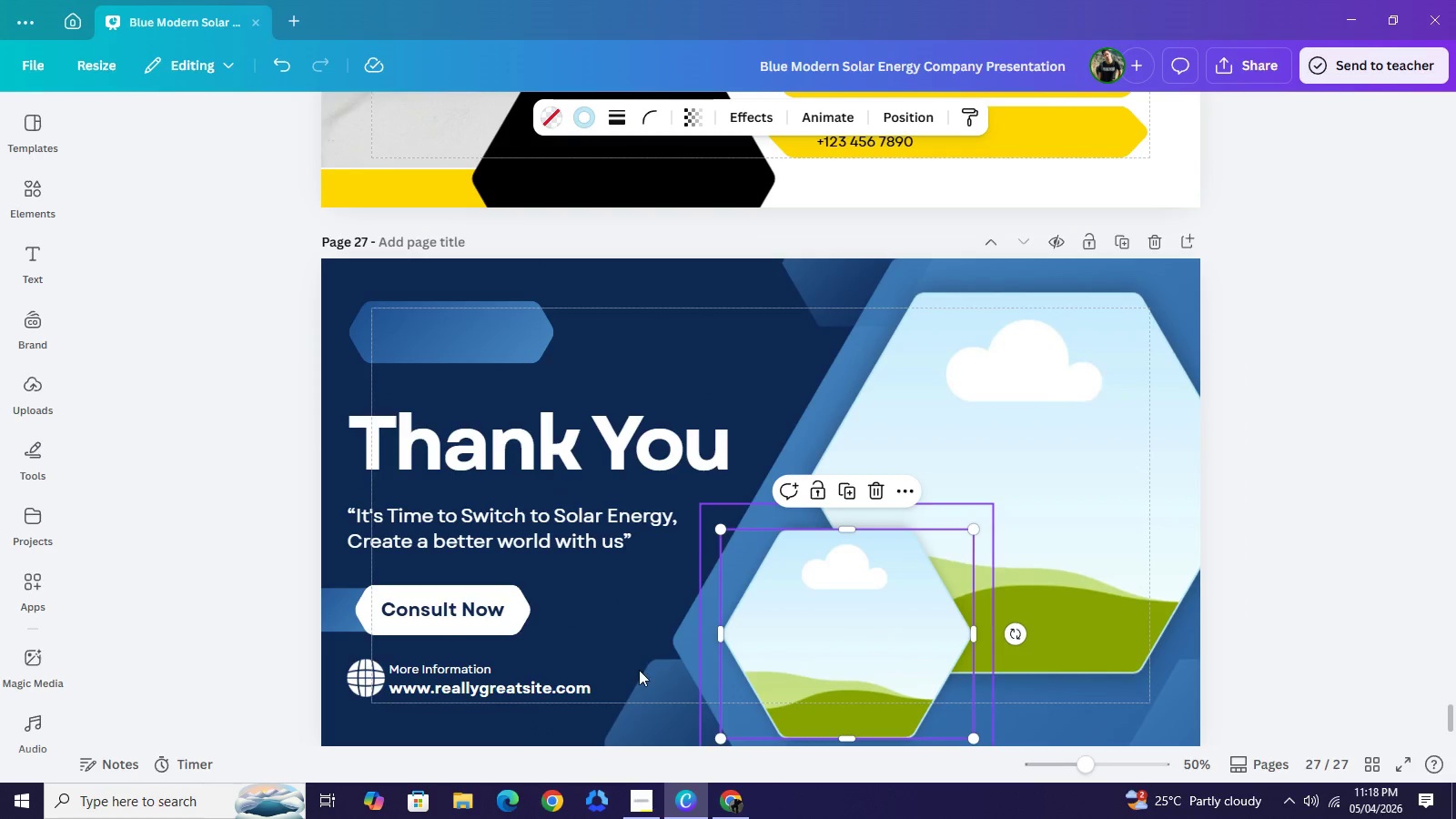 
scroll: coordinate [639, 670], scroll_direction: down, amount: 1.0
 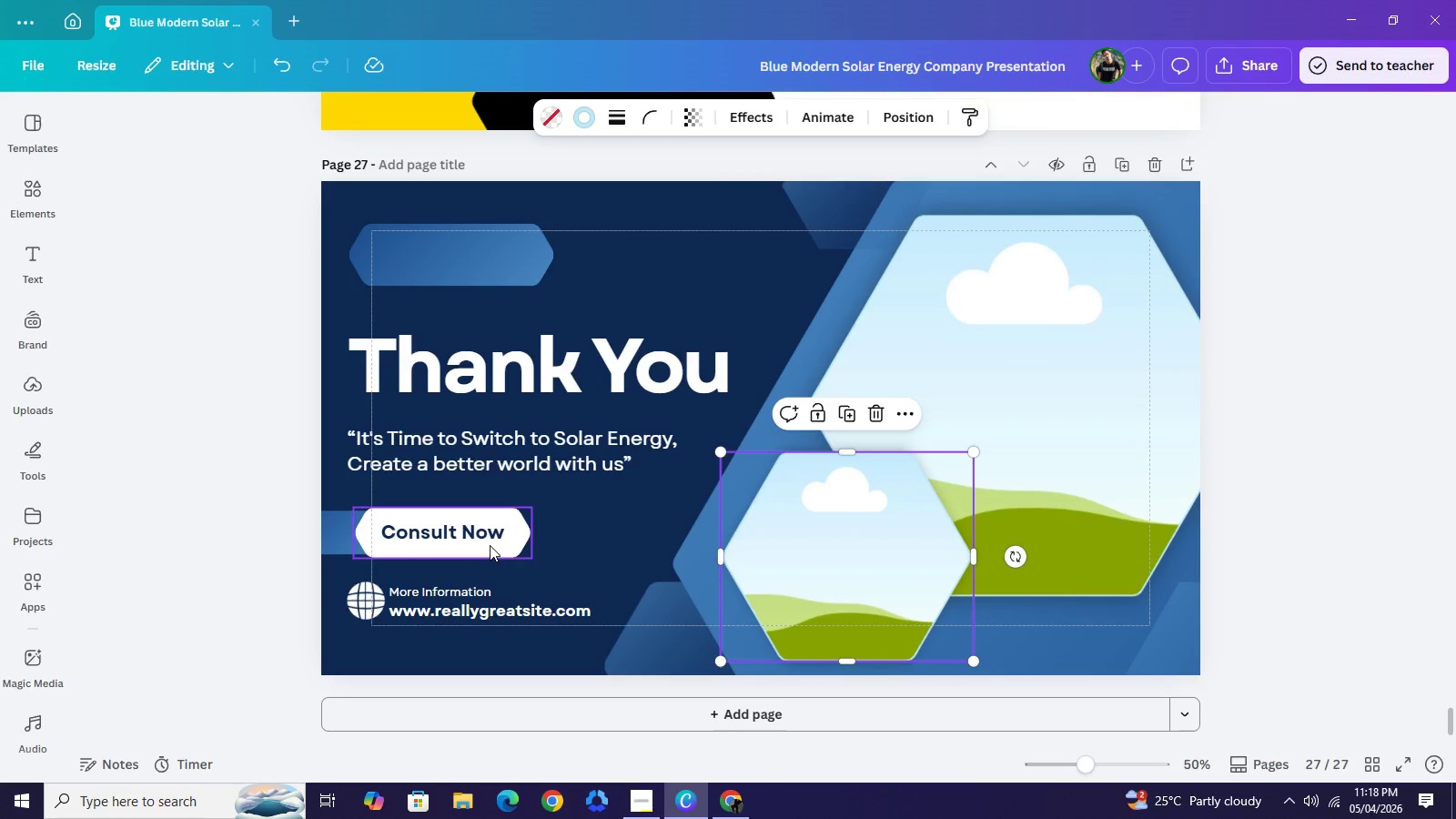 
left_click([540, 468])
 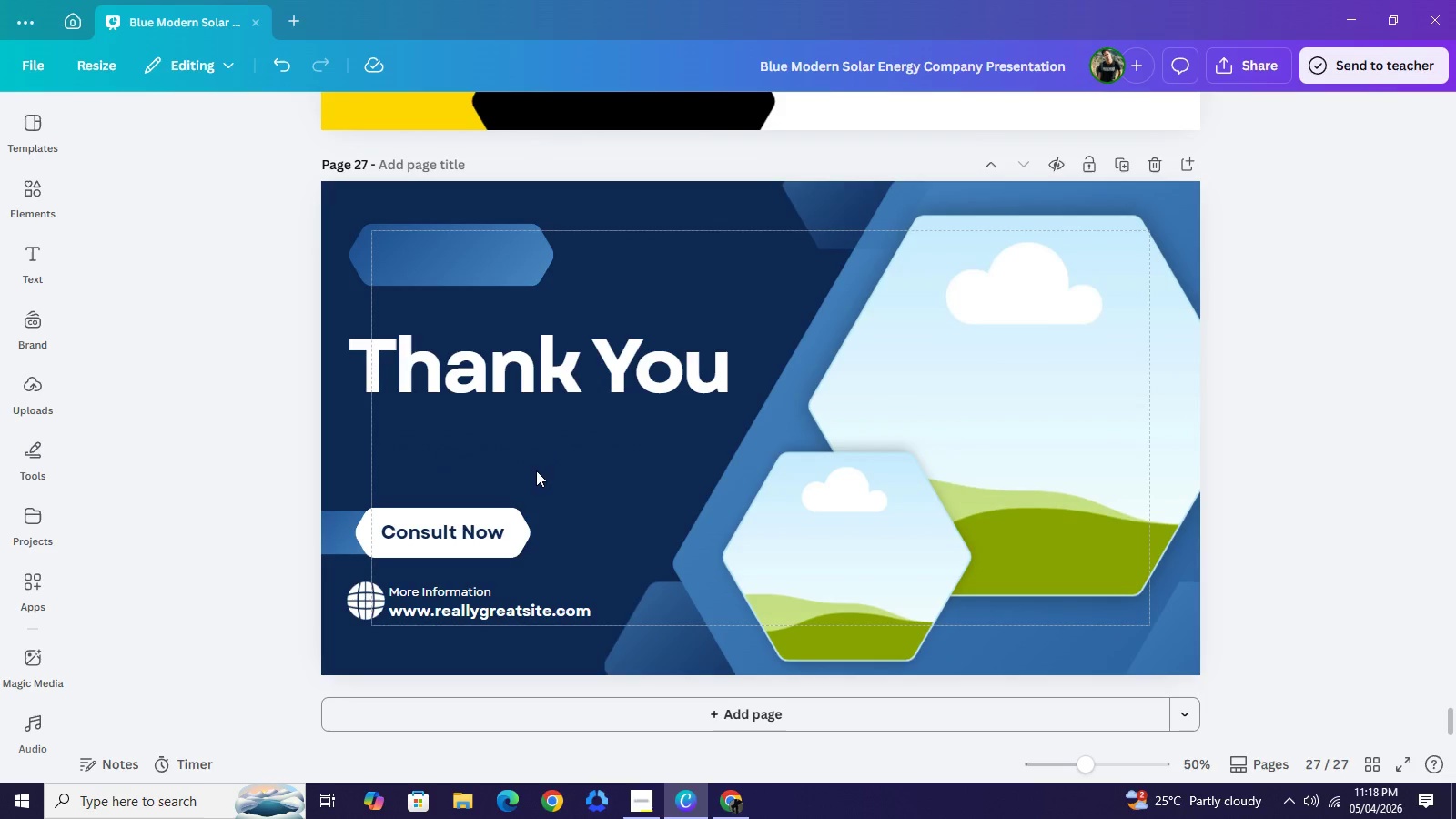 
key(Backspace)
 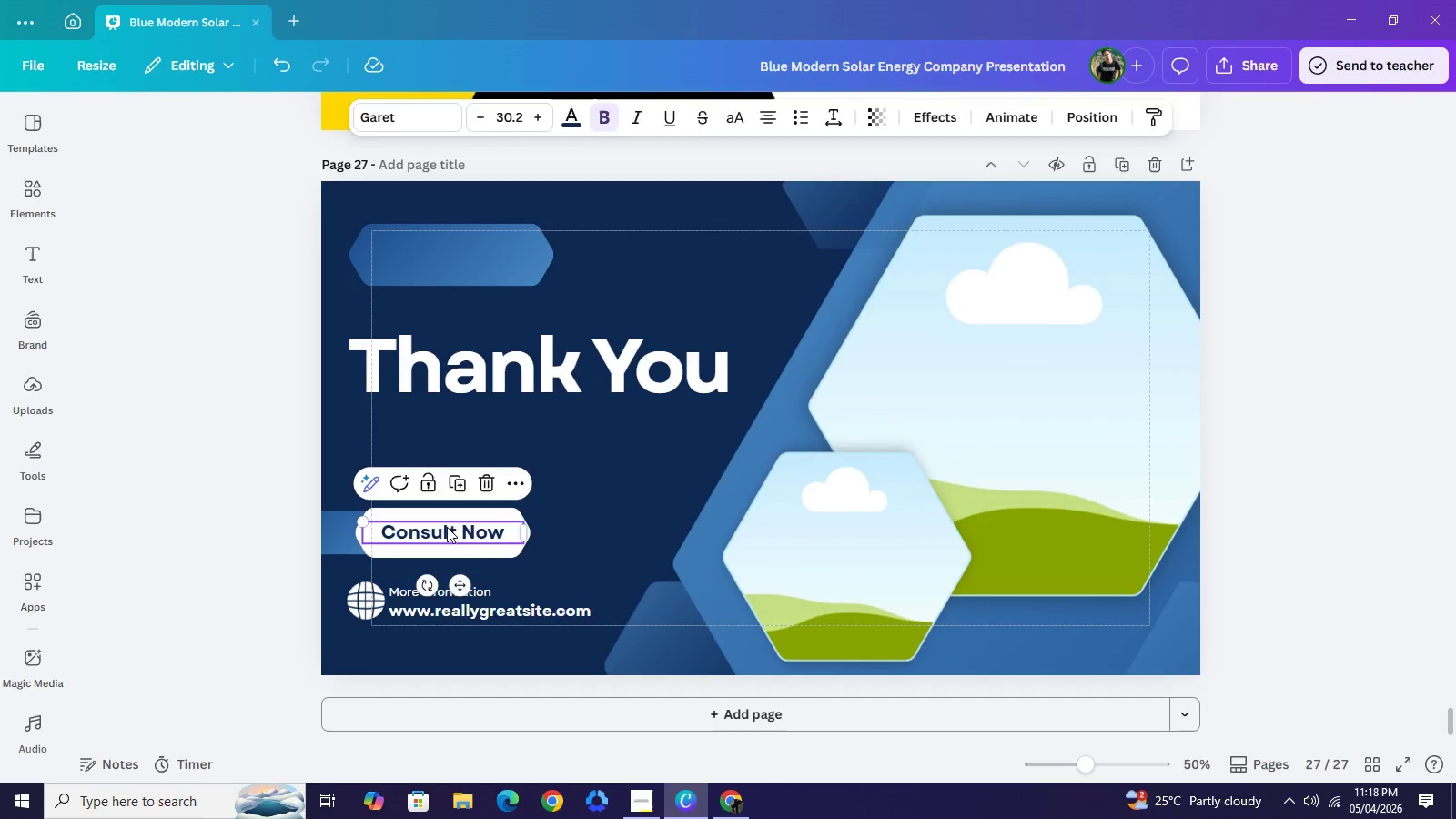 
key(Backspace)
 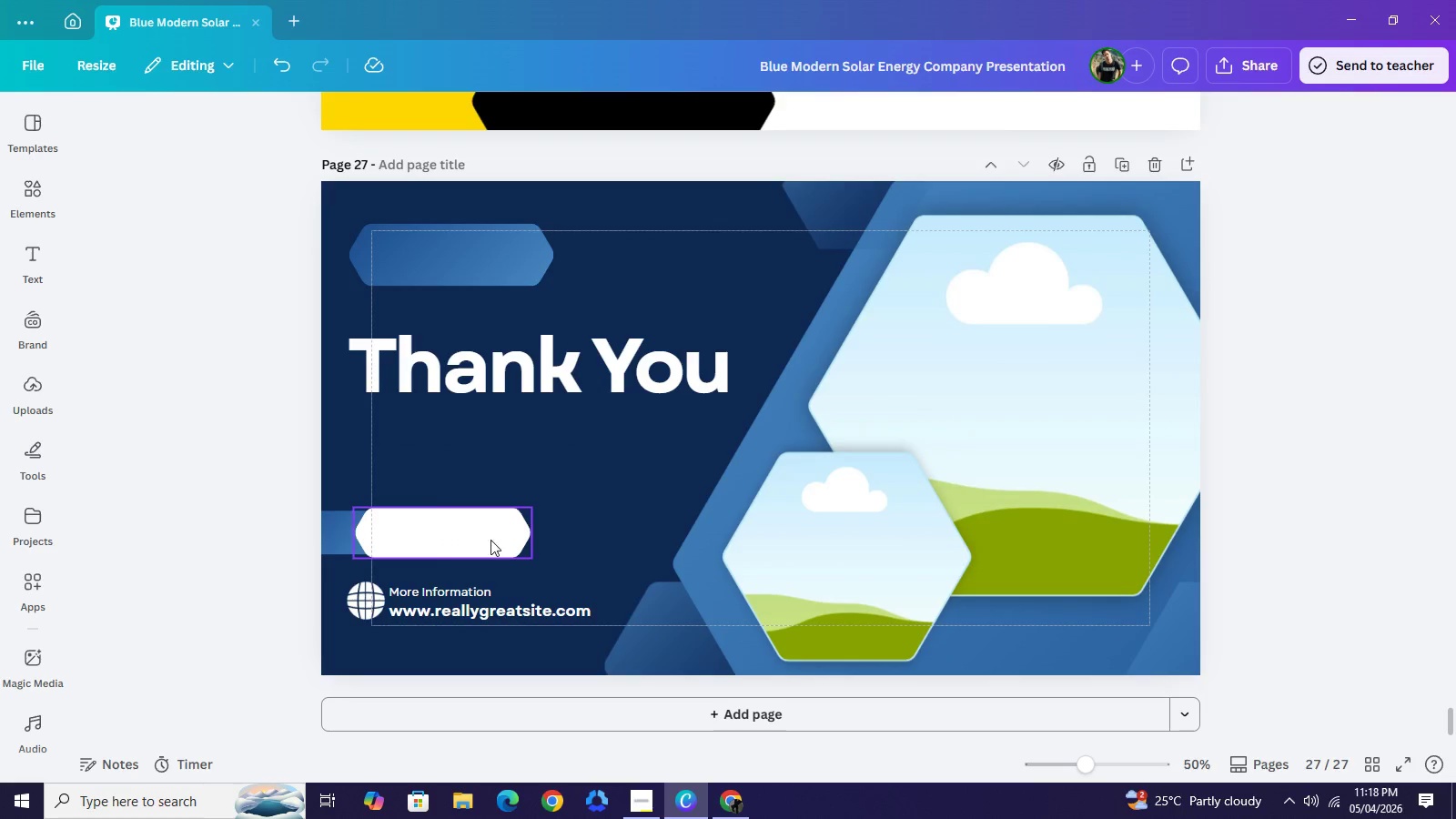 
left_click([475, 541])
 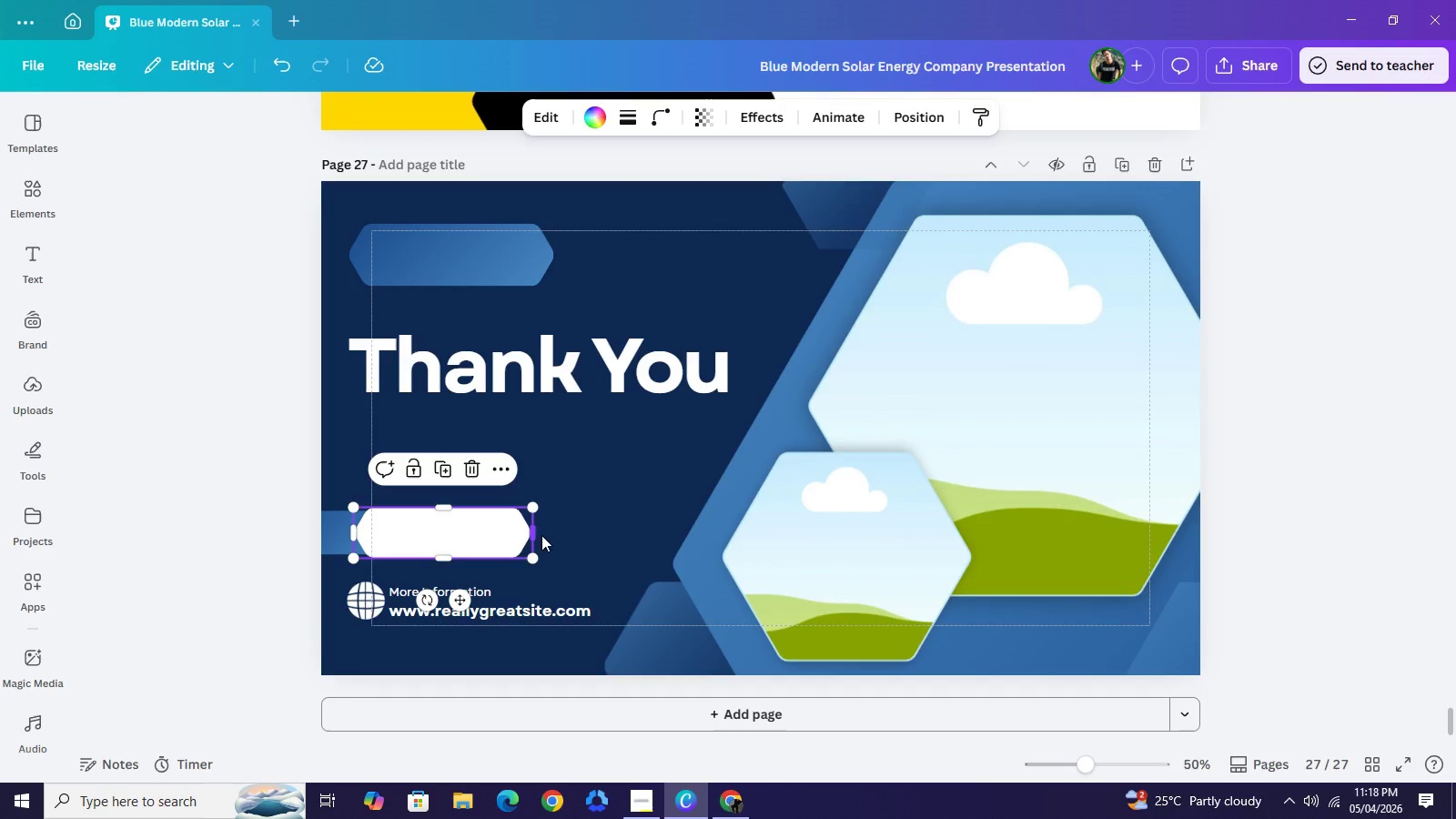 
left_click_drag(start_coordinate=[540, 535], to_coordinate=[648, 534])
 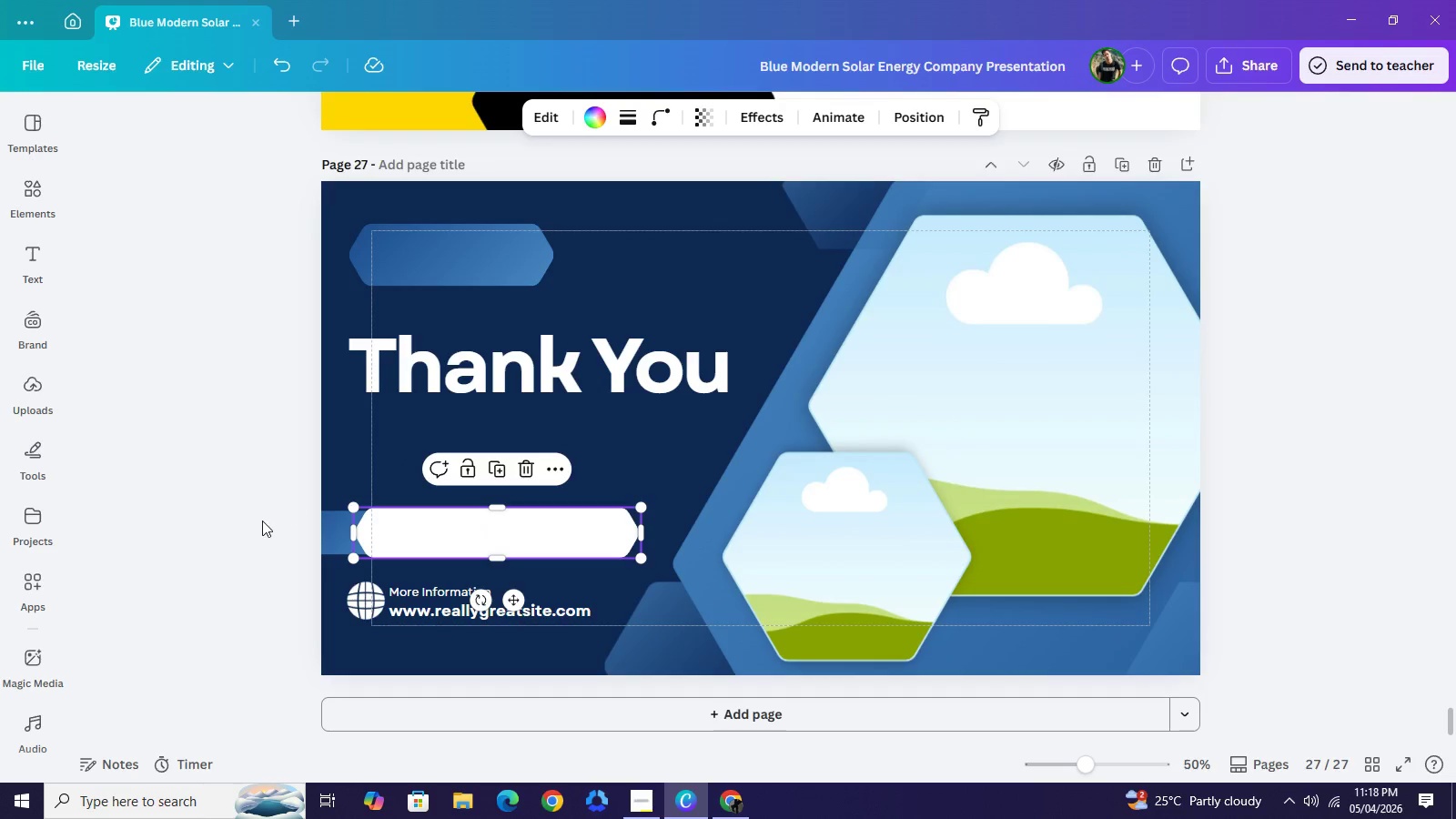 
left_click([287, 504])
 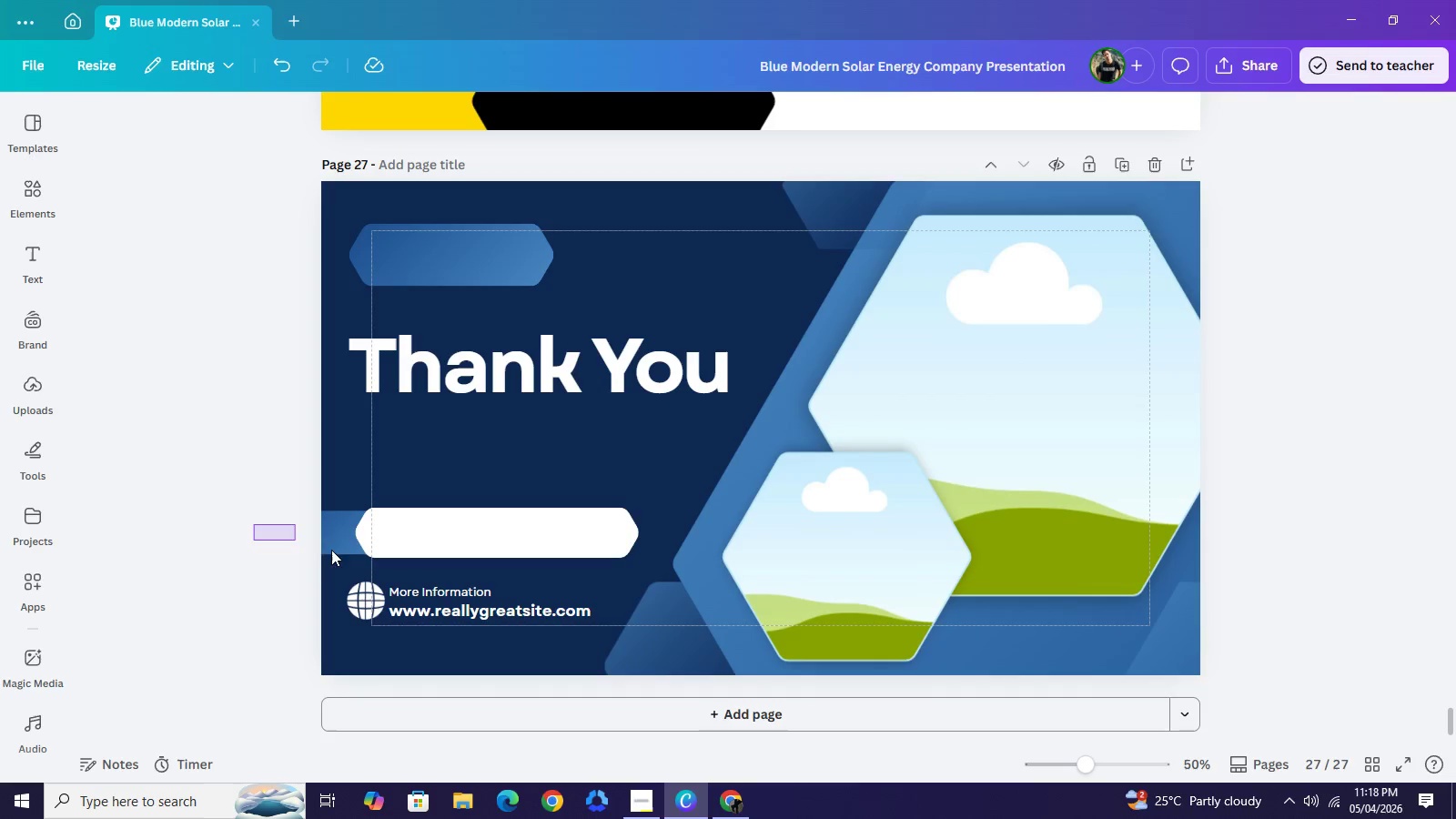 
left_click_drag(start_coordinate=[254, 524], to_coordinate=[389, 540])
 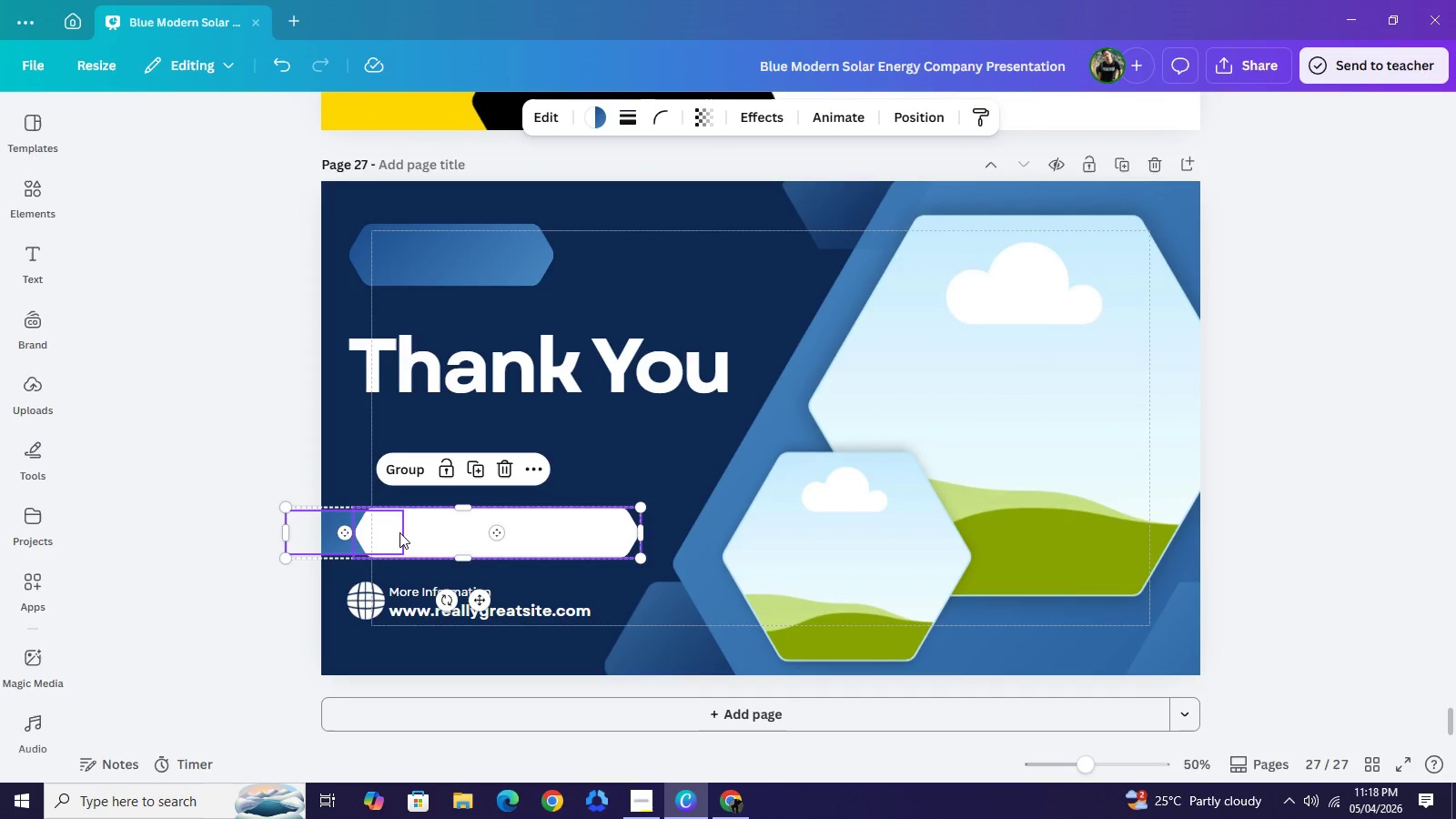 
key(Control+C)
 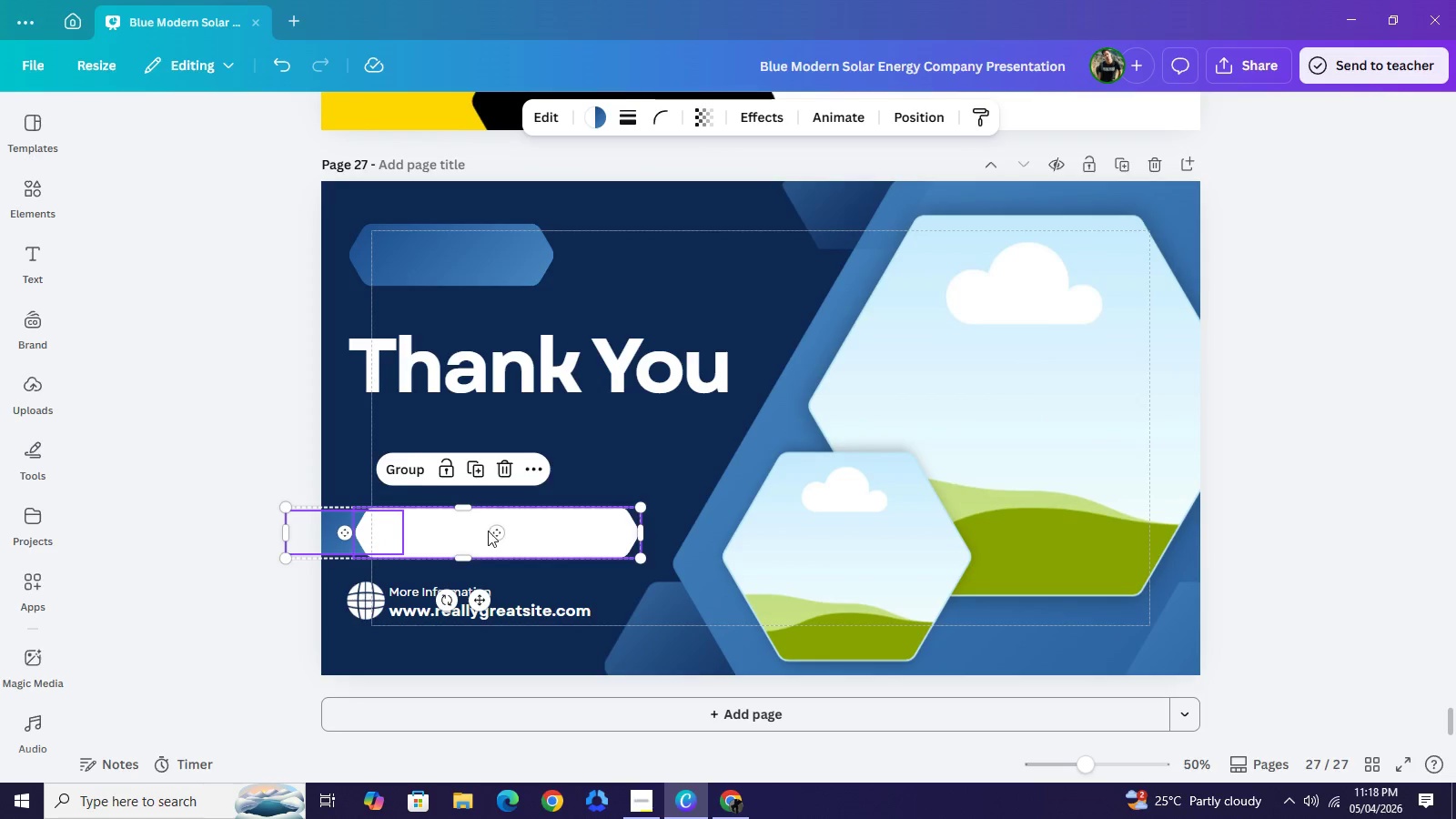 
key(Control+V)
 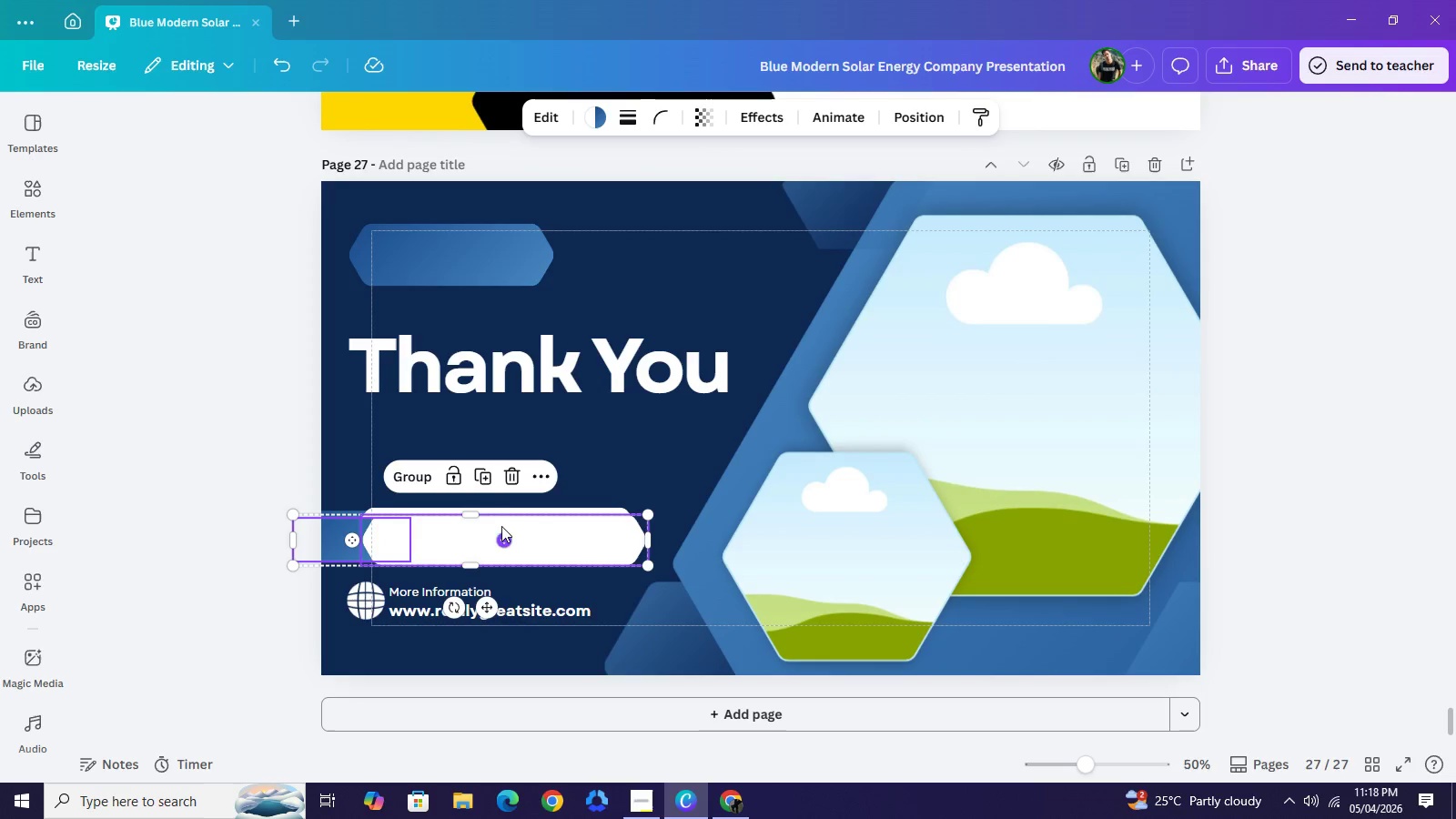 
left_click_drag(start_coordinate=[500, 539], to_coordinate=[483, 466])
 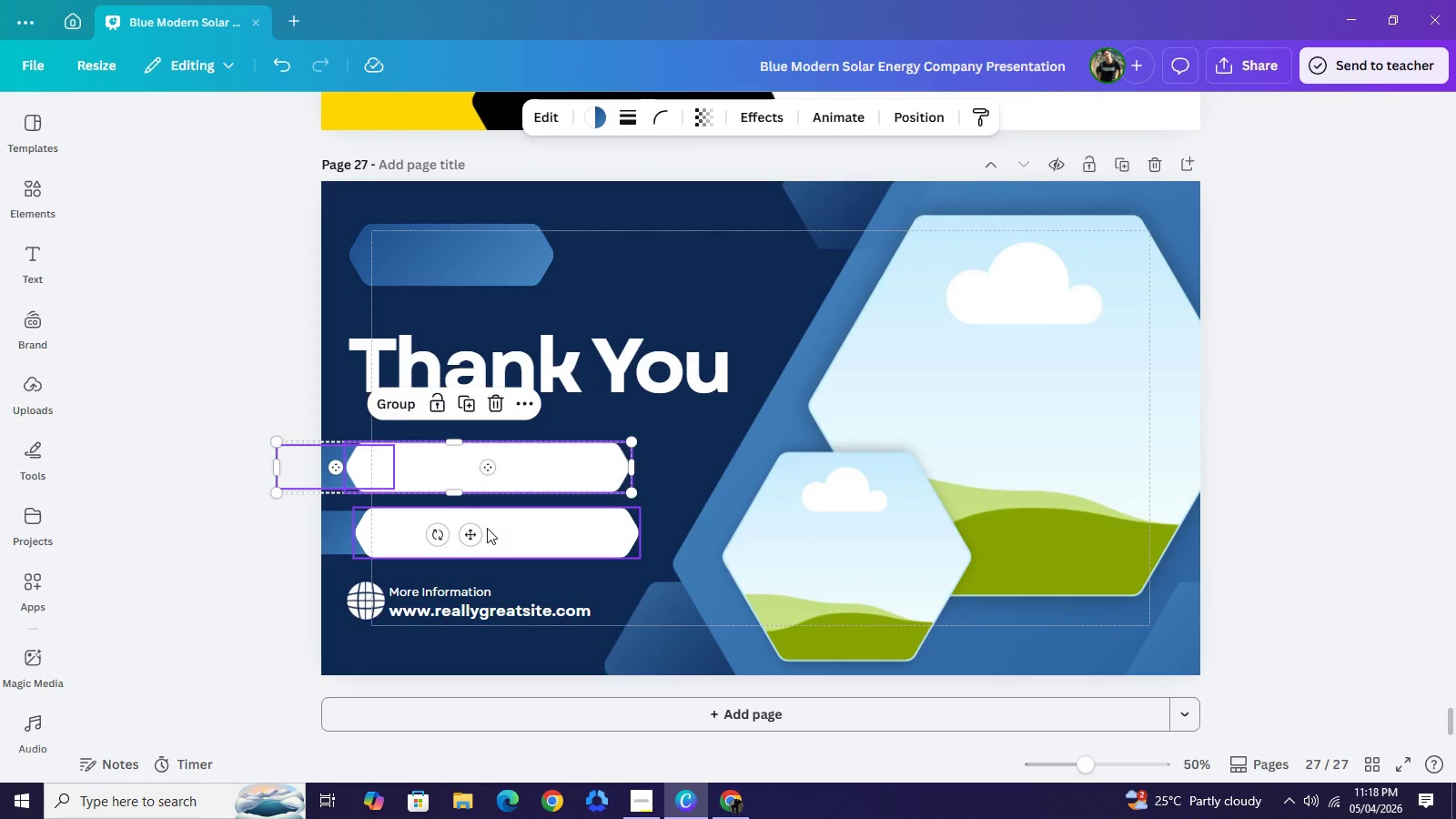 
key(Control+Z)
 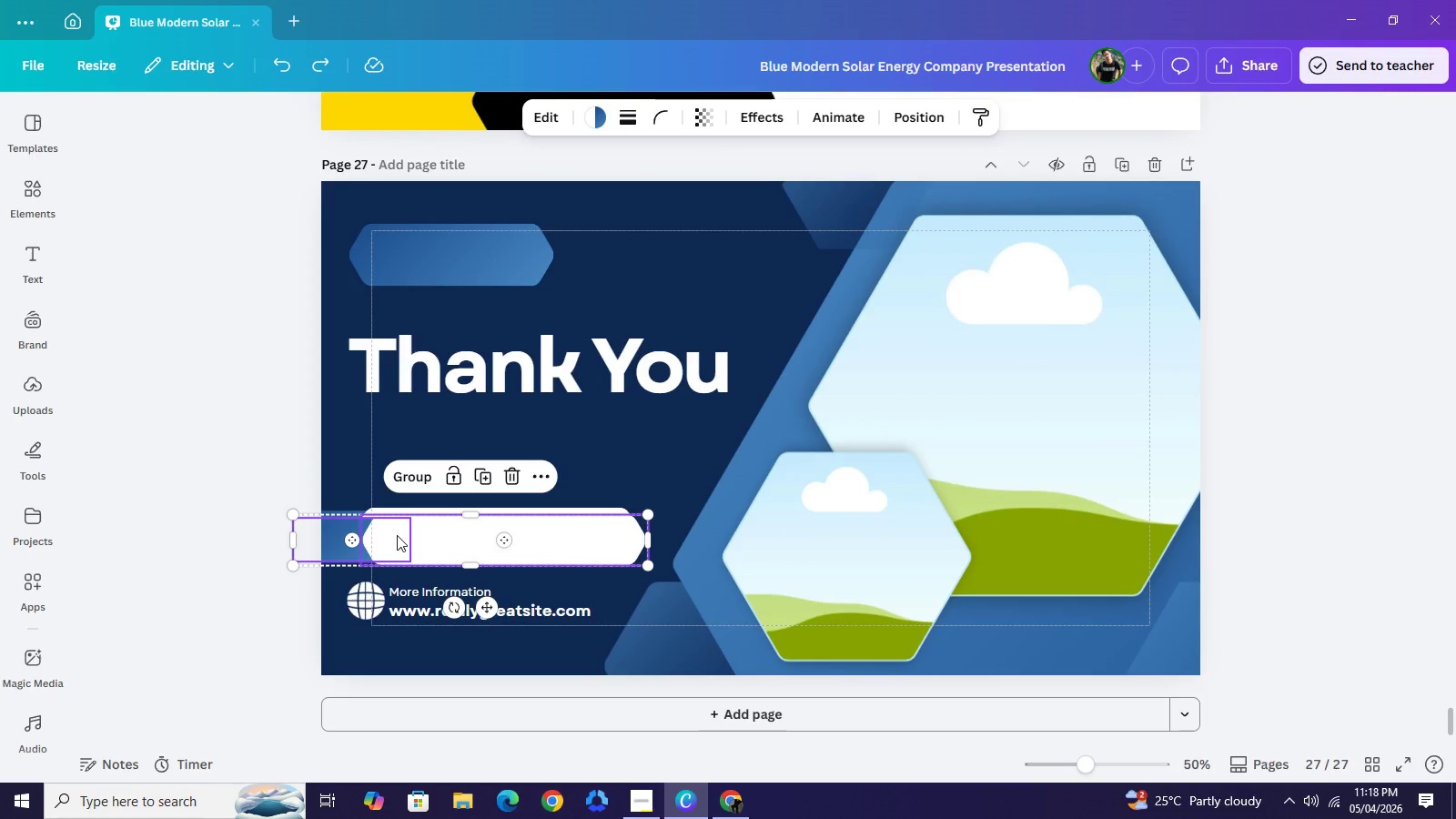 
left_click_drag(start_coordinate=[398, 539], to_coordinate=[390, 468])
 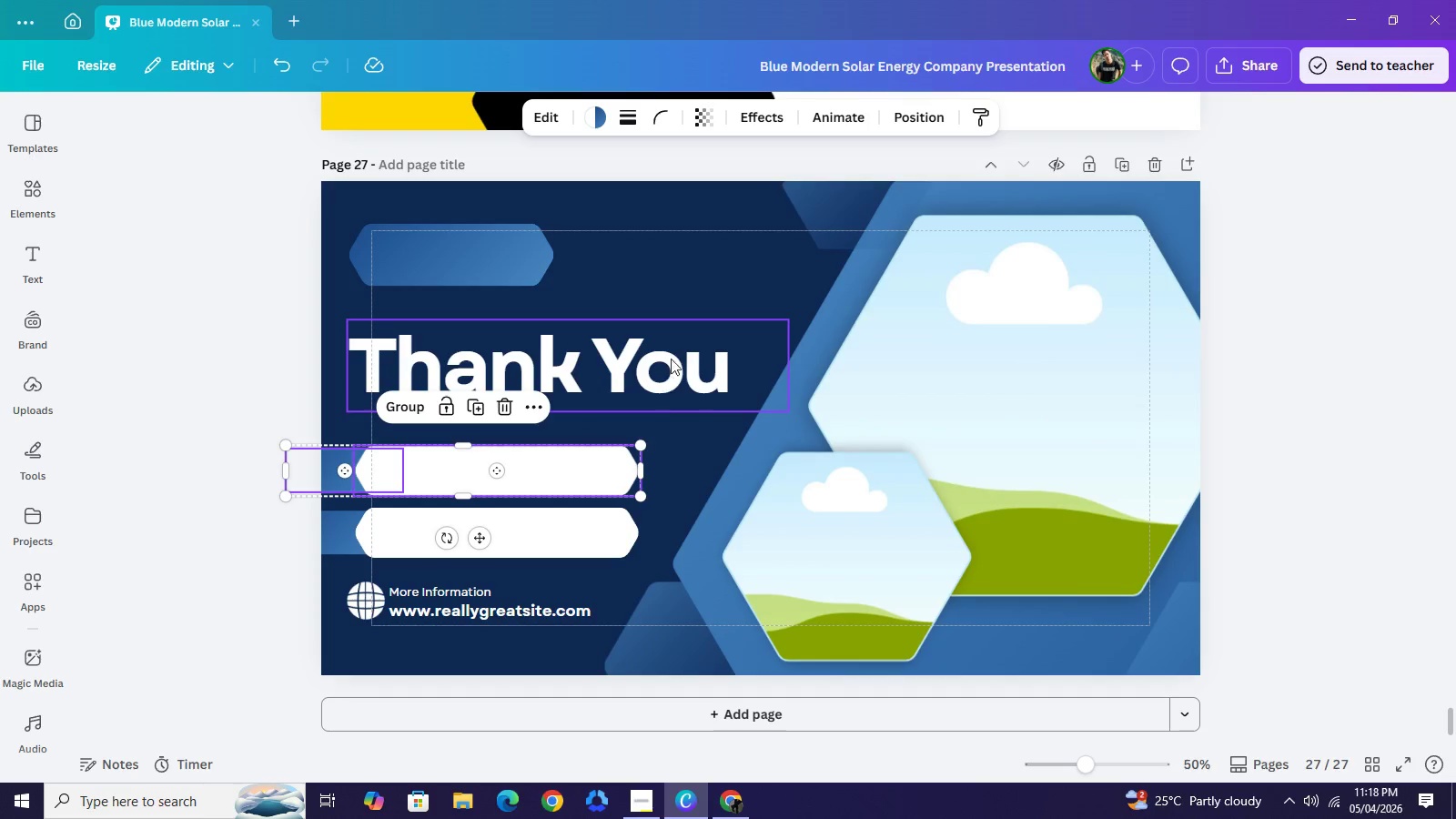 
left_click_drag(start_coordinate=[665, 377], to_coordinate=[680, 274])
 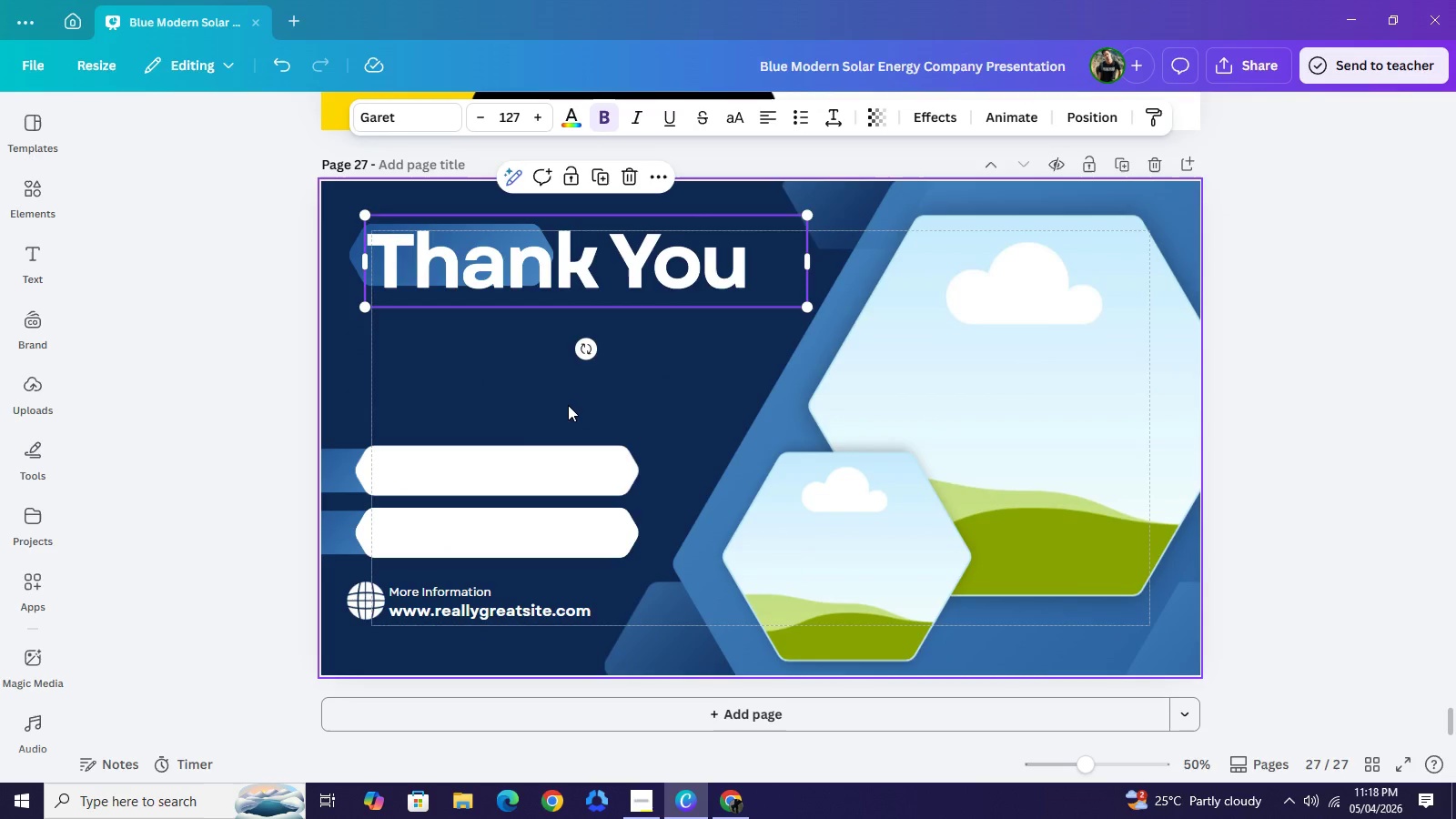 
key(Control+V)
 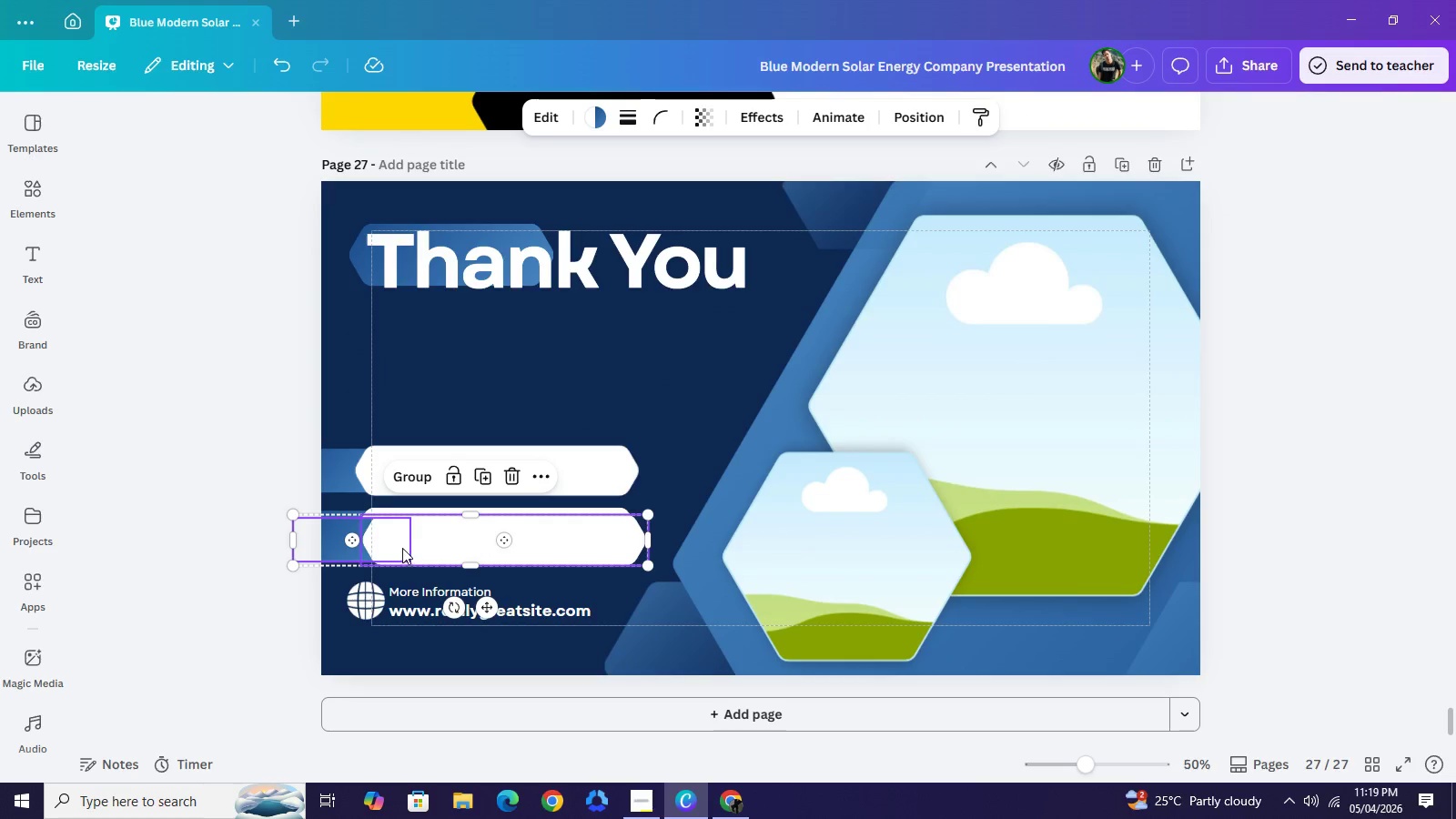 
left_click_drag(start_coordinate=[402, 548], to_coordinate=[396, 413])
 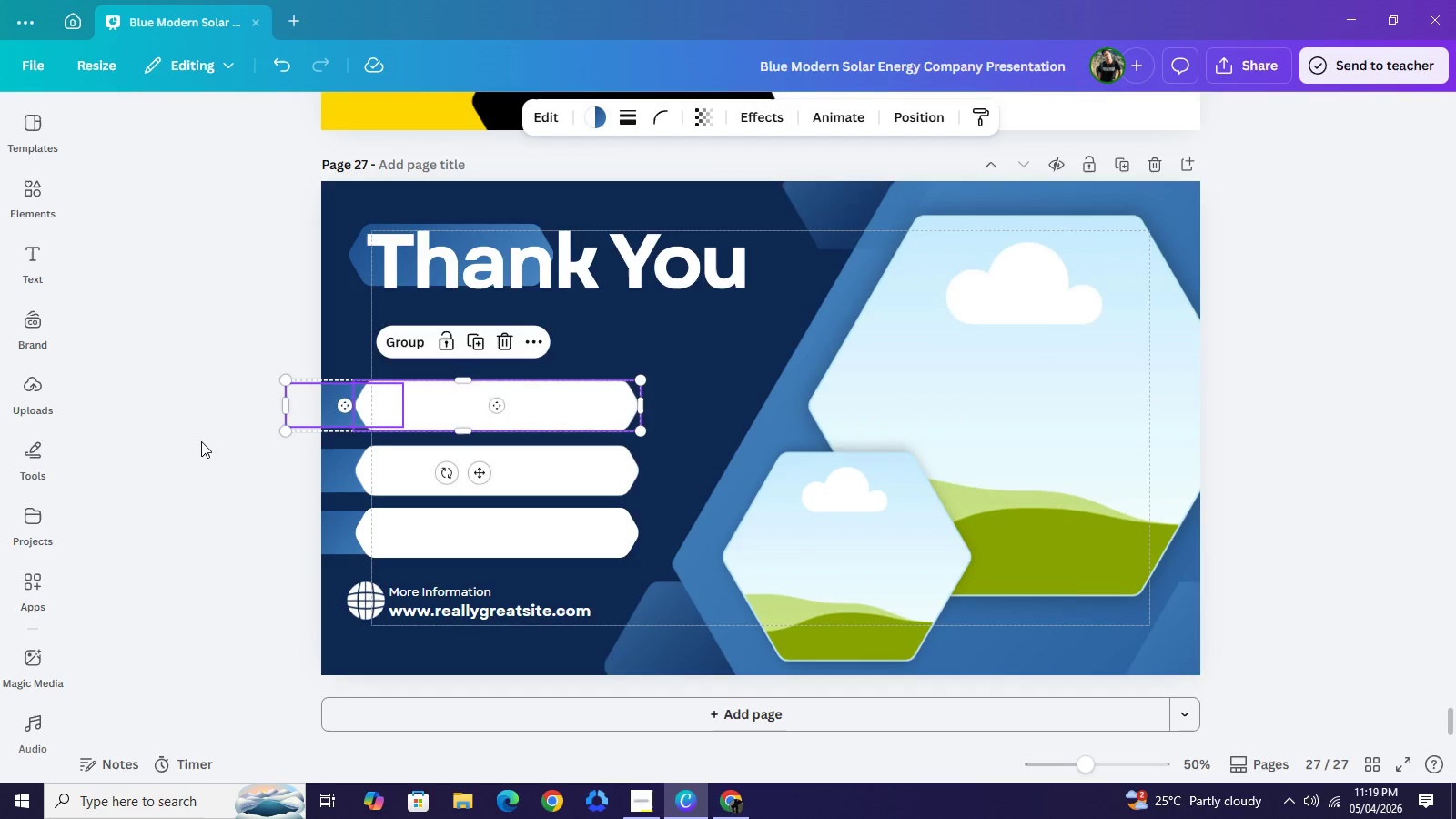 
left_click([204, 441])
 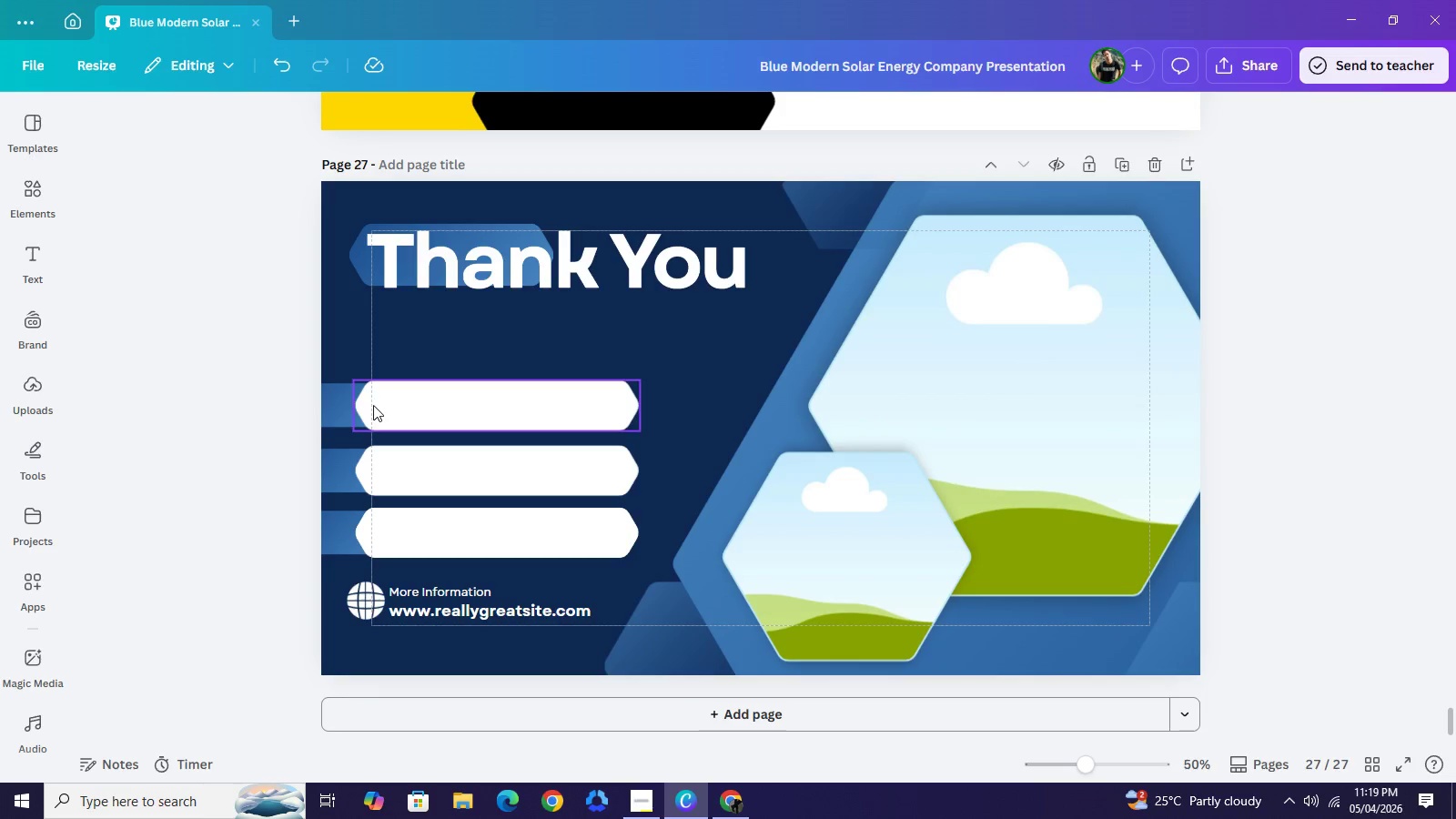 
left_click_drag(start_coordinate=[278, 415], to_coordinate=[410, 420])
 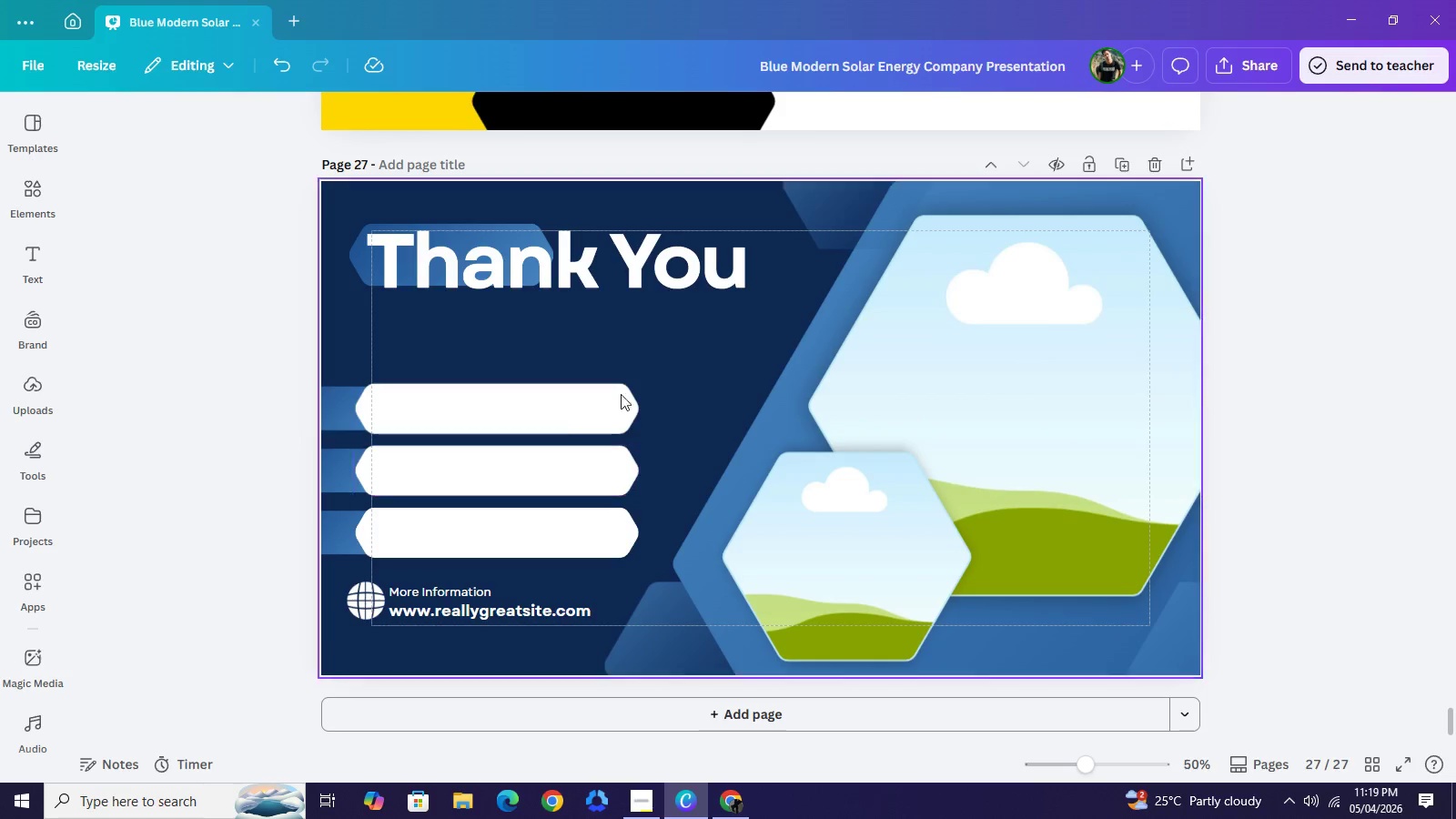 
left_click_drag(start_coordinate=[571, 279], to_coordinate=[579, 314])
 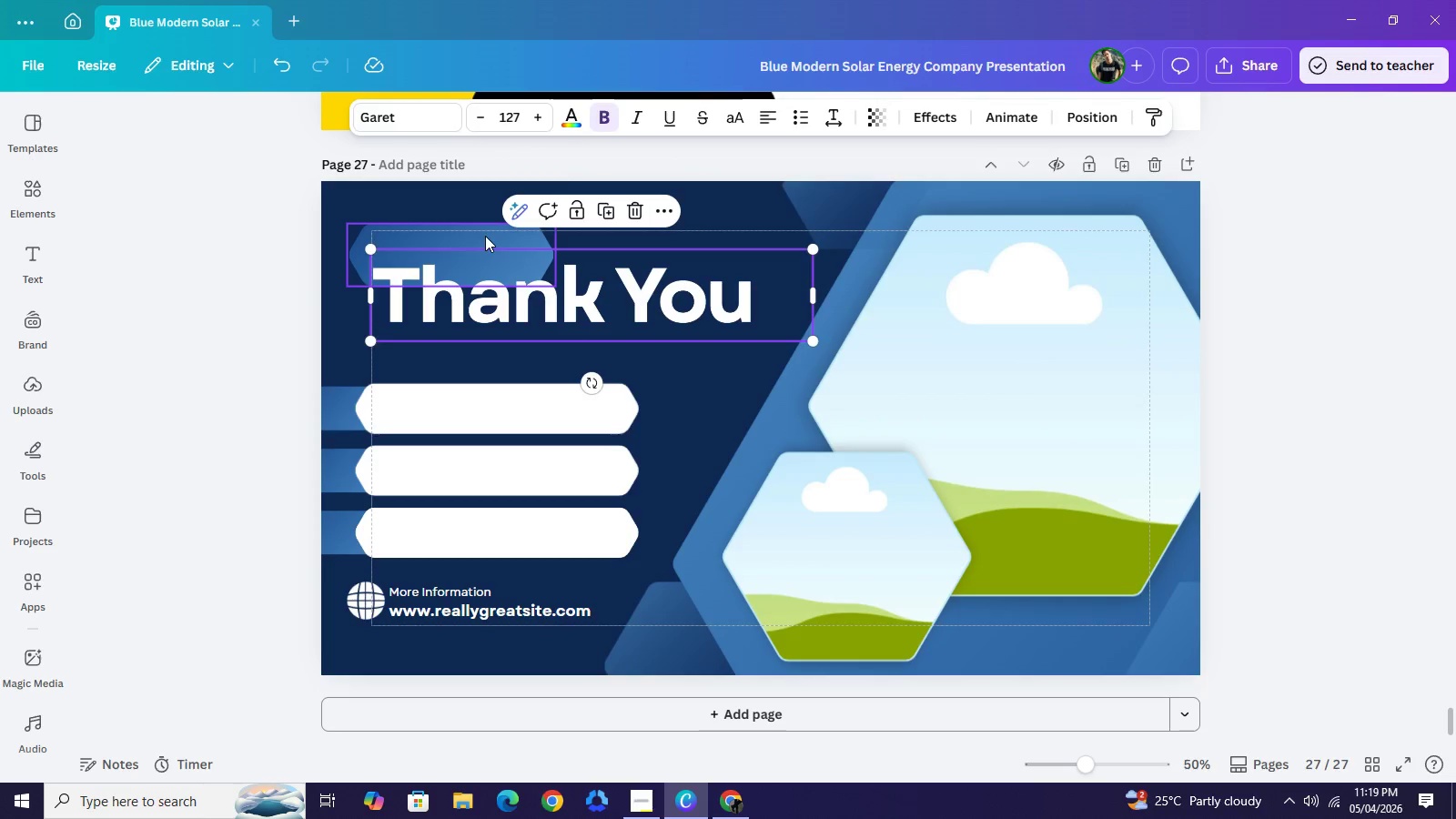 
left_click([485, 236])
 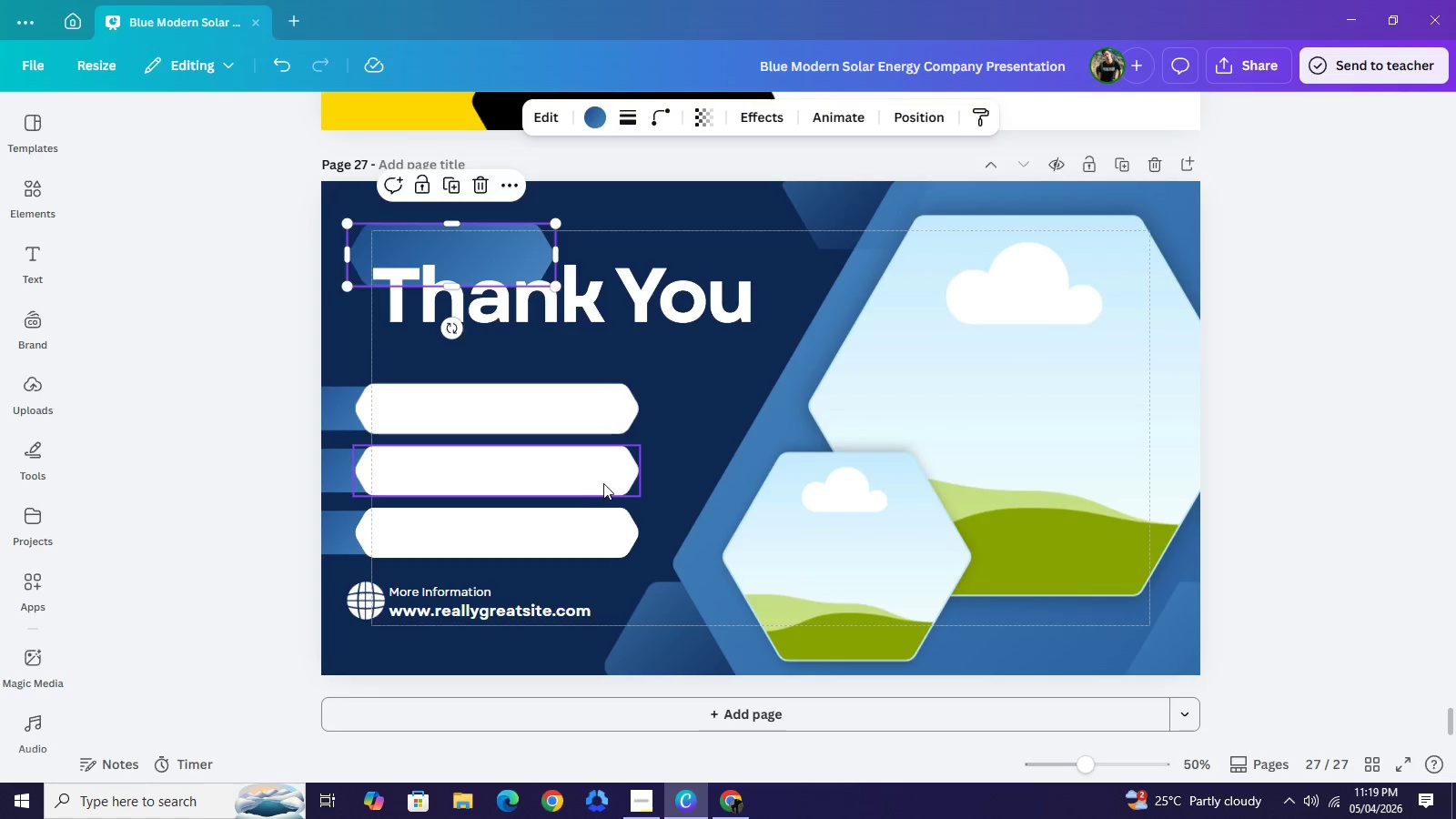 
key(Backspace)
 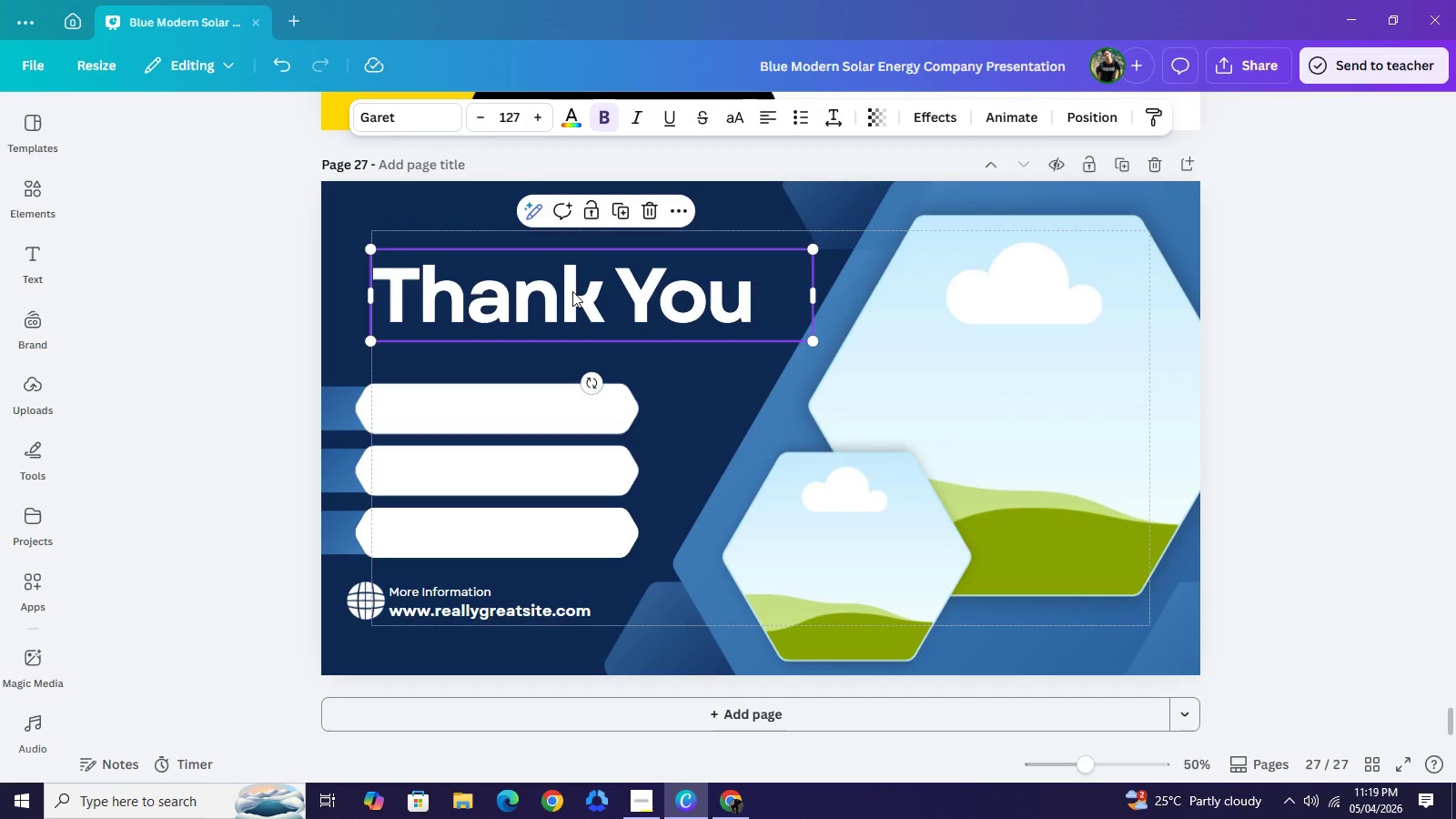 
double_click([572, 291])
 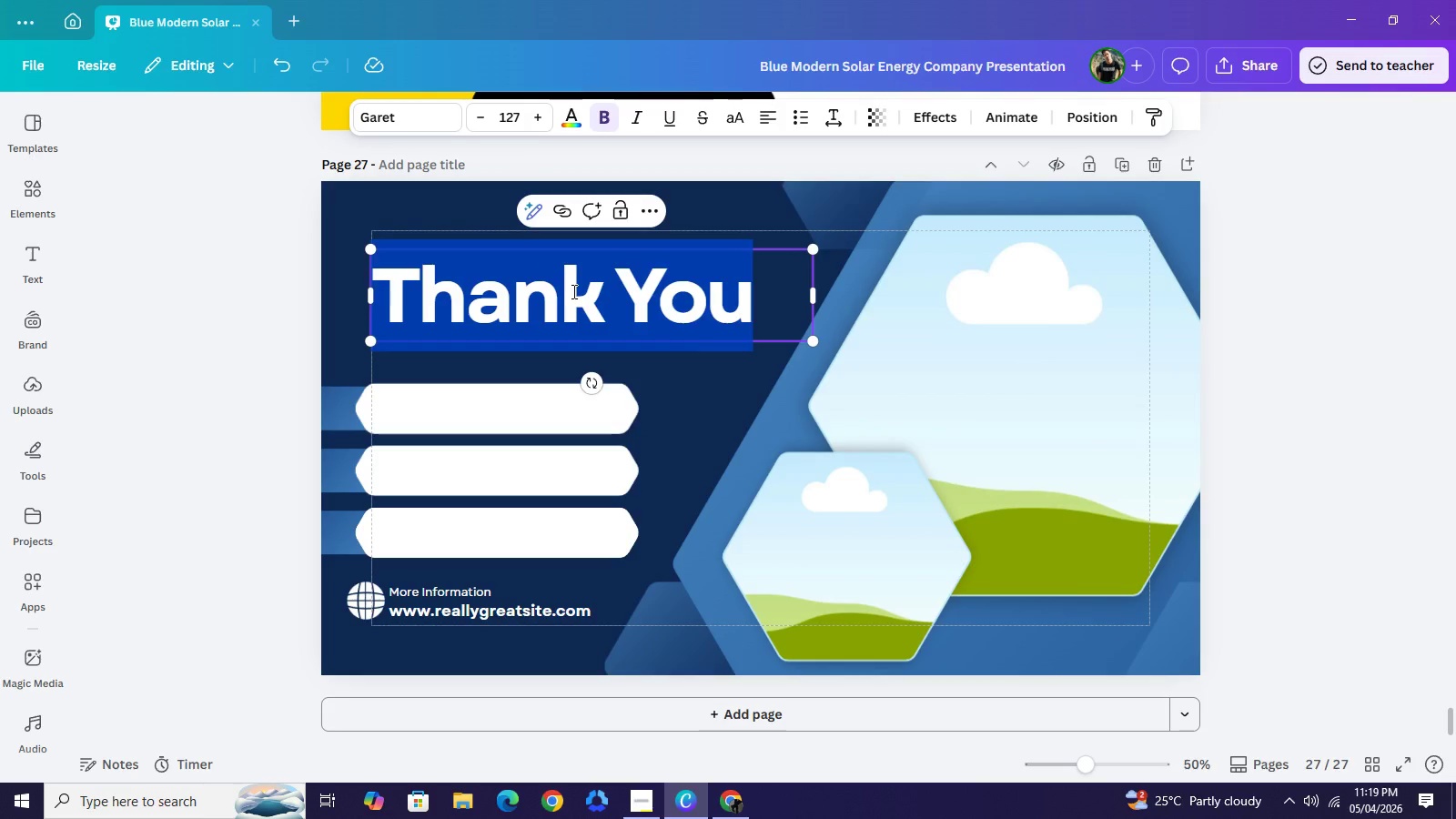 
type(Th)
key(Backspace)
key(Backspace)
key(Backspace)
 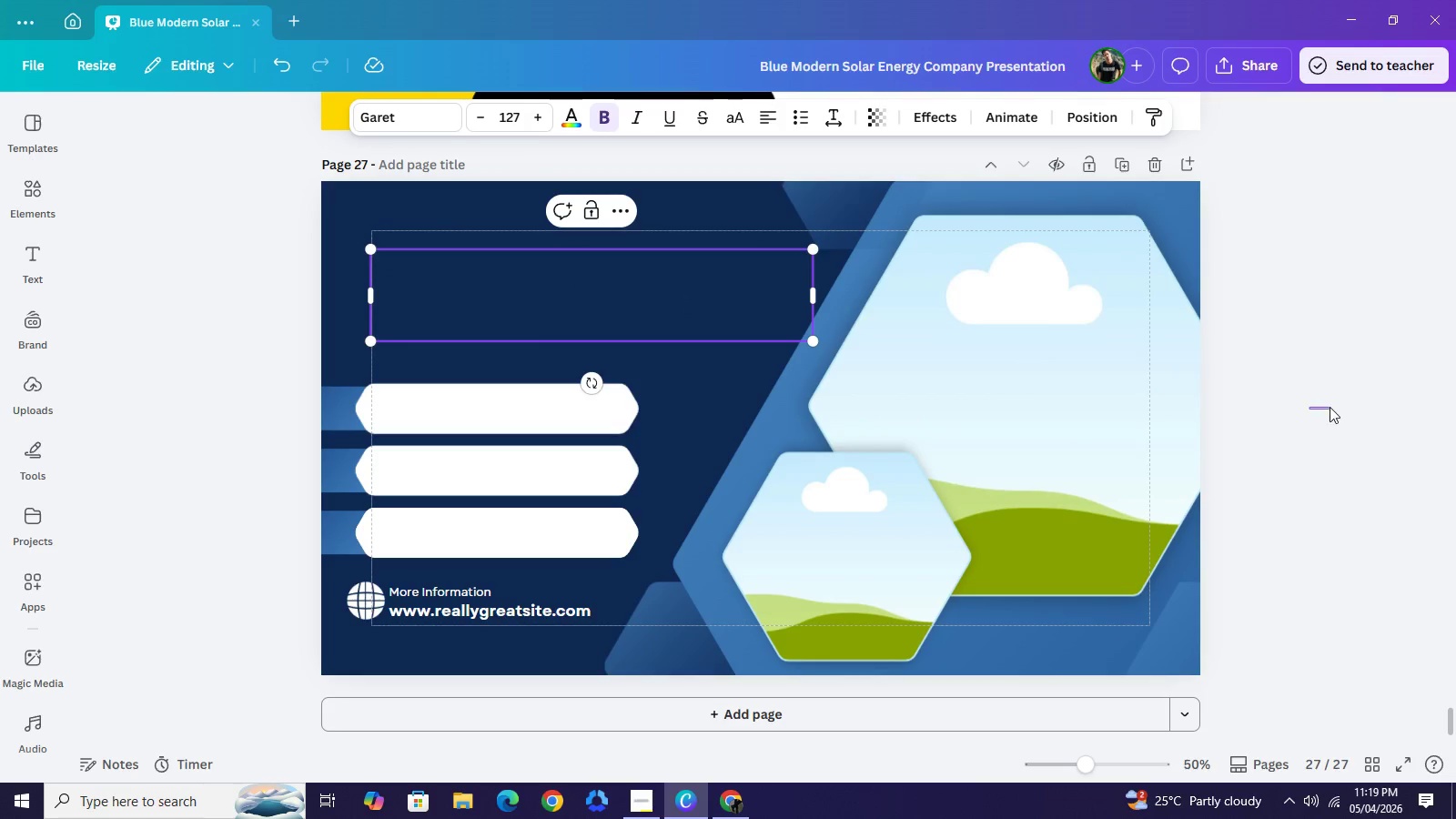 
left_click_drag(start_coordinate=[1309, 410], to_coordinate=[1330, 407])
 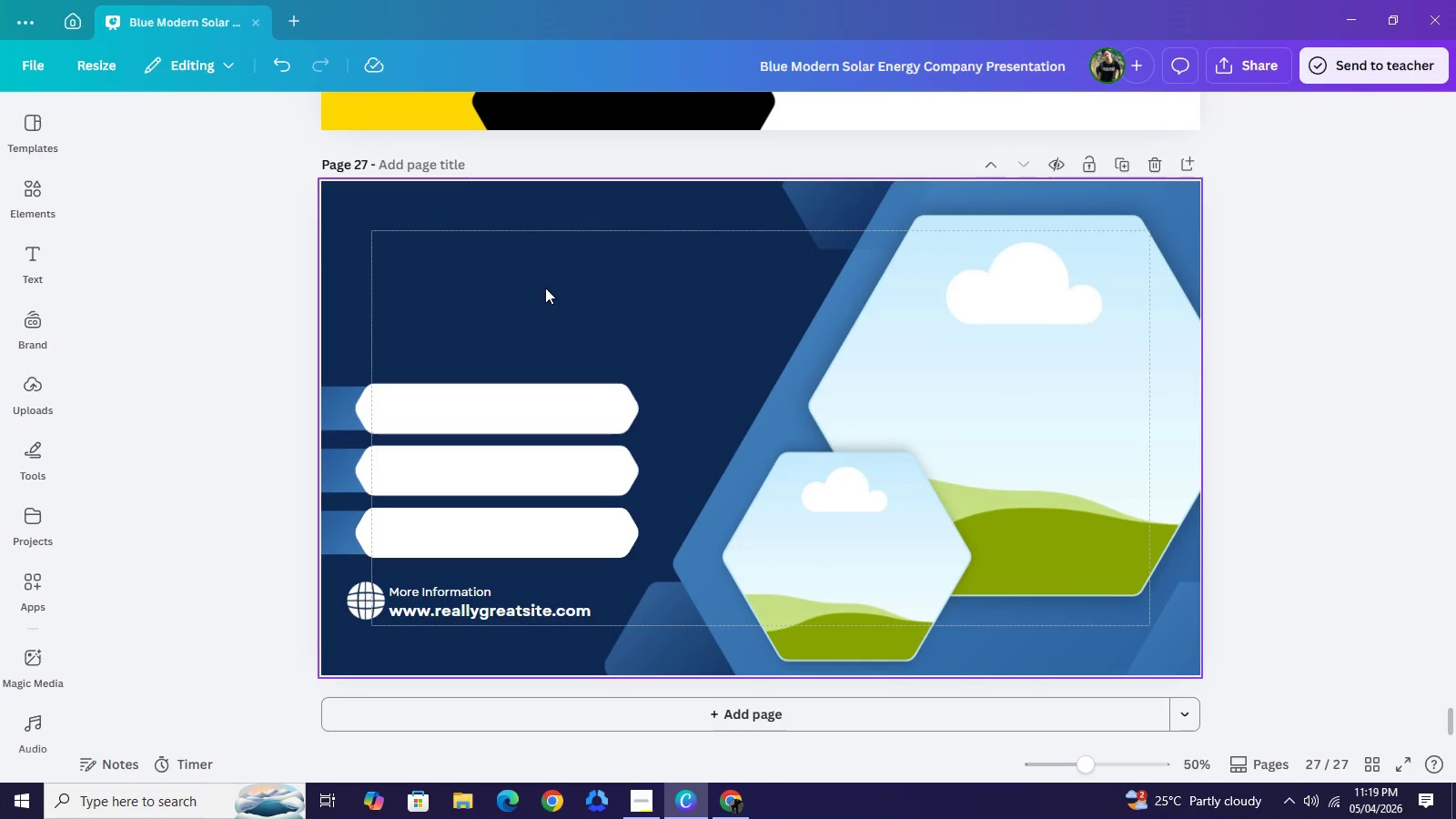 
left_click([545, 288])
 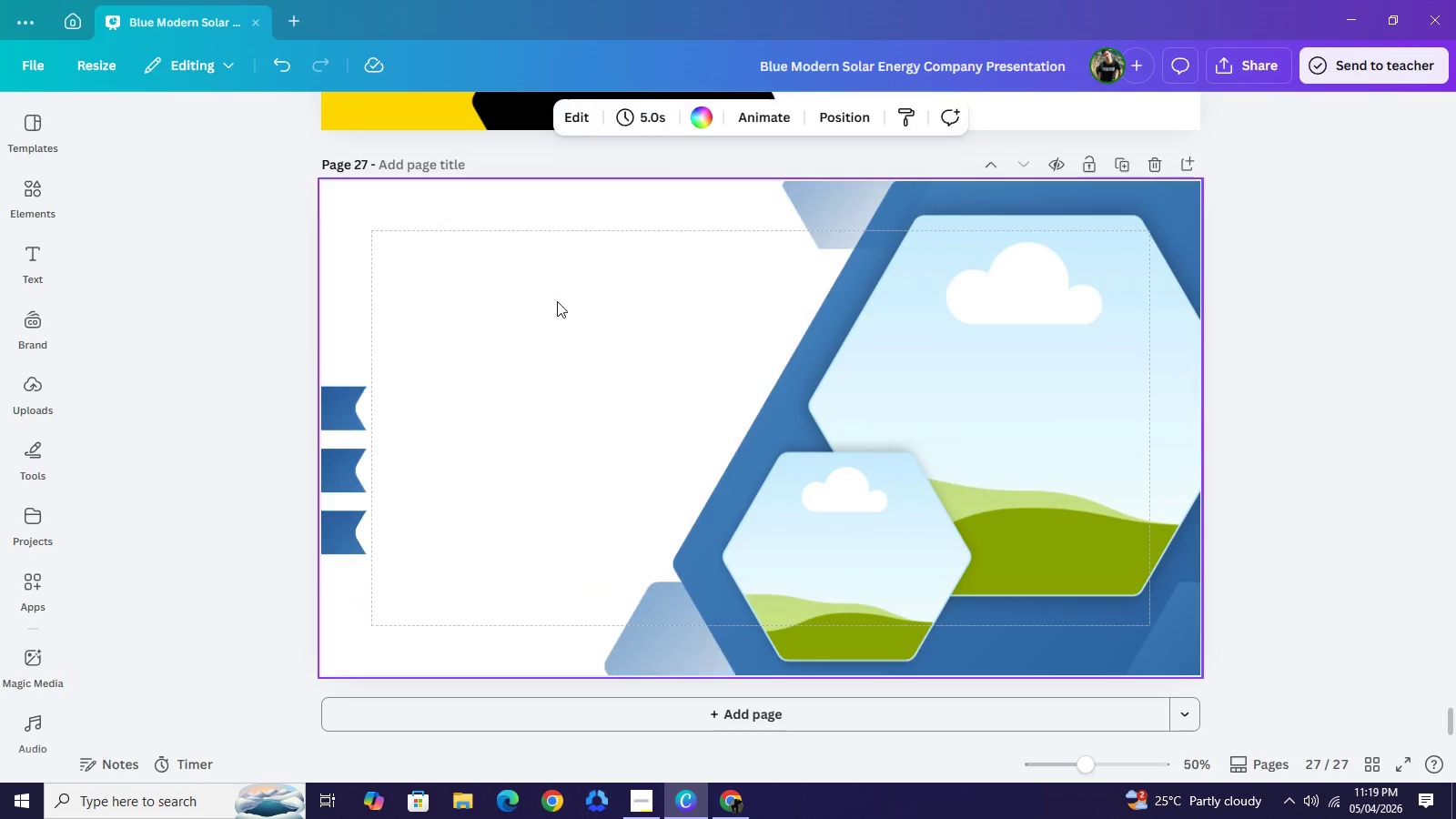 
key(Backspace)
 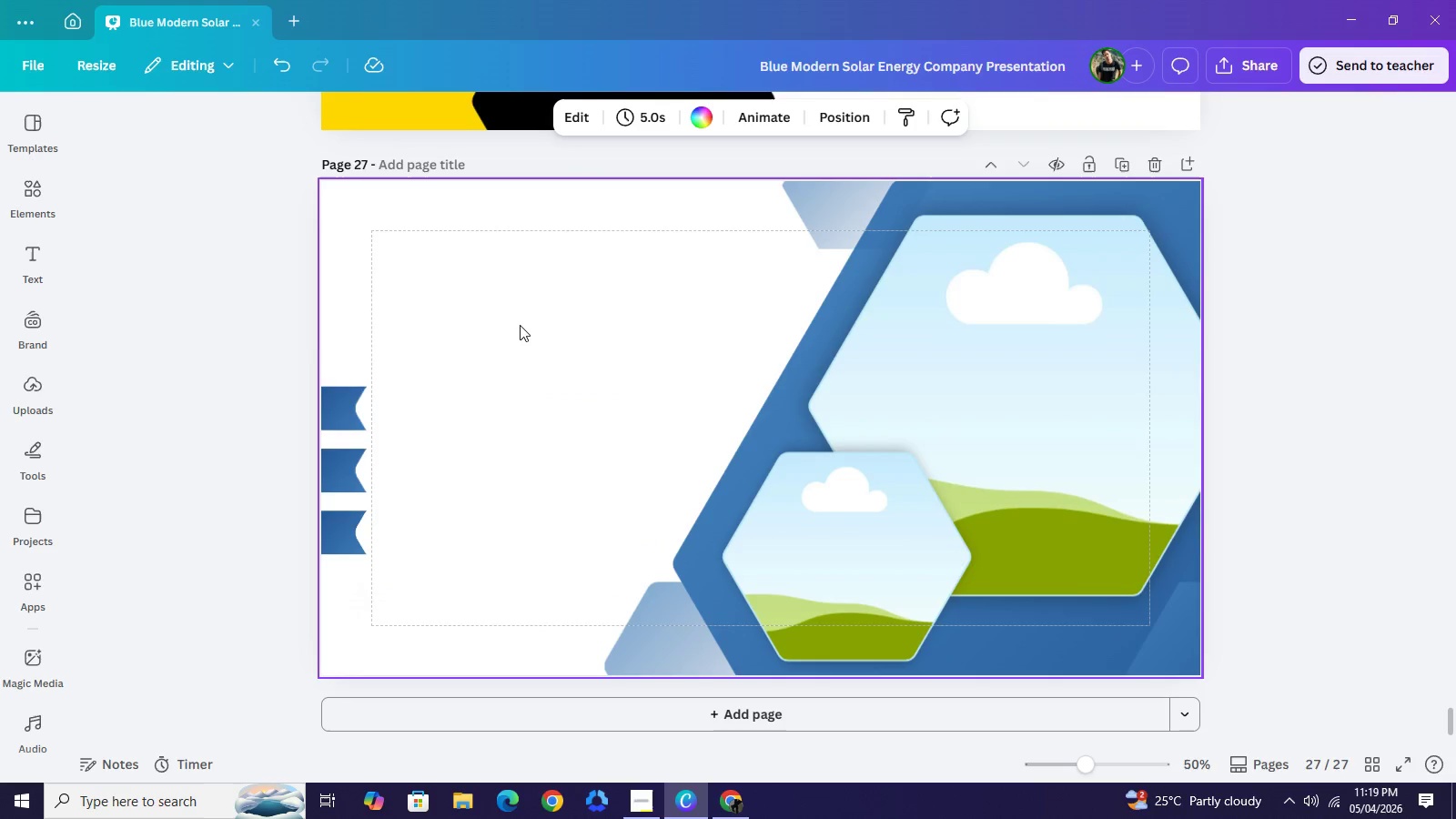 
left_click_drag(start_coordinate=[520, 325], to_coordinate=[464, 587])
 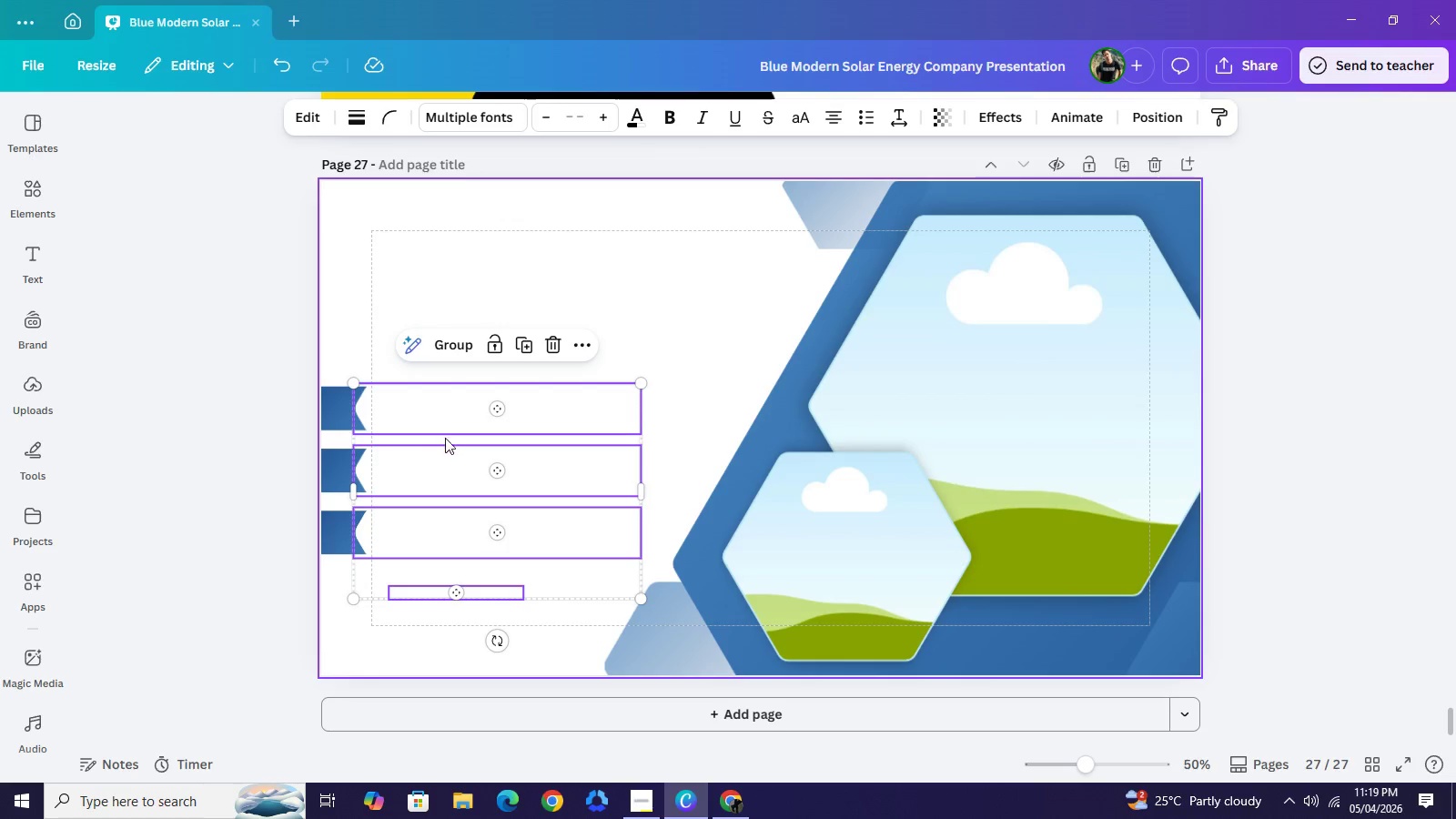 
key(Control+Z)
 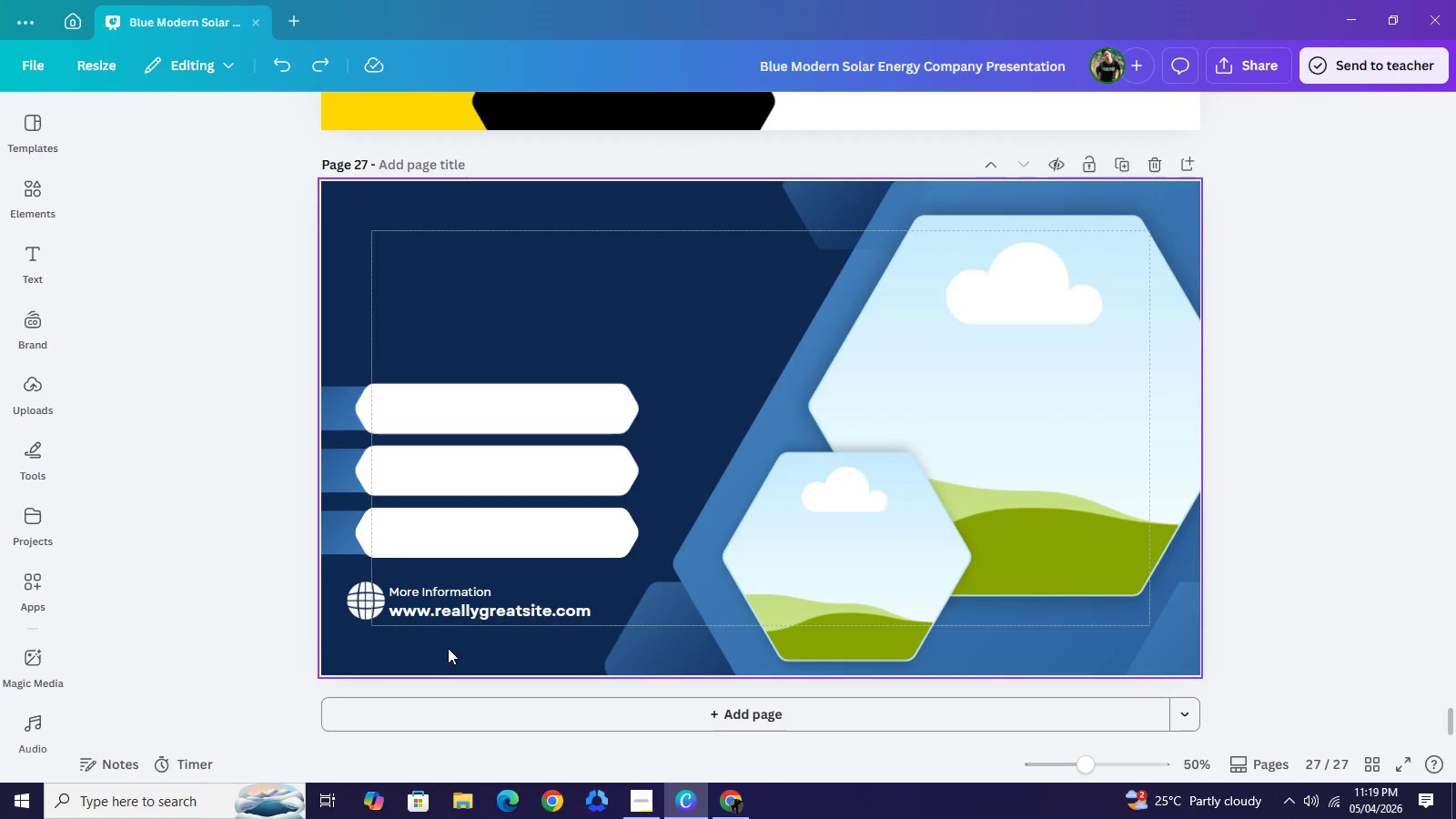 
left_click_drag(start_coordinate=[474, 649], to_coordinate=[356, 597])
 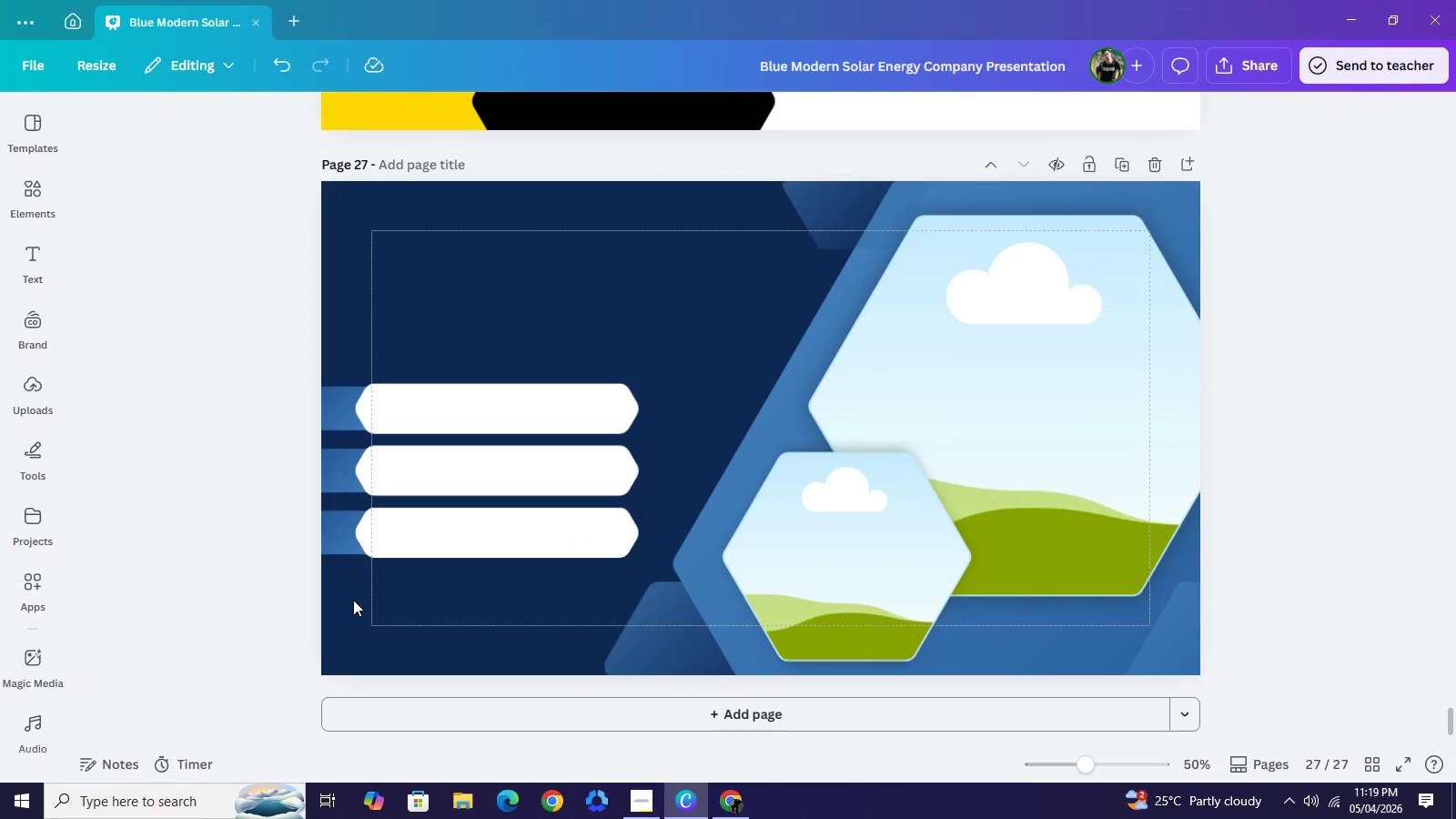 
key(Backspace)
 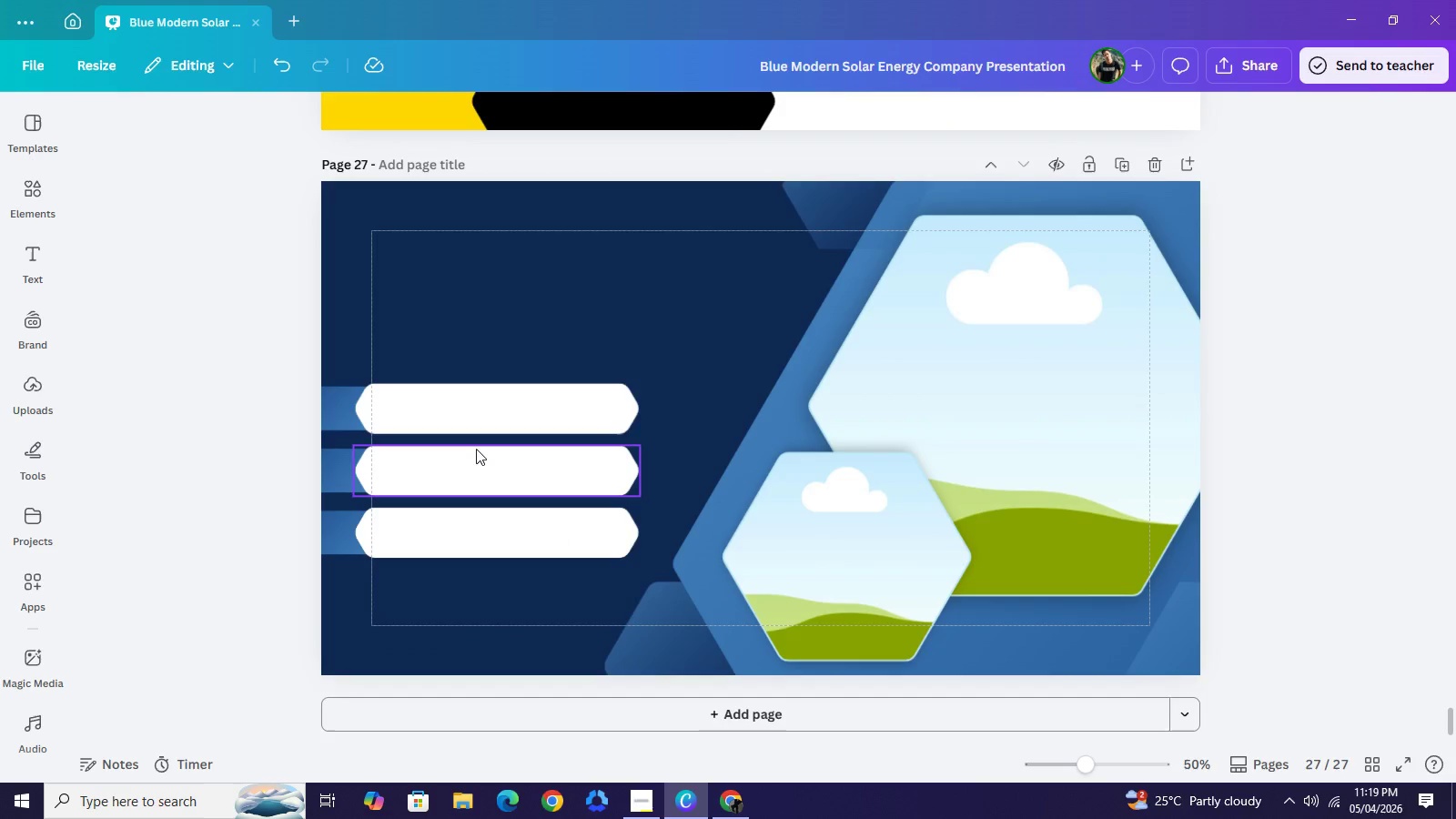 
left_click([531, 387])
 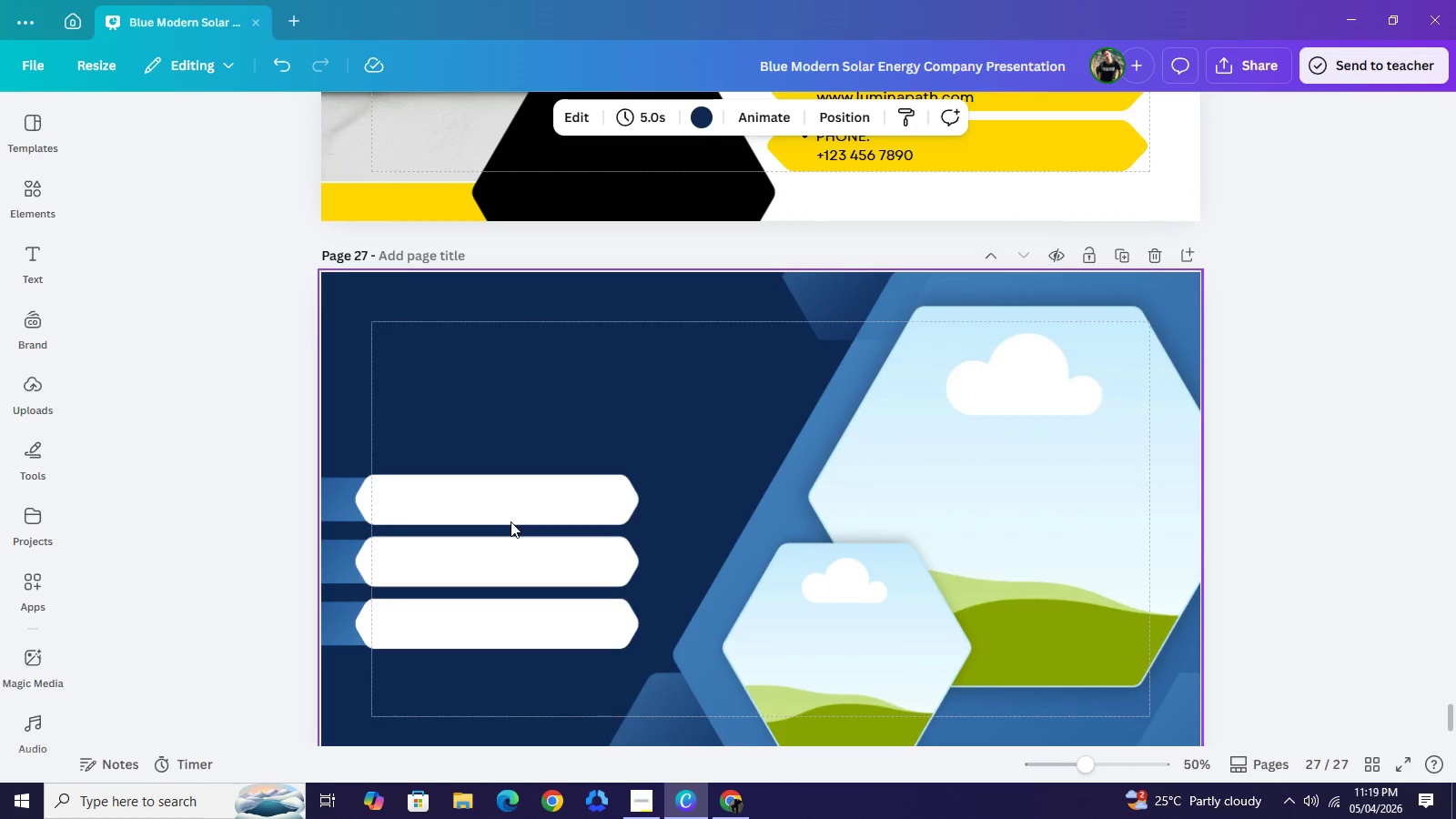 
scroll: coordinate [476, 449], scroll_direction: up, amount: 1.0
 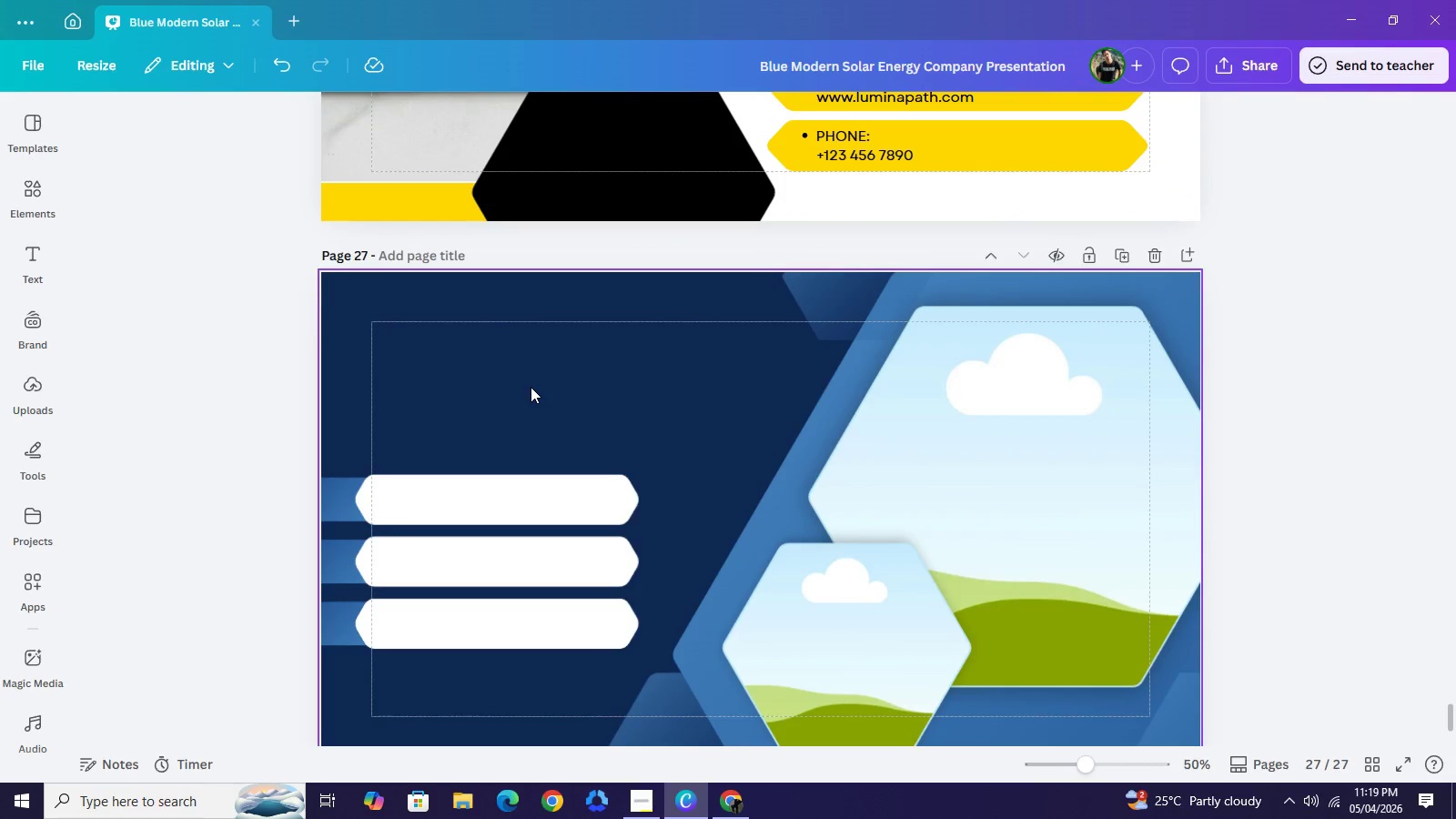 
left_click_drag(start_coordinate=[510, 423], to_coordinate=[510, 667])
 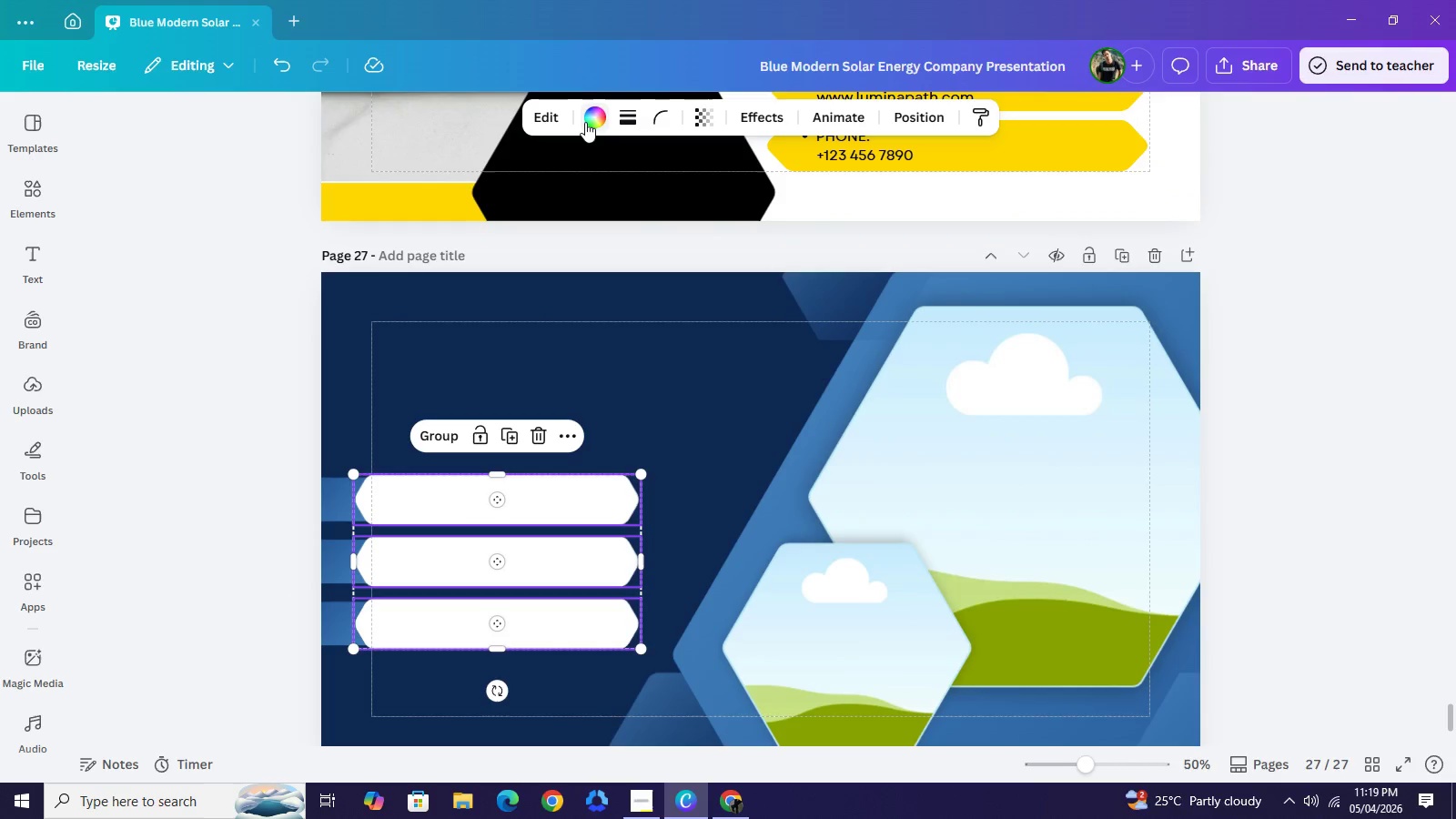 
left_click([585, 122])
 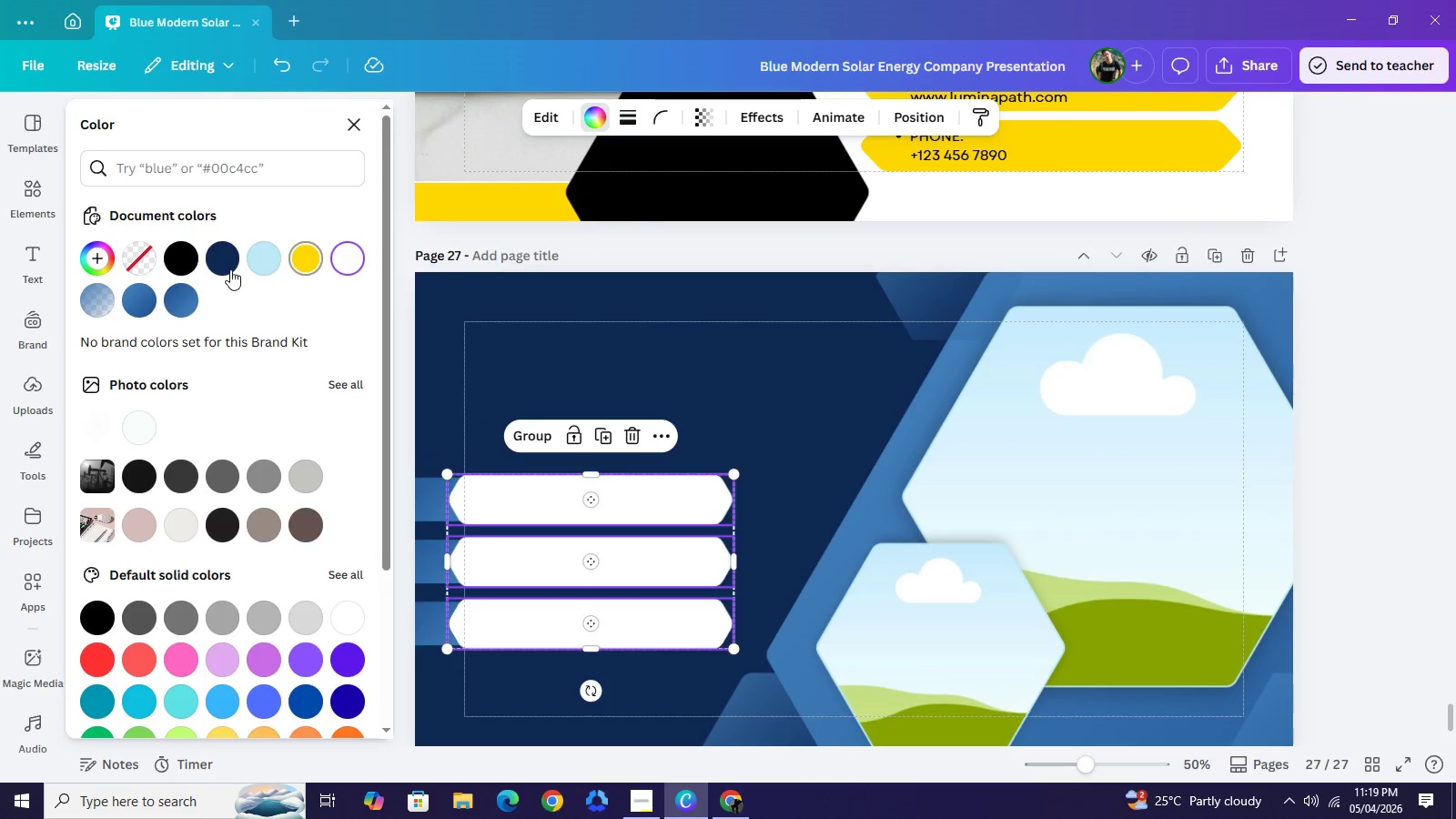 
wait(5.2)
 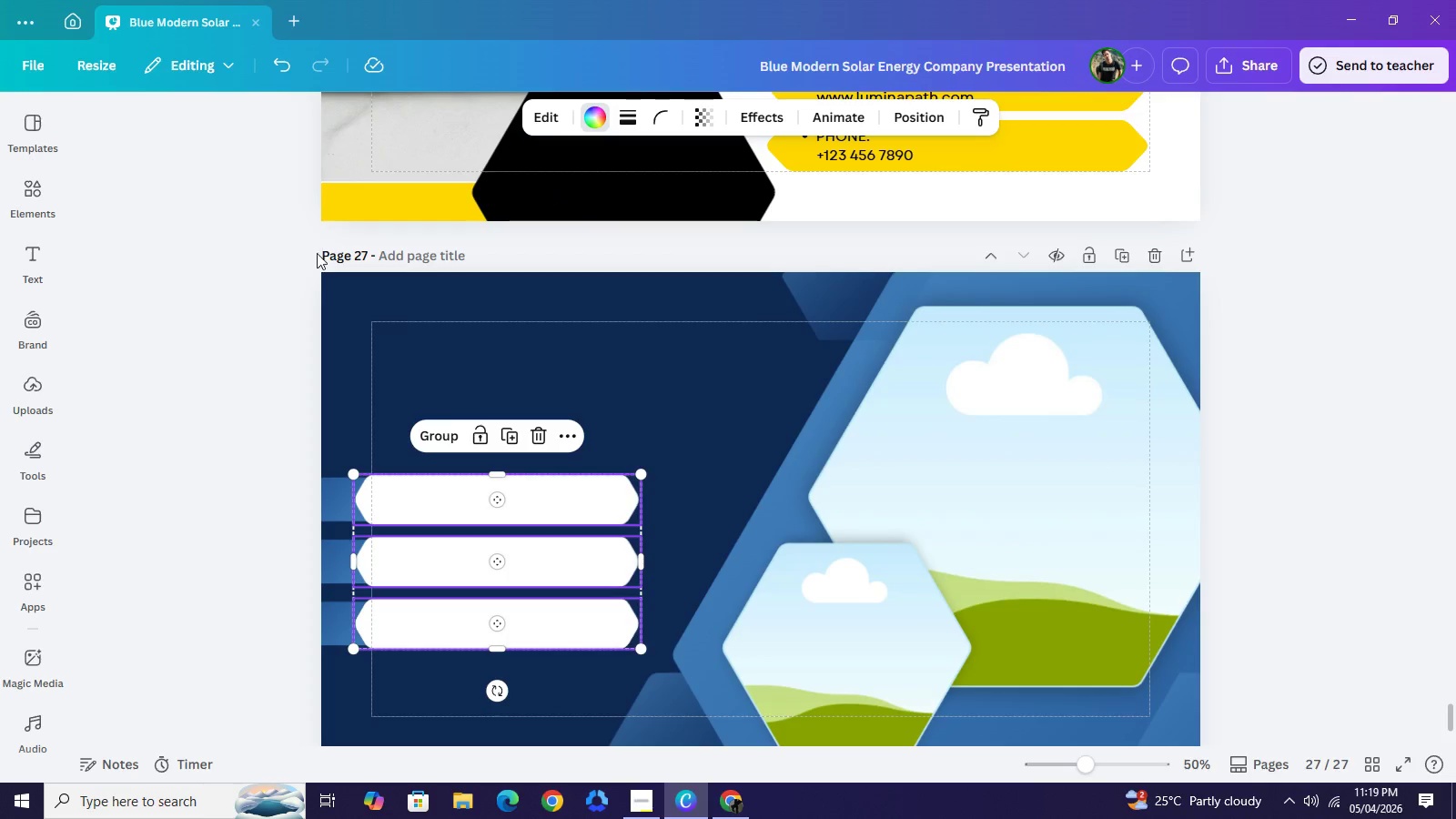 
left_click([298, 259])
 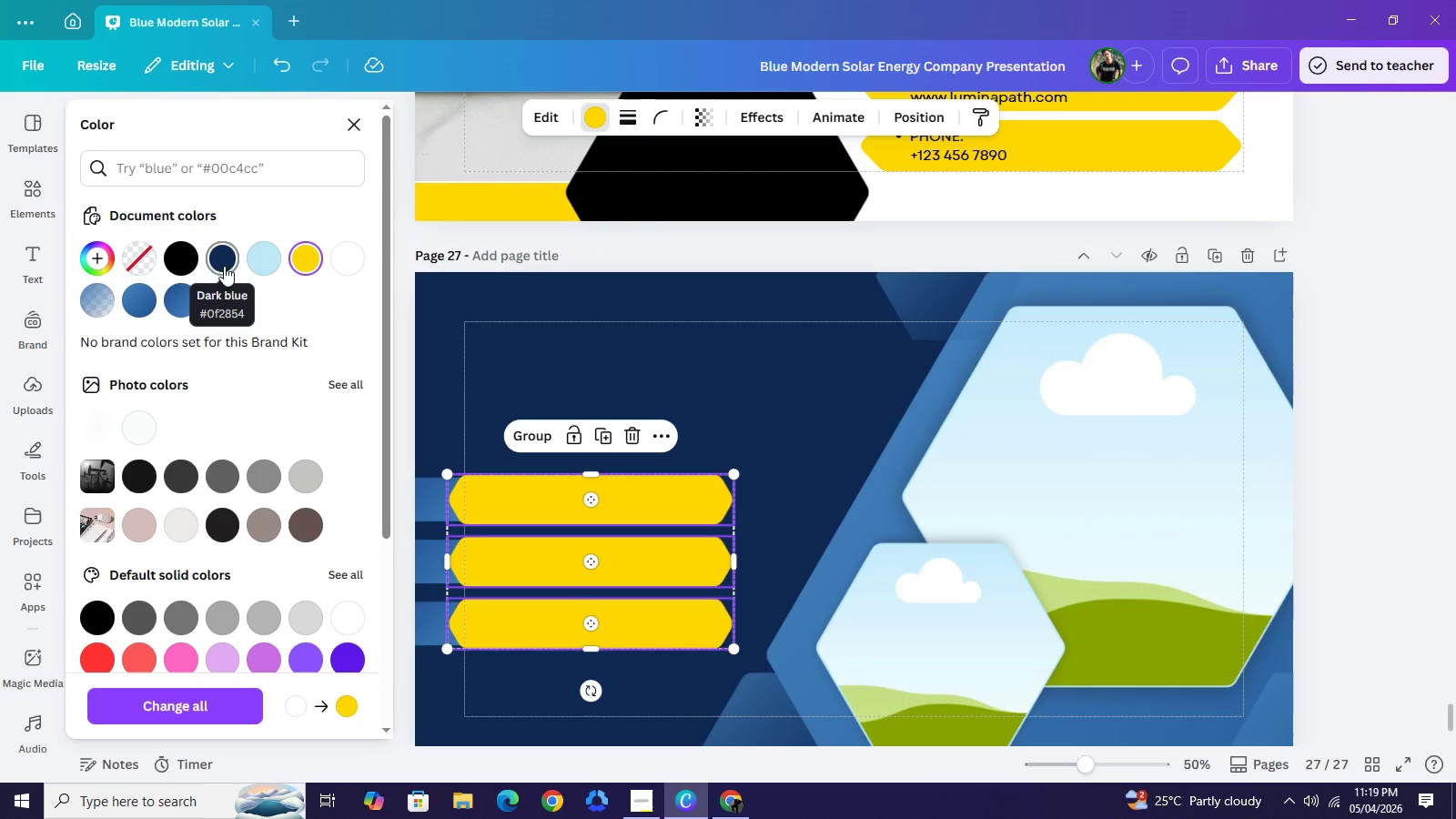 
left_click([185, 257])
 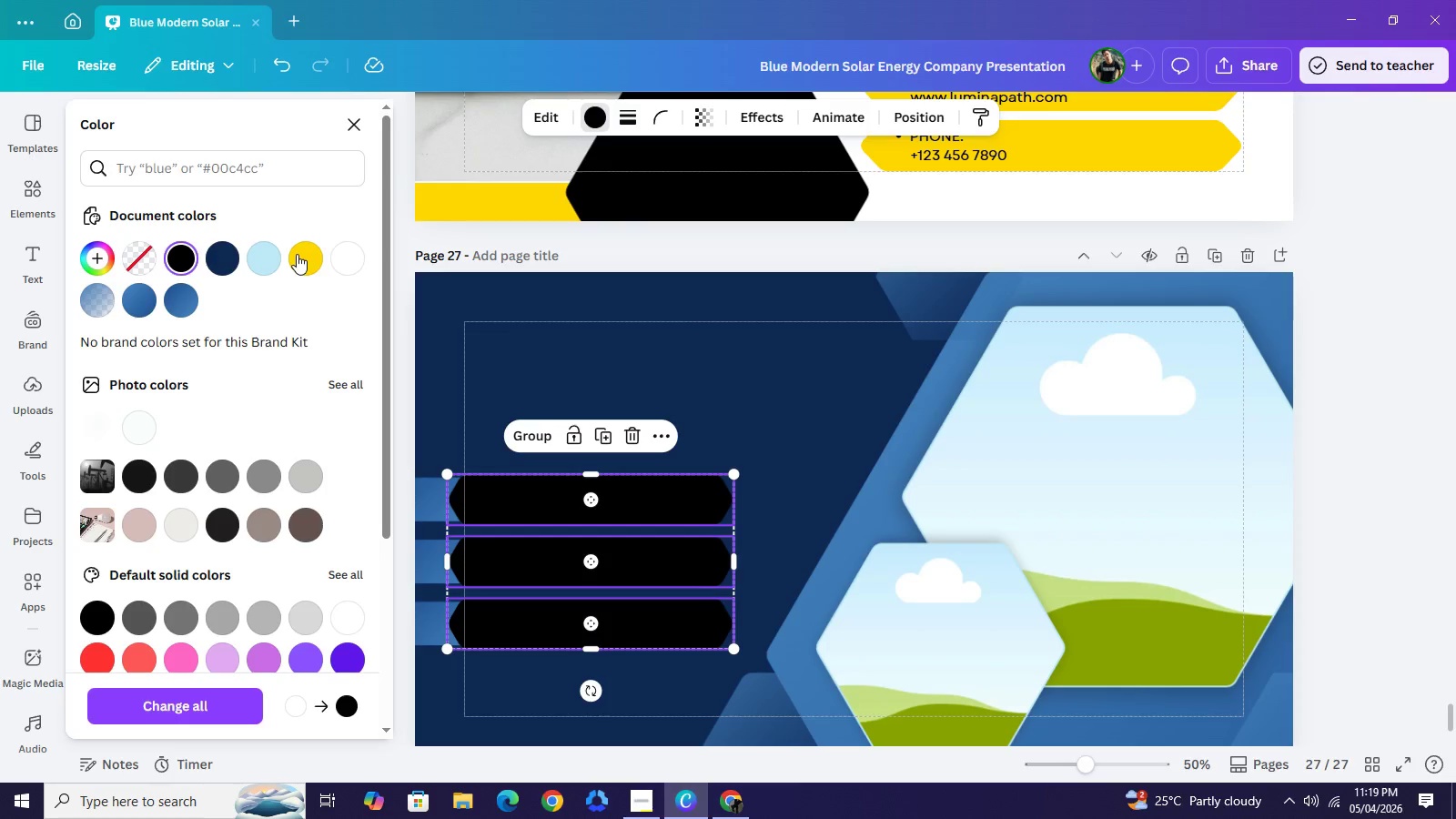 
left_click([304, 255])
 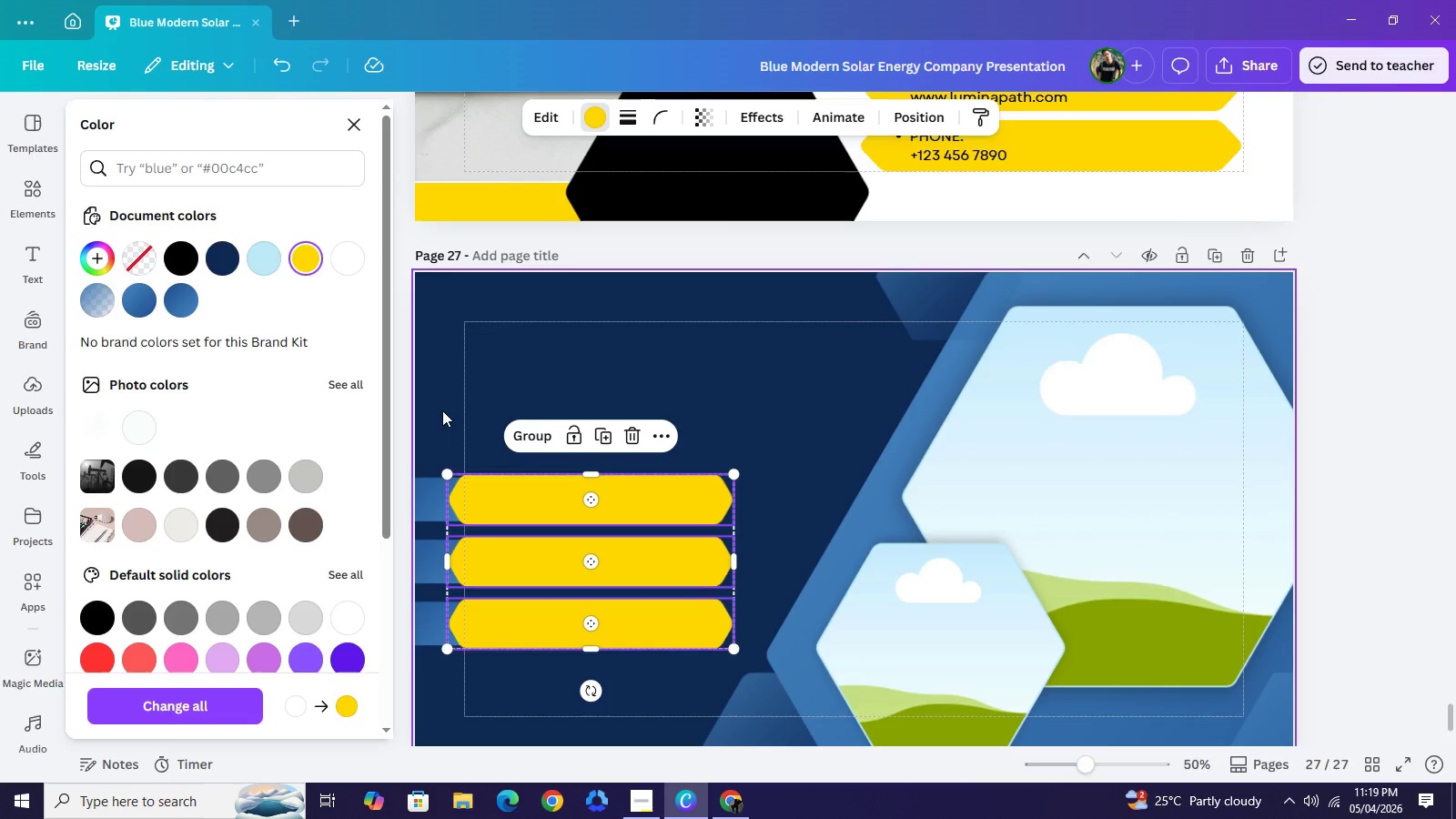 
left_click([442, 410])
 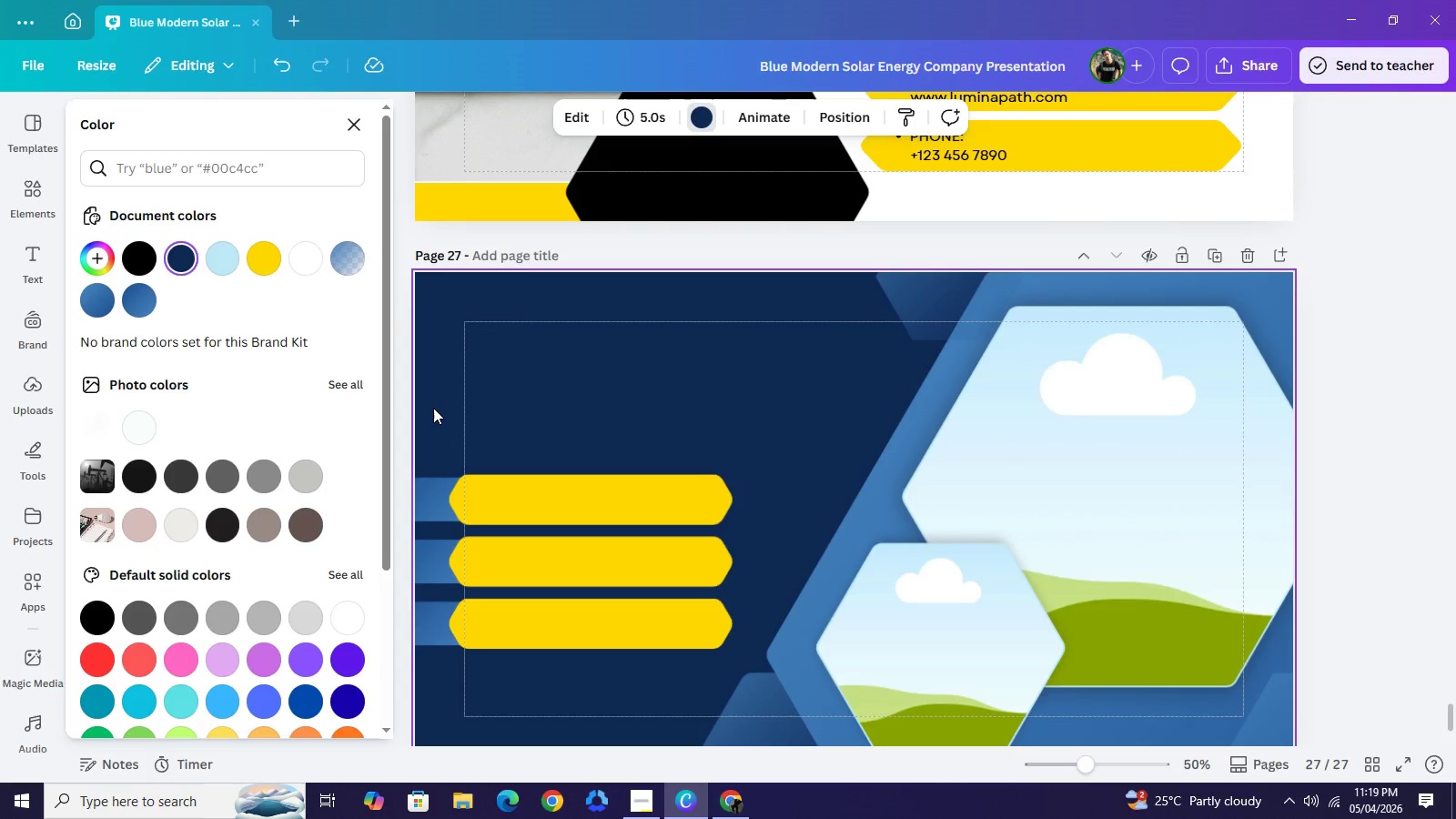 
left_click([433, 408])
 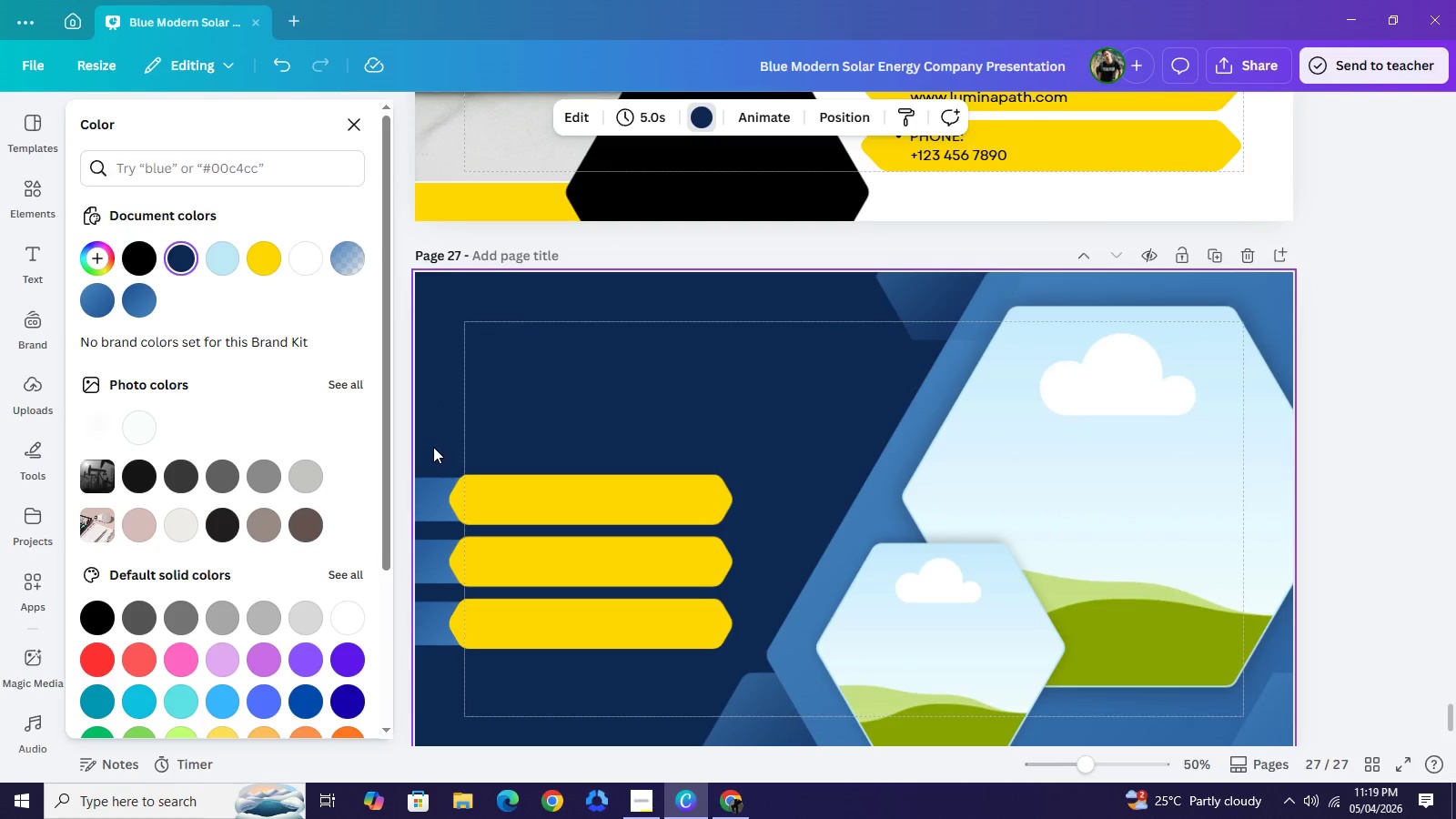 
left_click_drag(start_coordinate=[433, 408], to_coordinate=[429, 642])
 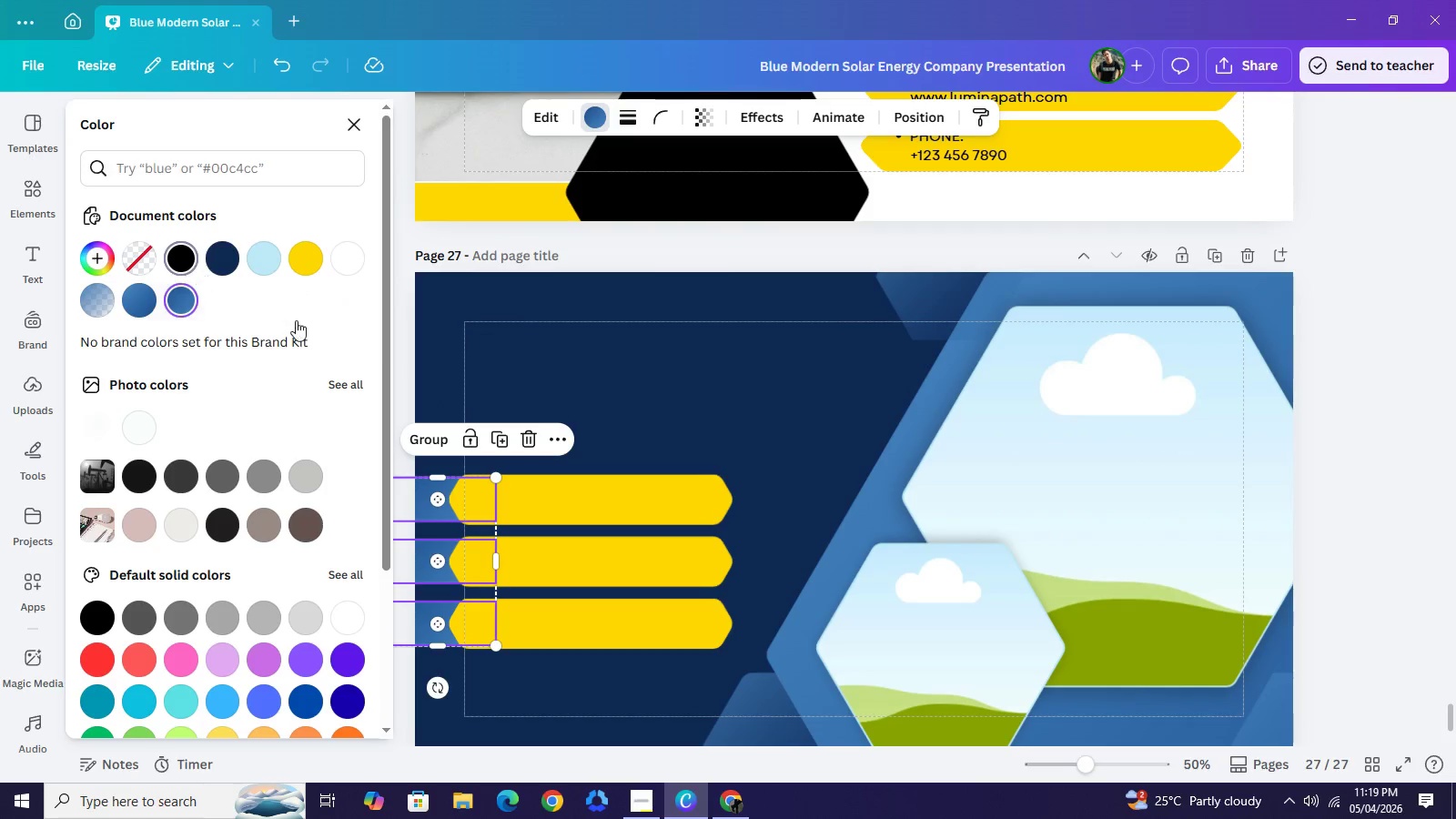 
left_click([694, 391])
 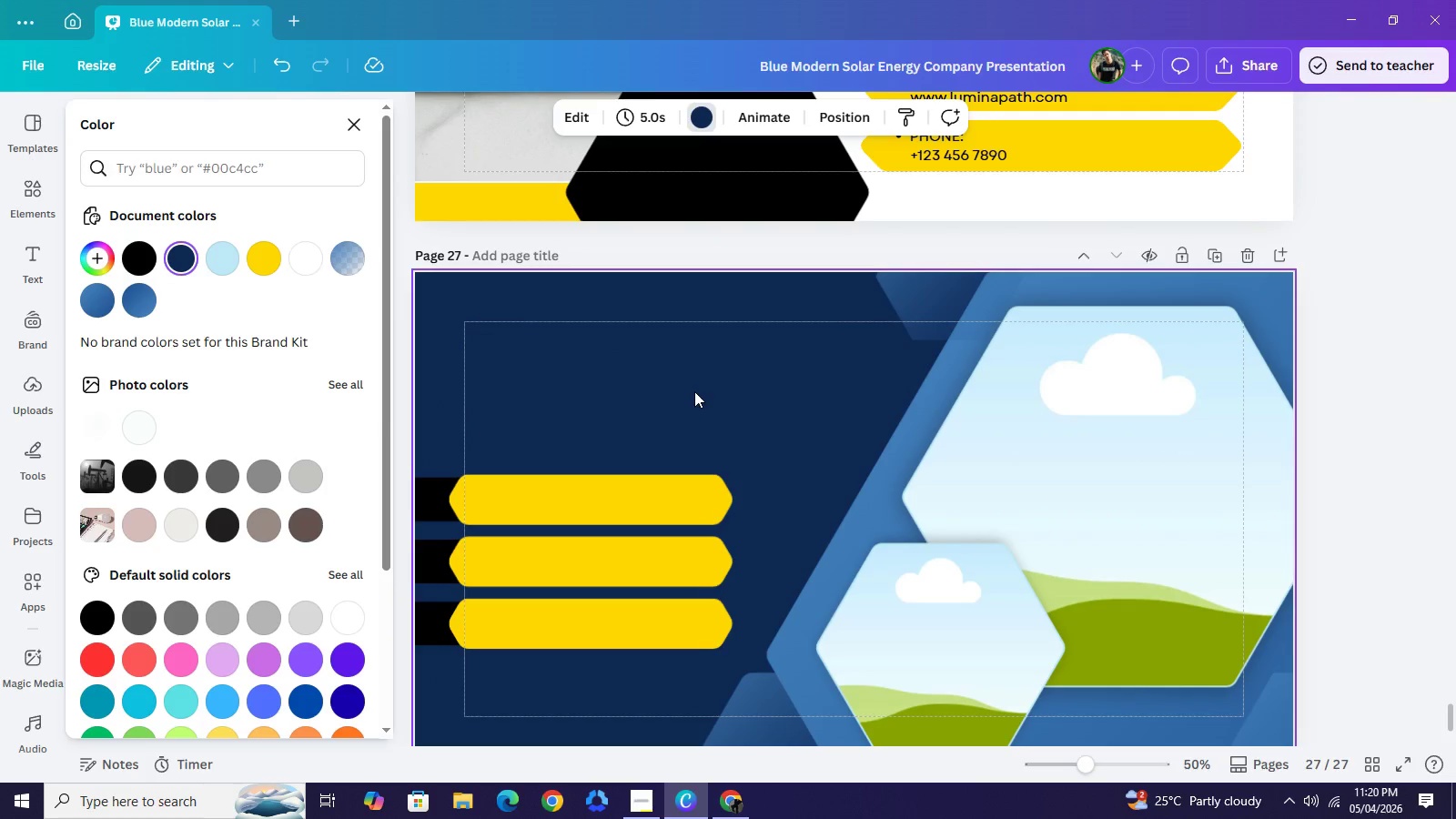 
left_click([694, 391])
 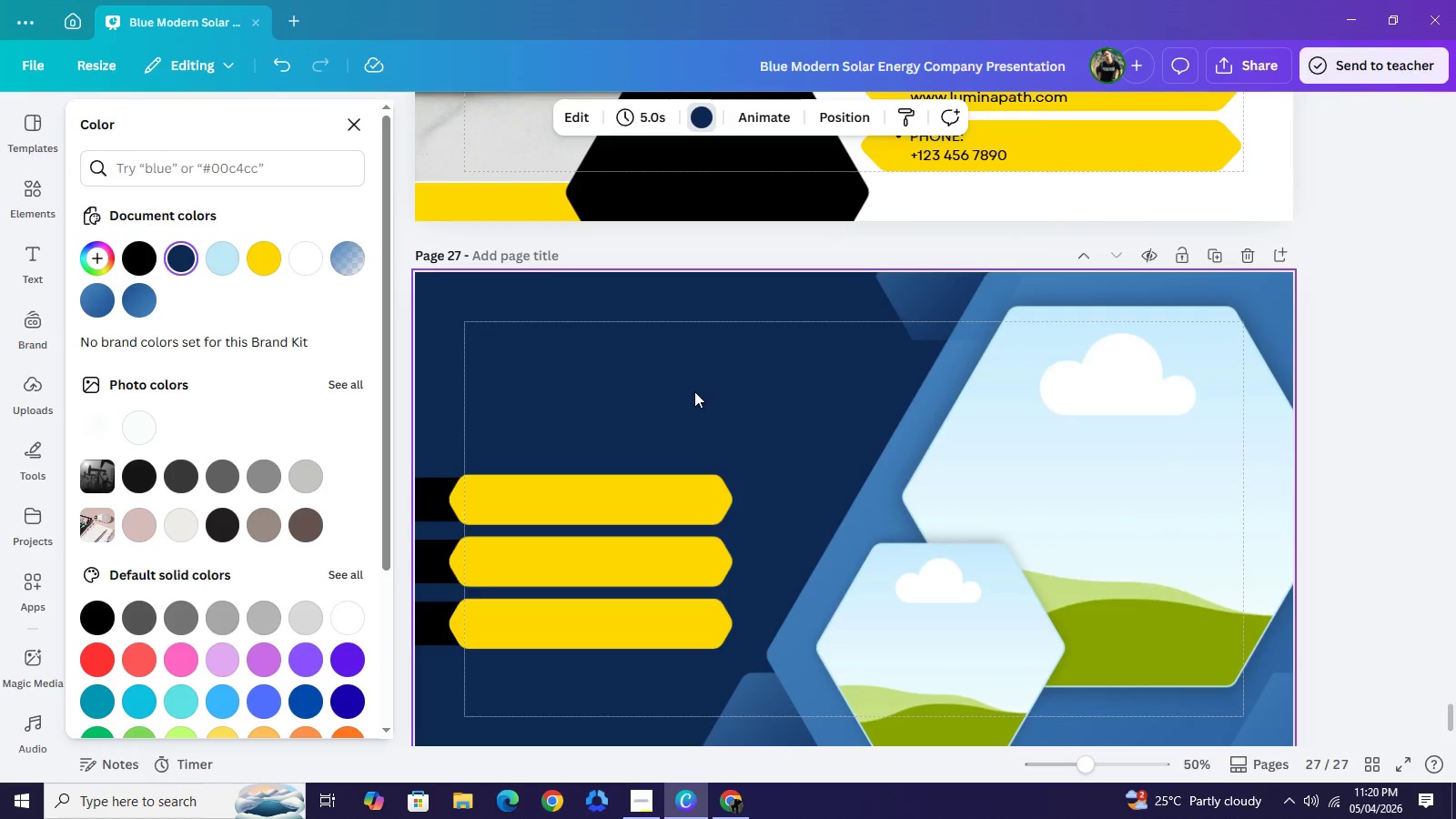 
left_click([694, 391])
 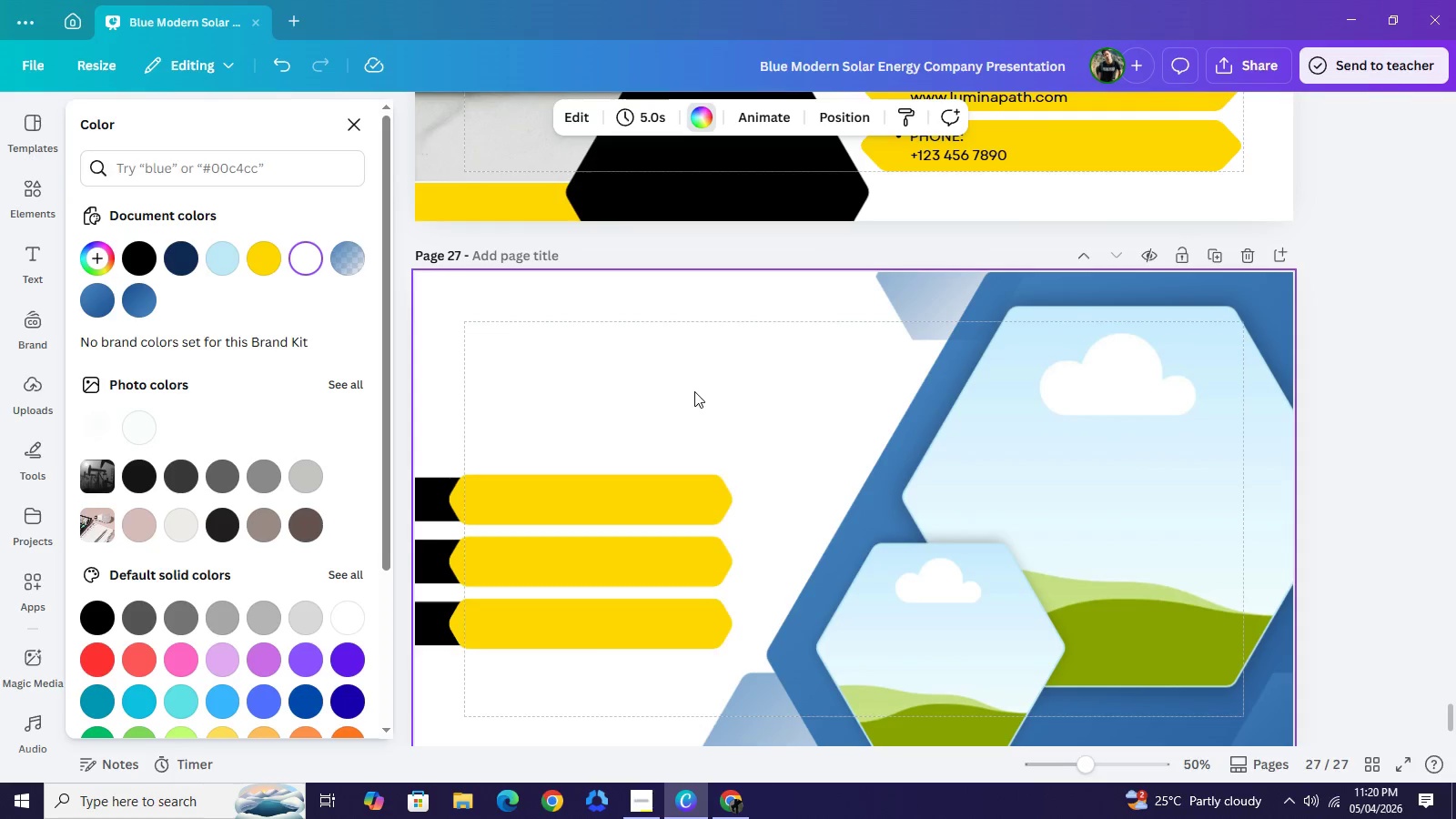 
key(Backspace)
 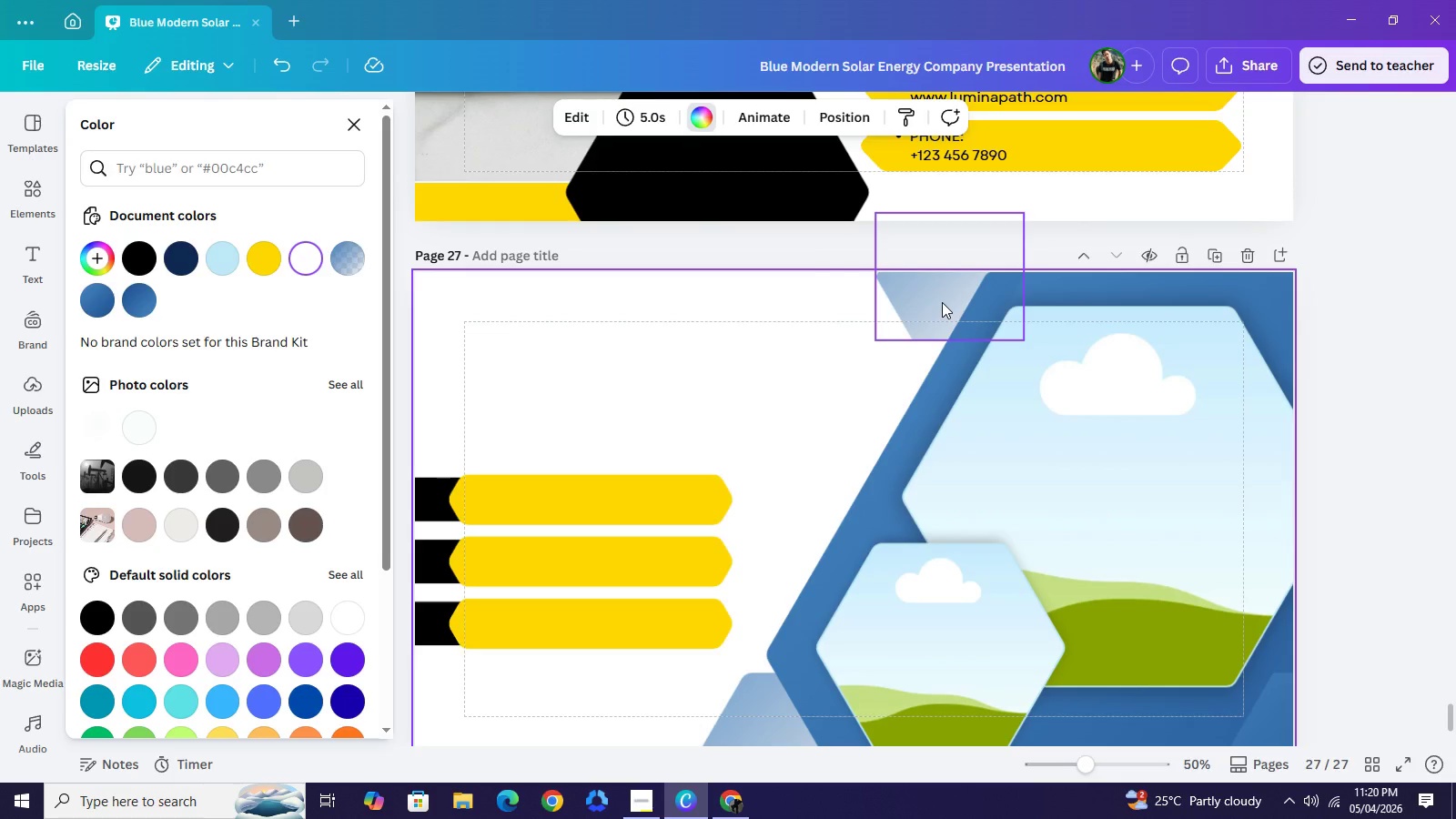 
left_click([942, 302])
 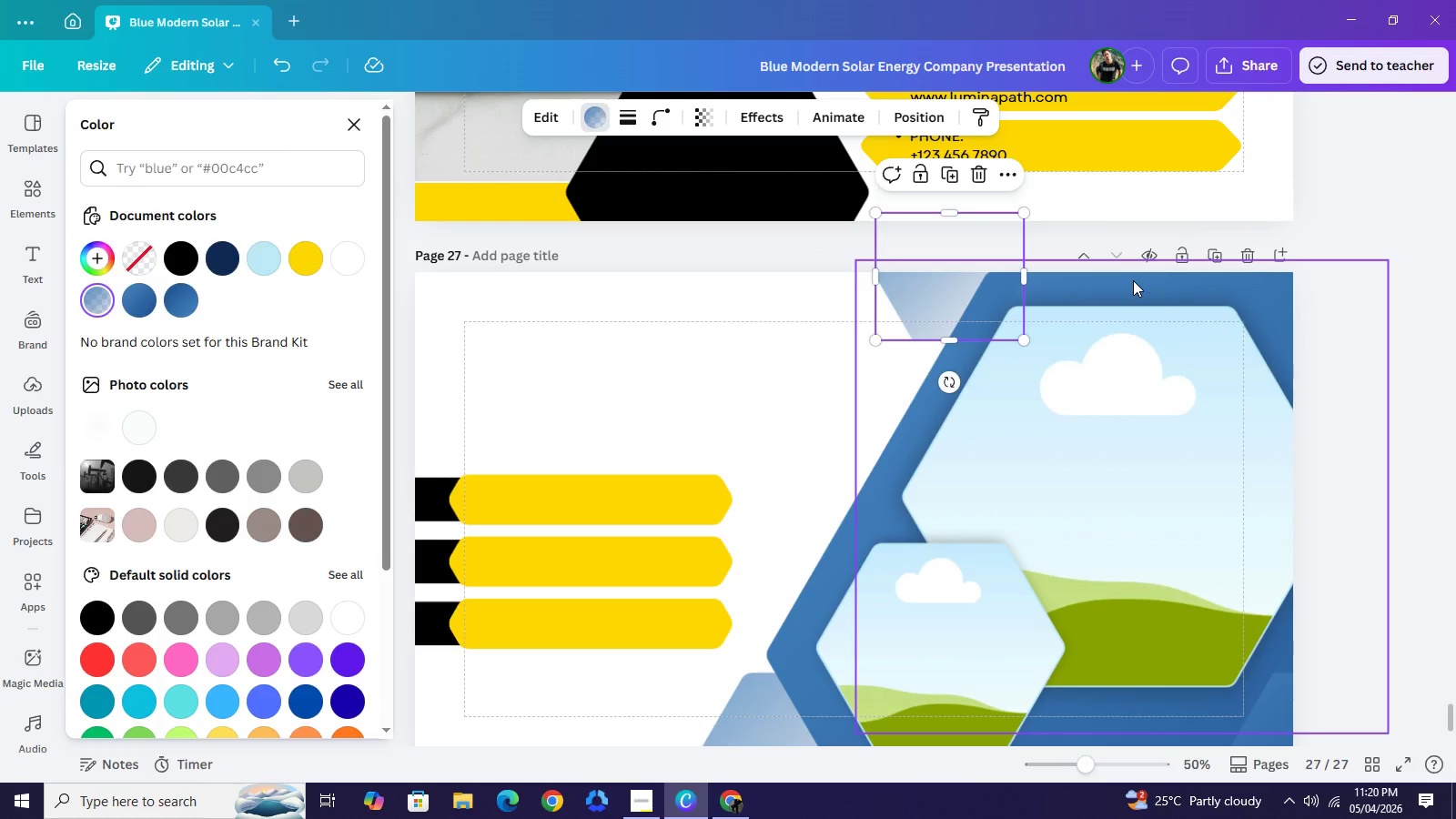 
left_click([1133, 280])
 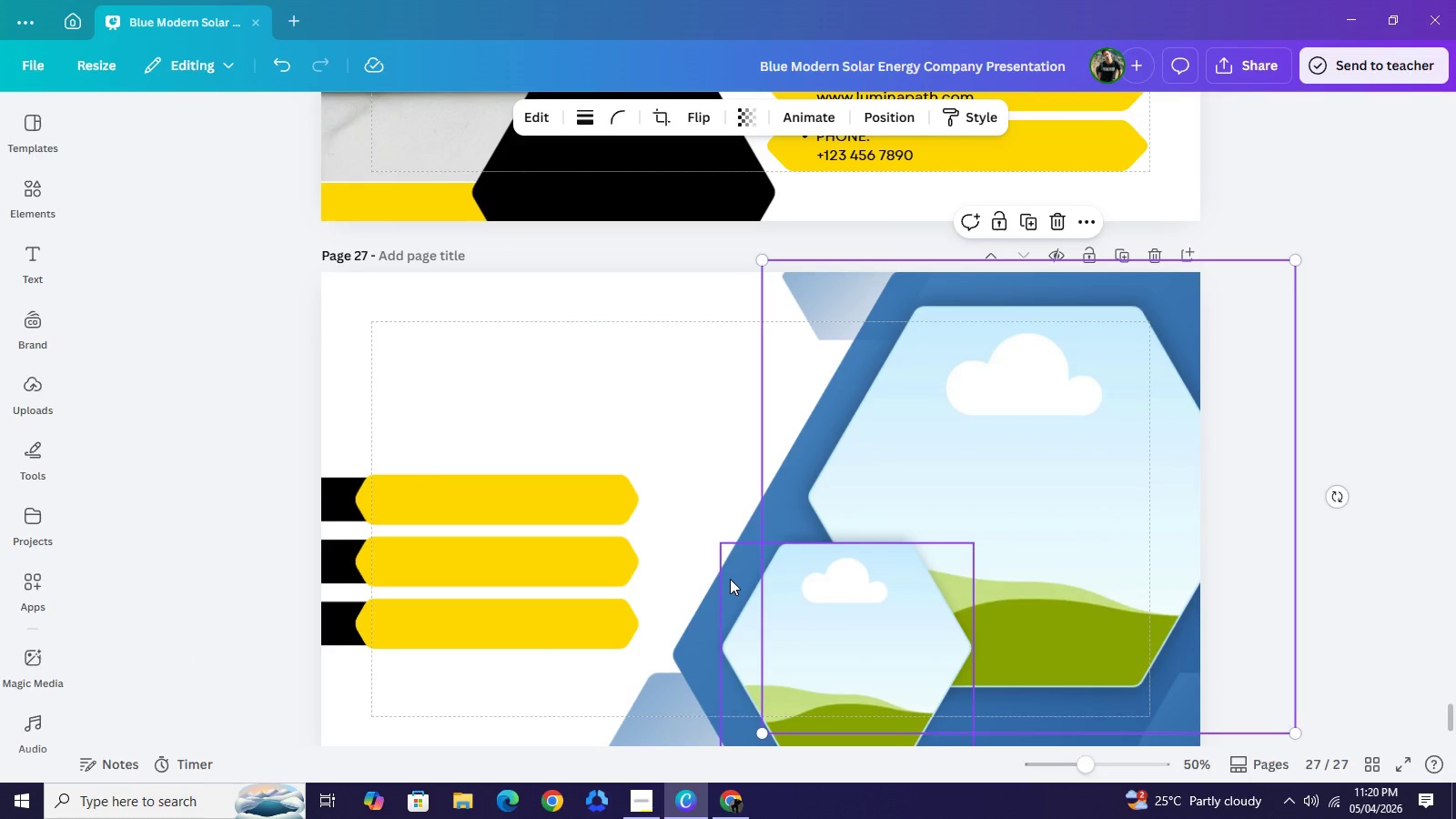 
left_click([697, 614])
 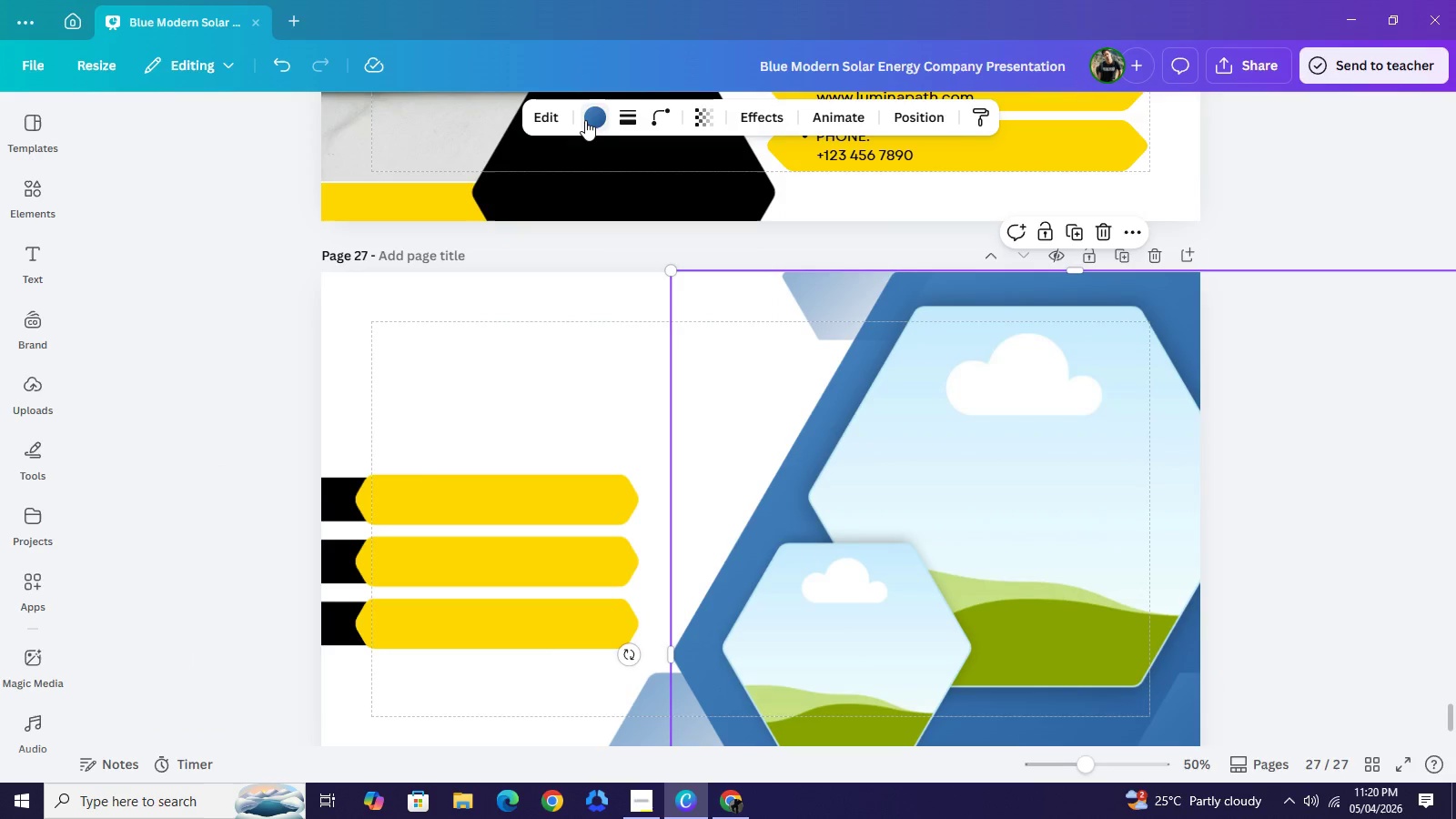 
left_click([585, 120])
 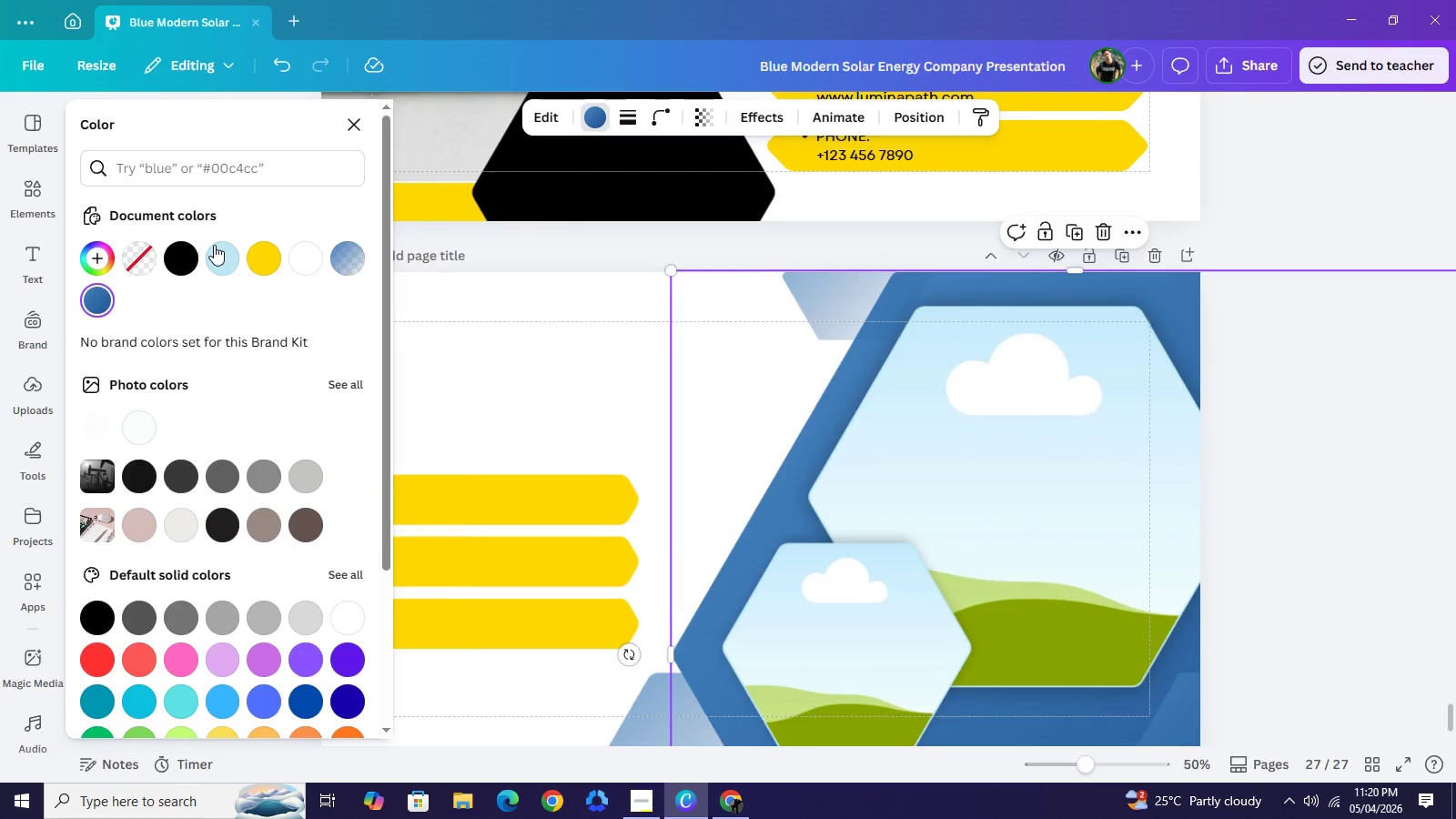 
left_click([269, 259])
 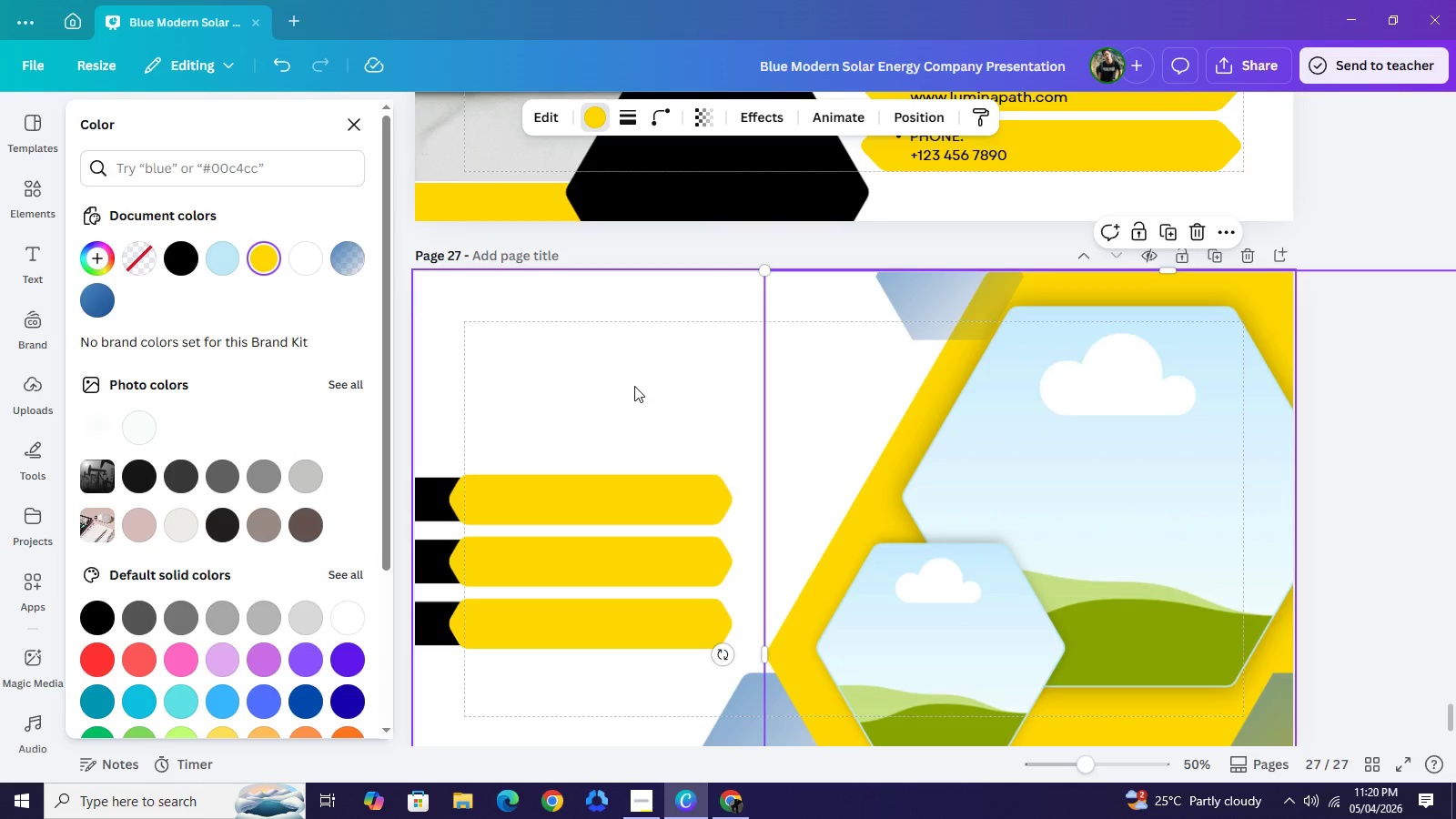 
left_click([733, 554])
 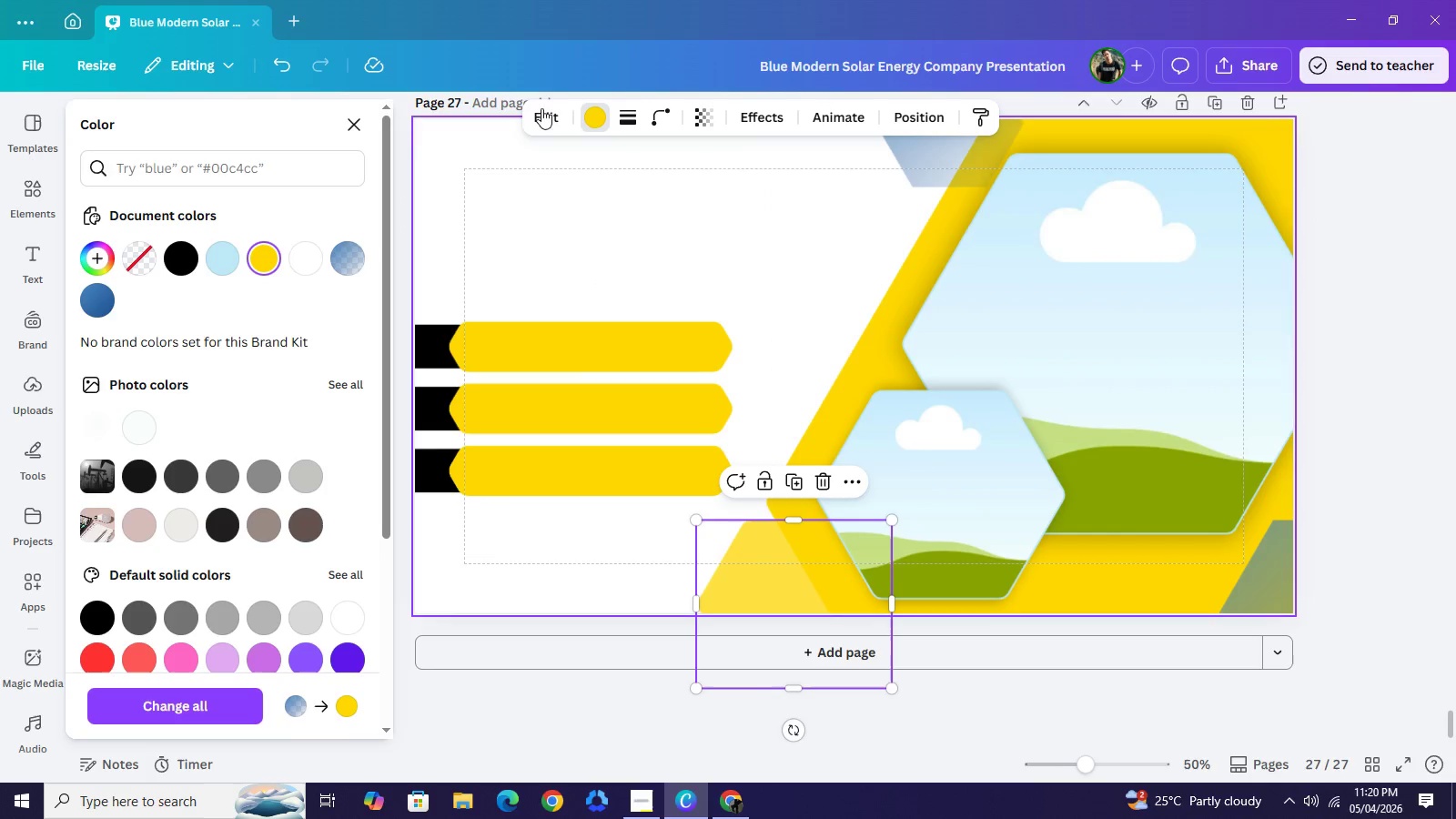 
scroll: coordinate [634, 386], scroll_direction: down, amount: 2.0
 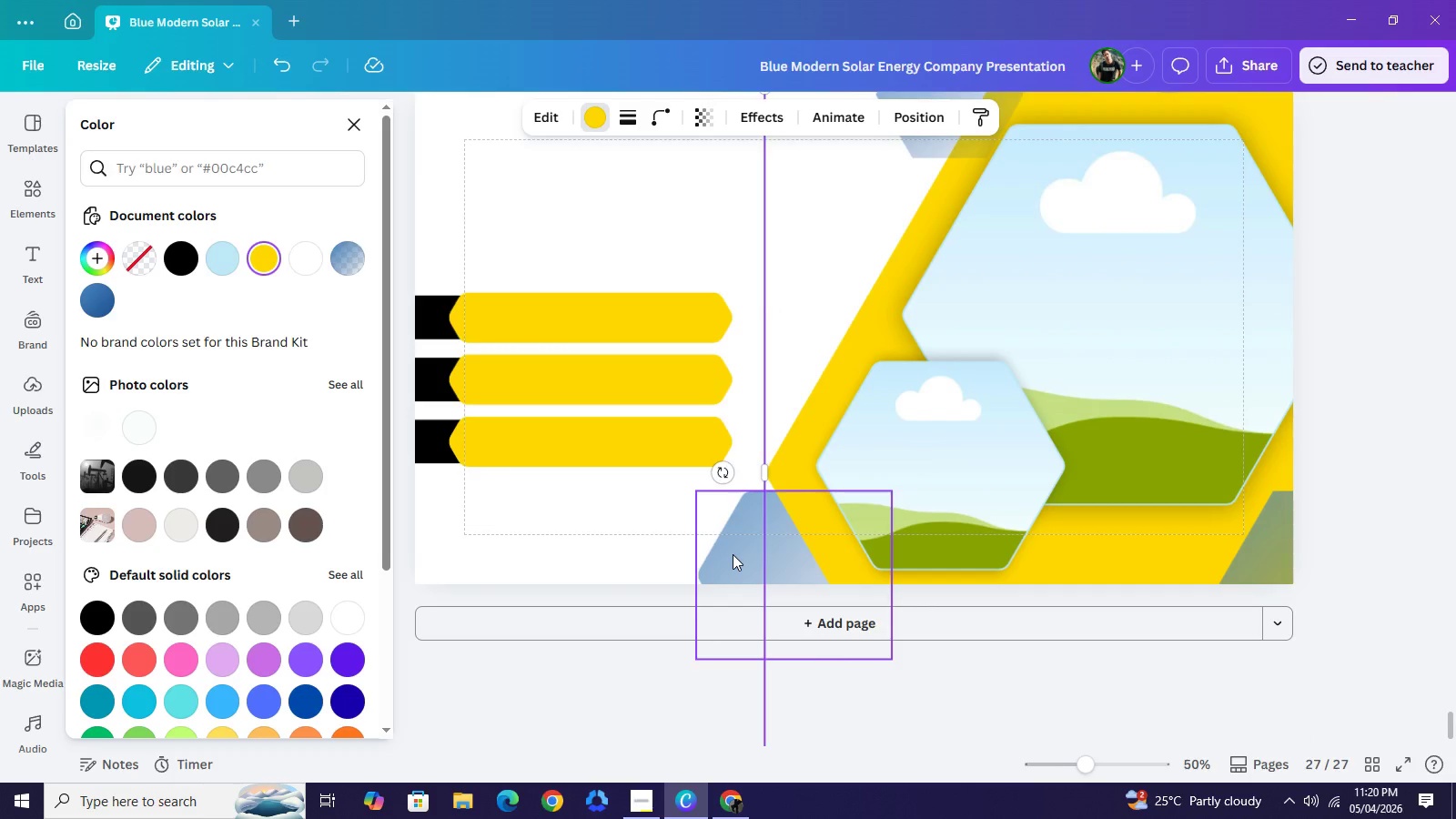 
left_click([180, 248])
 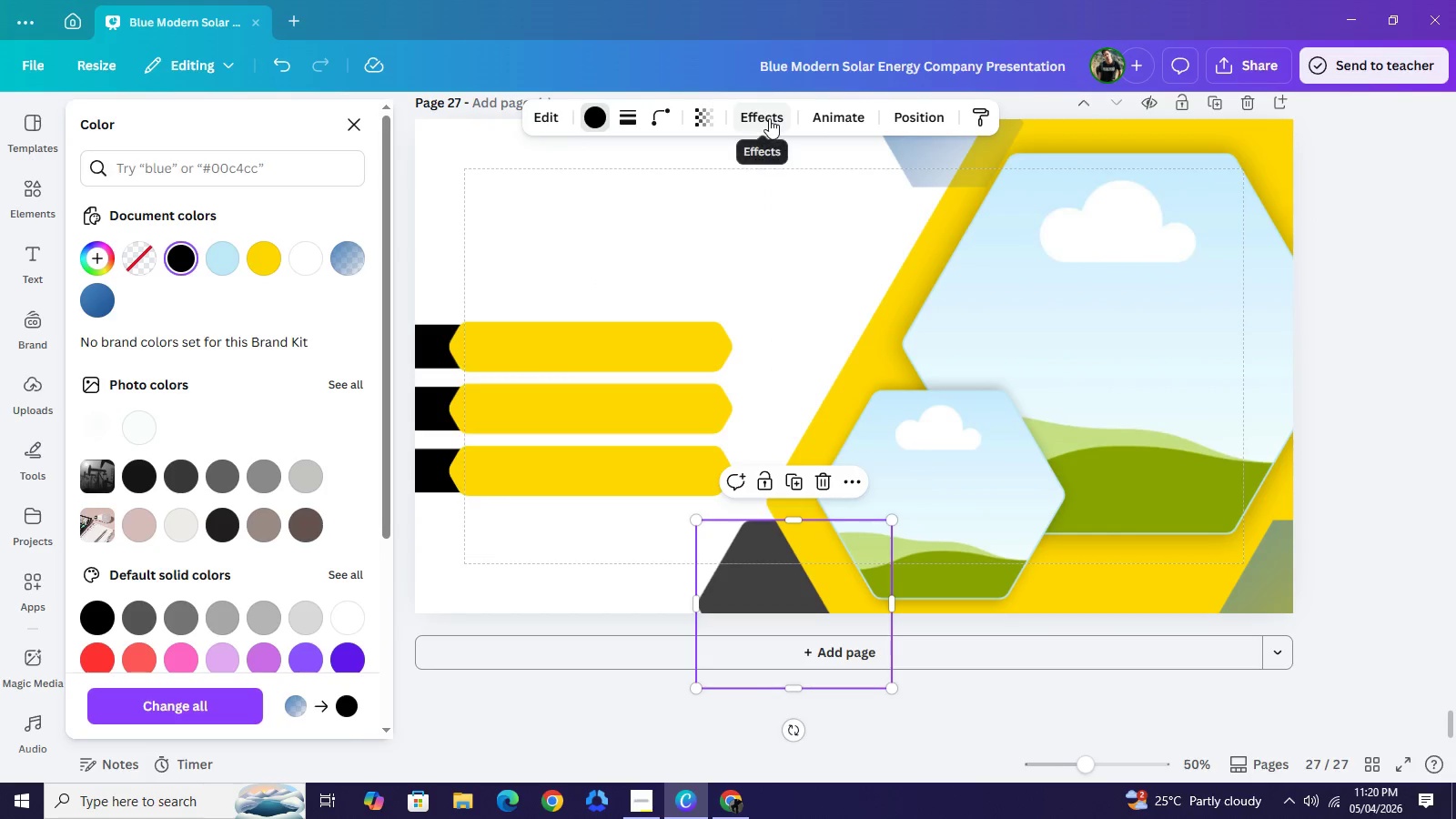 
left_click([769, 118])
 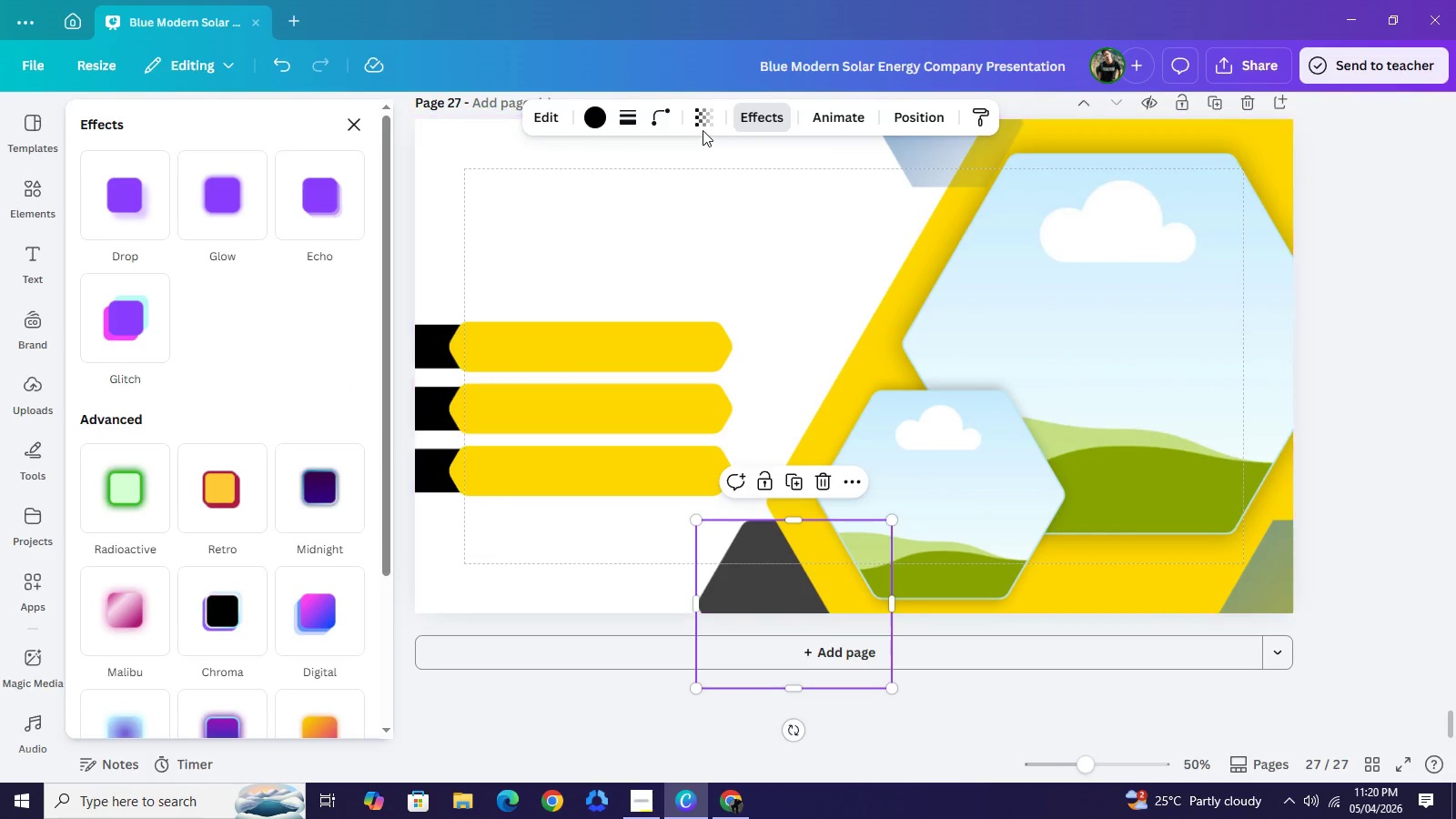 
double_click([705, 123])
 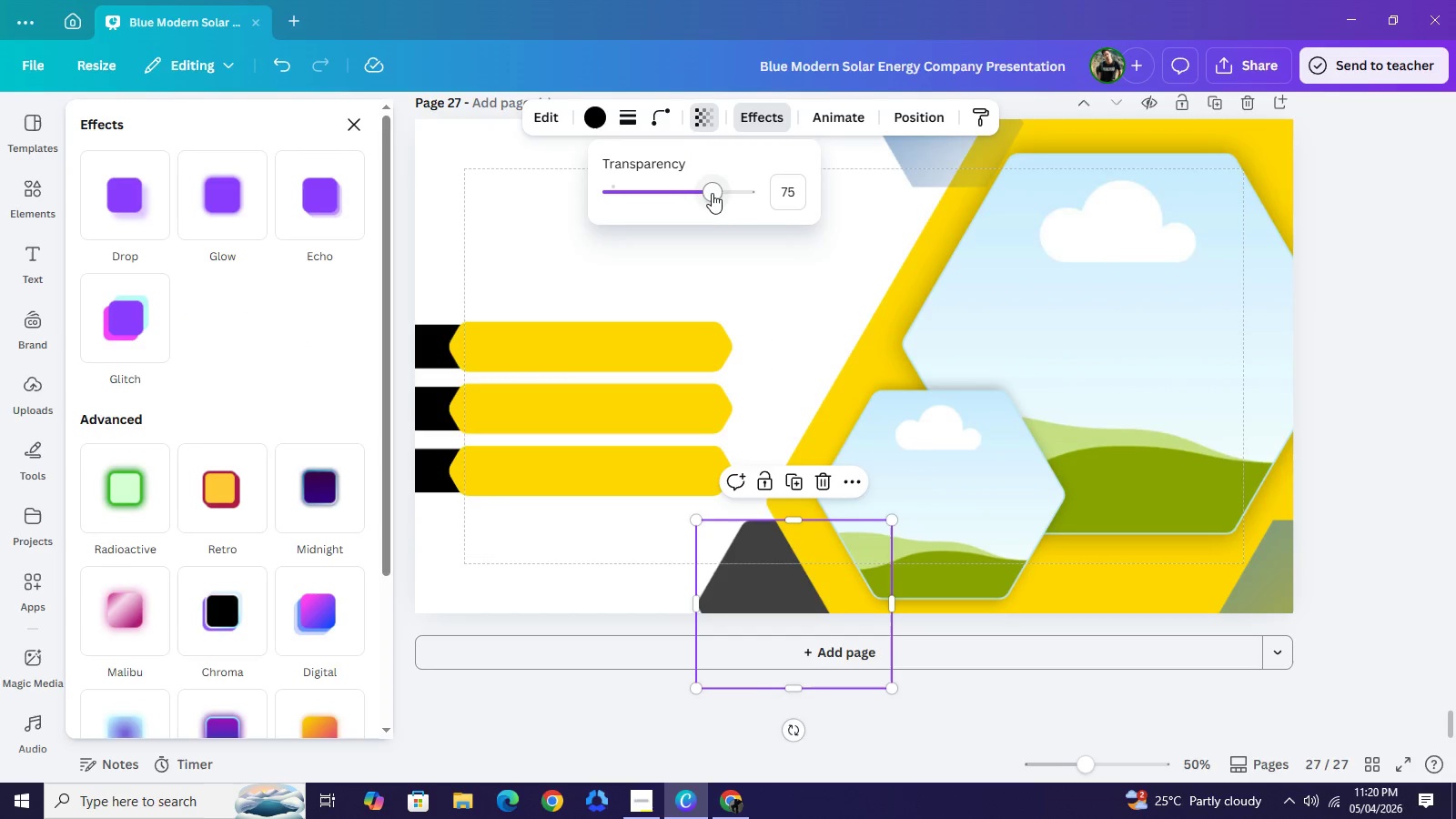 
left_click_drag(start_coordinate=[712, 193], to_coordinate=[789, 195])
 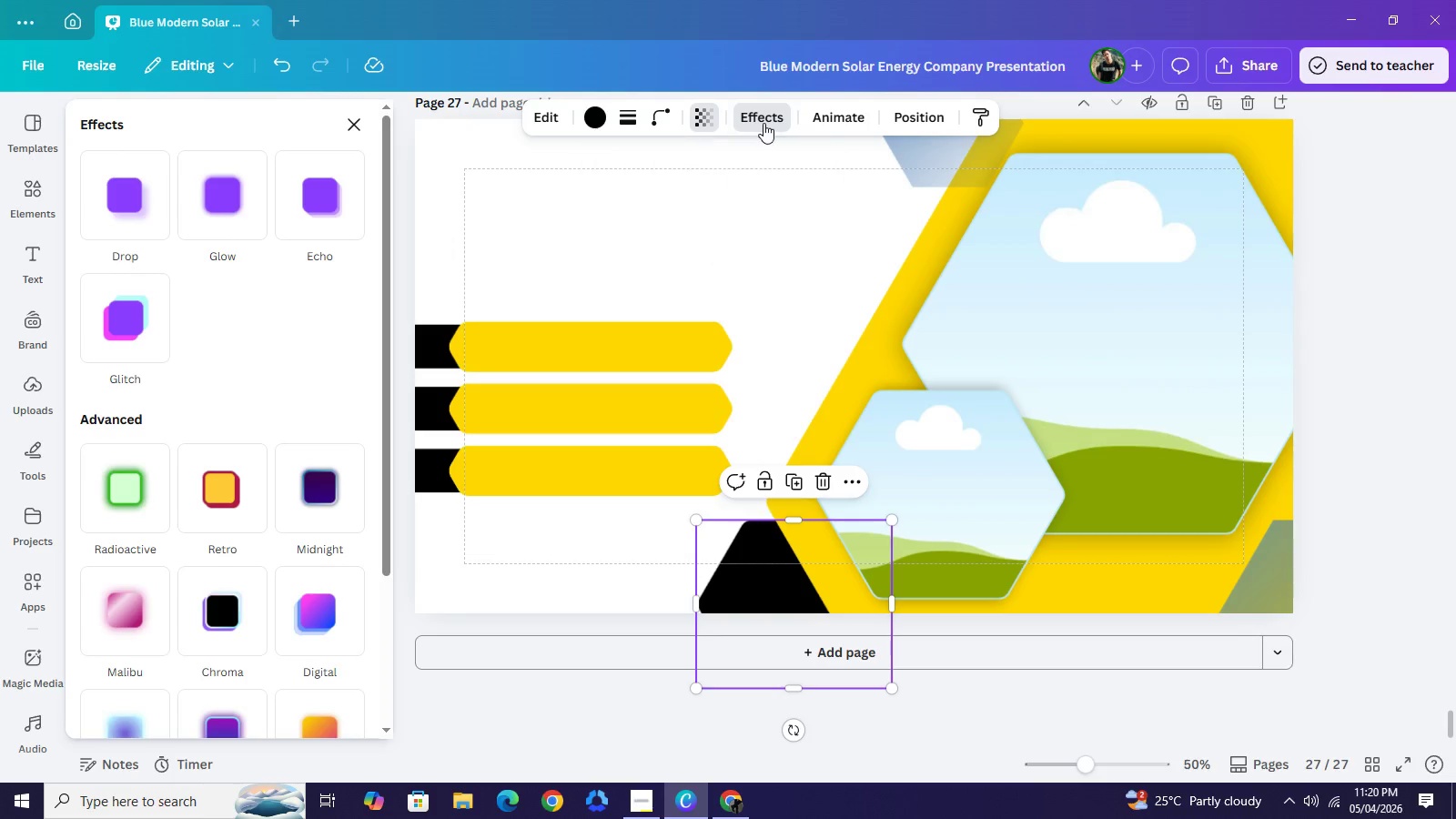 
left_click([763, 123])
 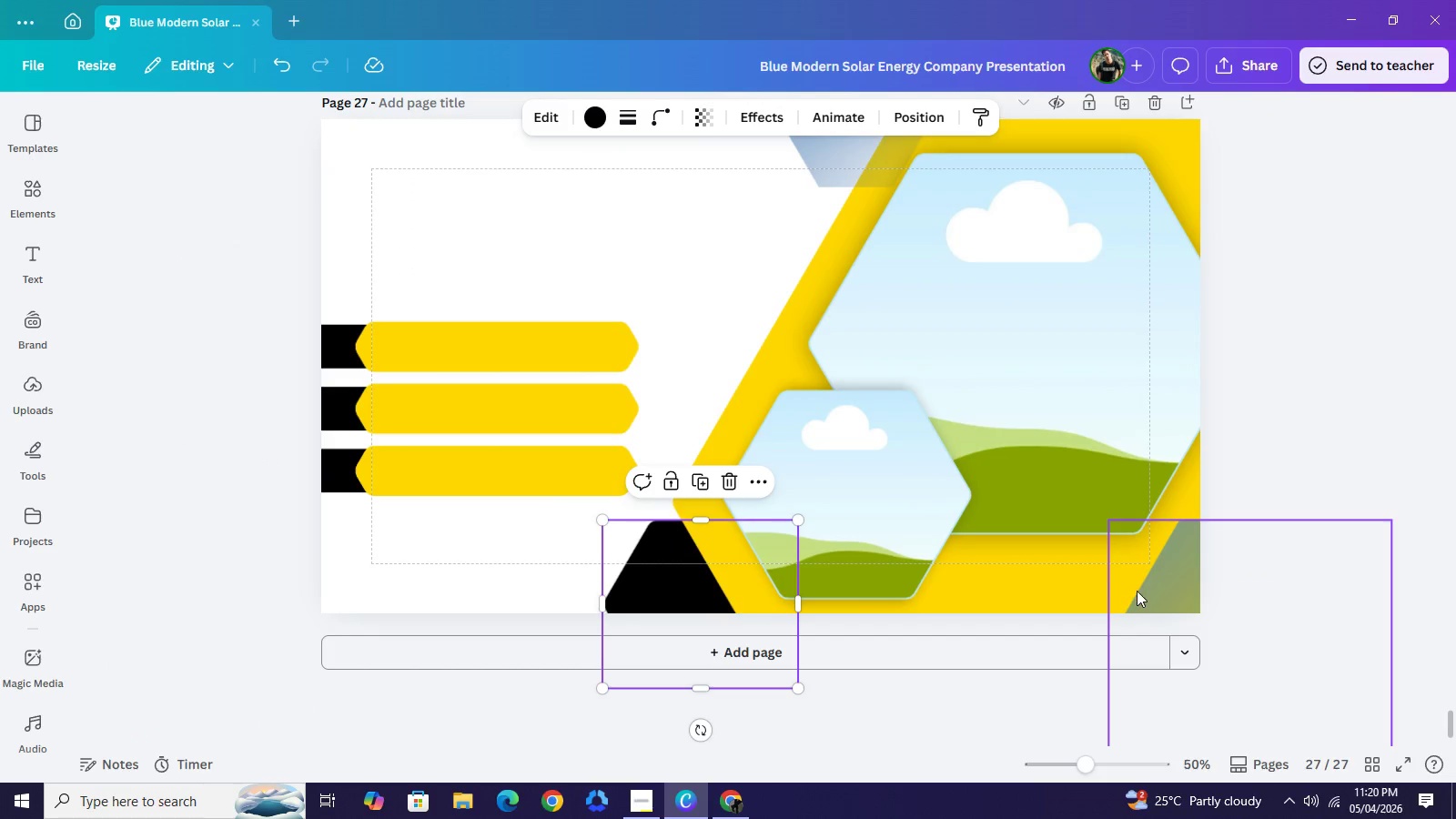 
left_click([1138, 590])
 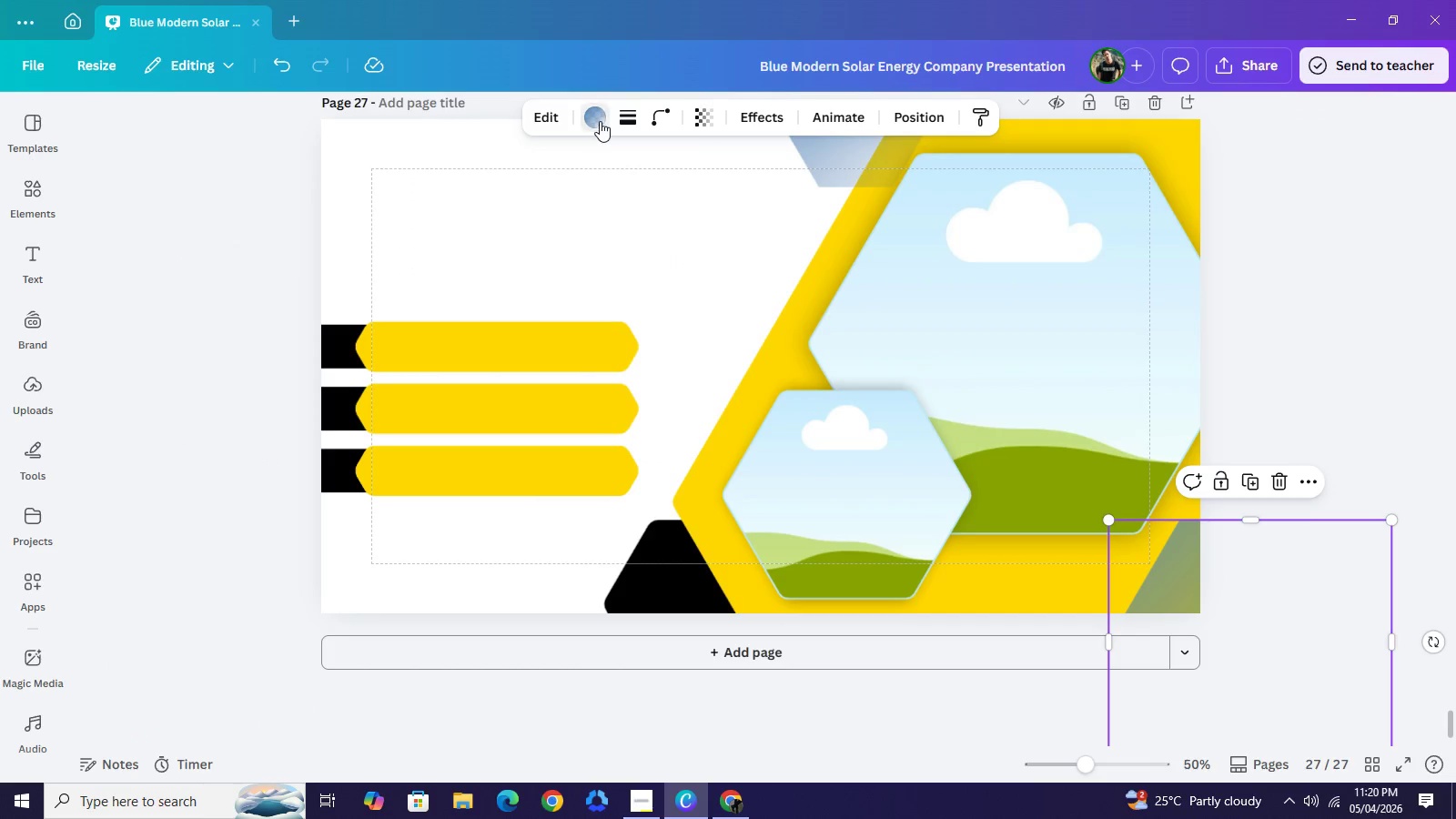 
left_click([600, 121])
 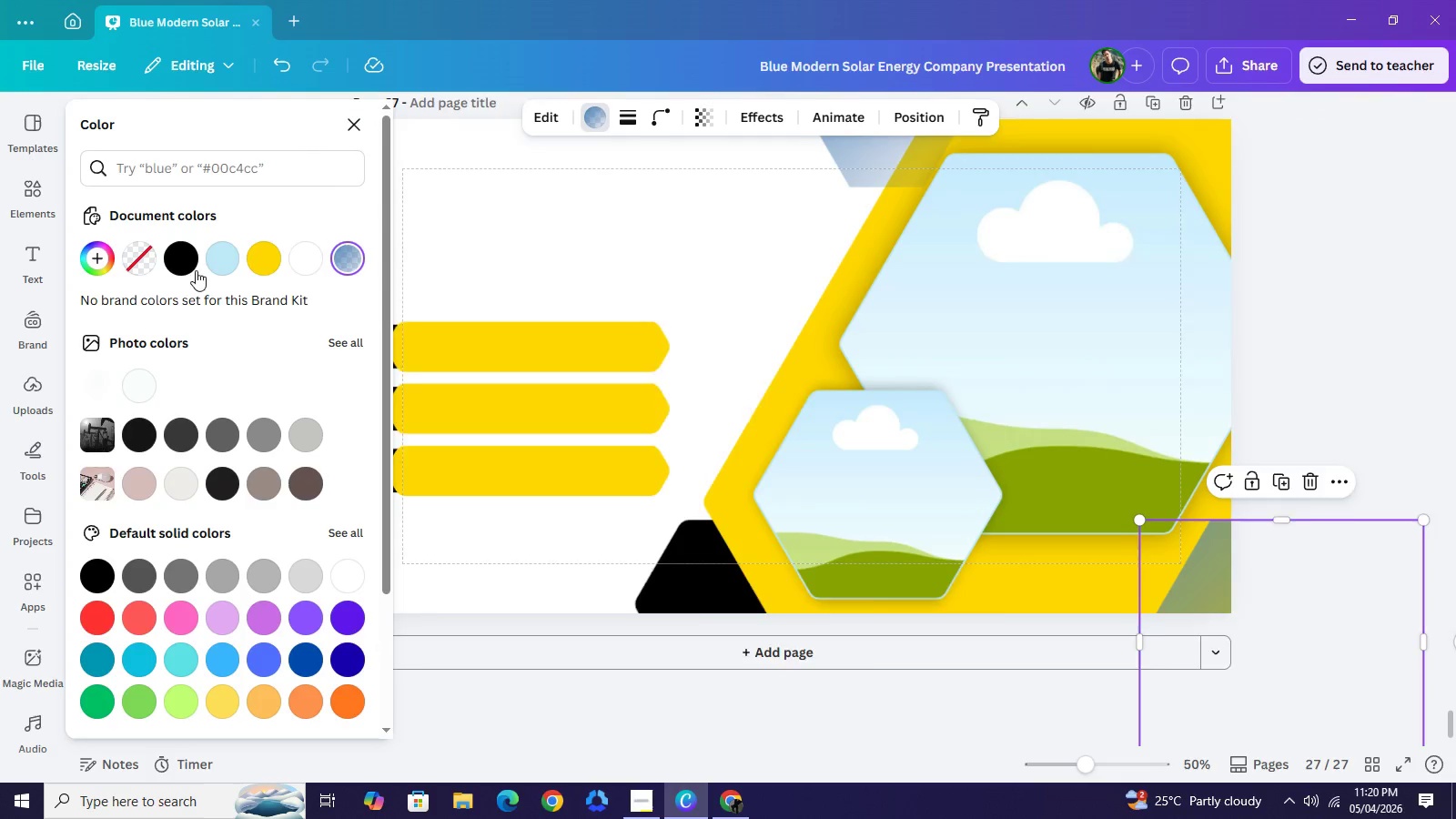 
left_click([189, 258])
 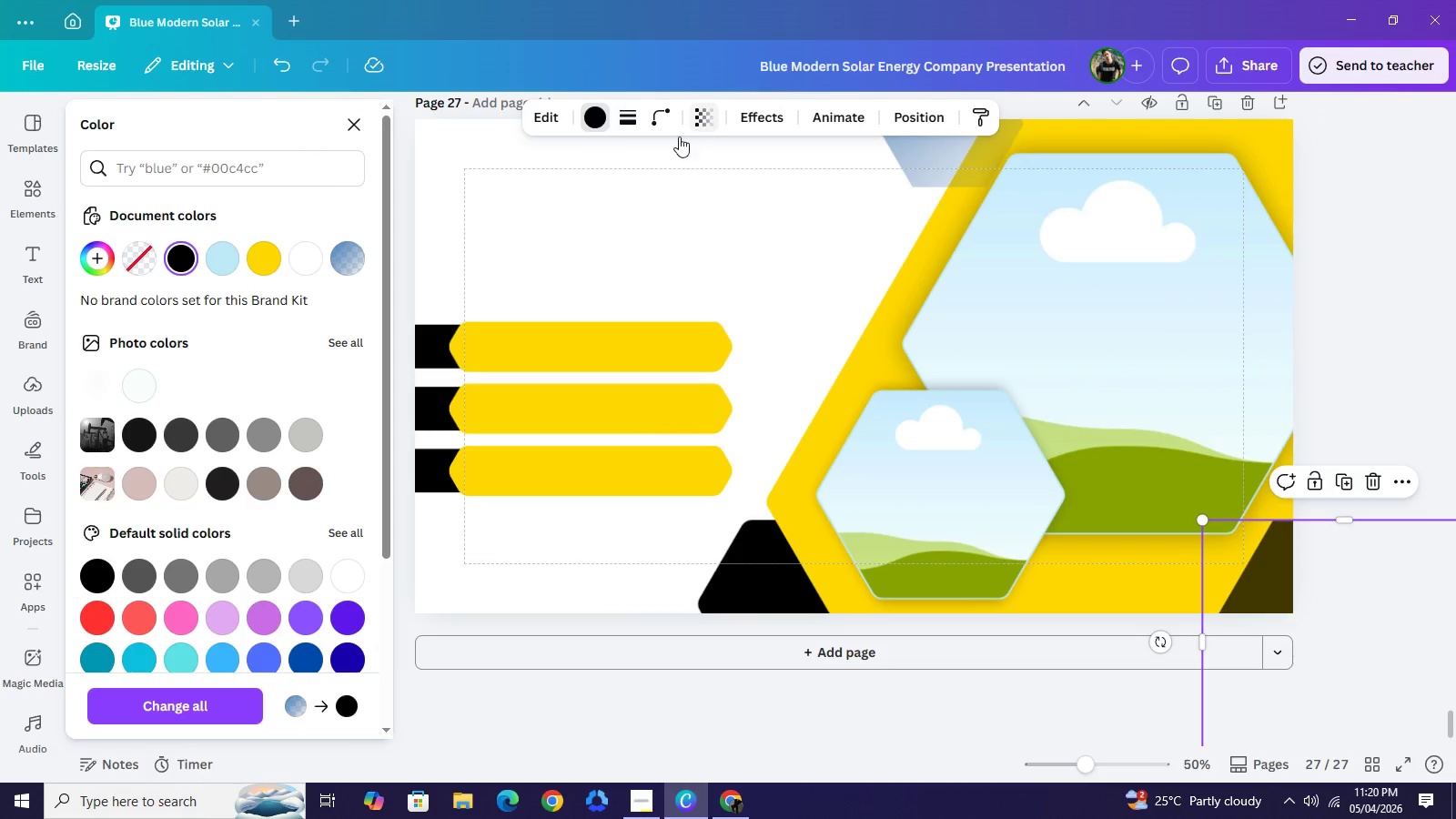 
left_click([701, 116])
 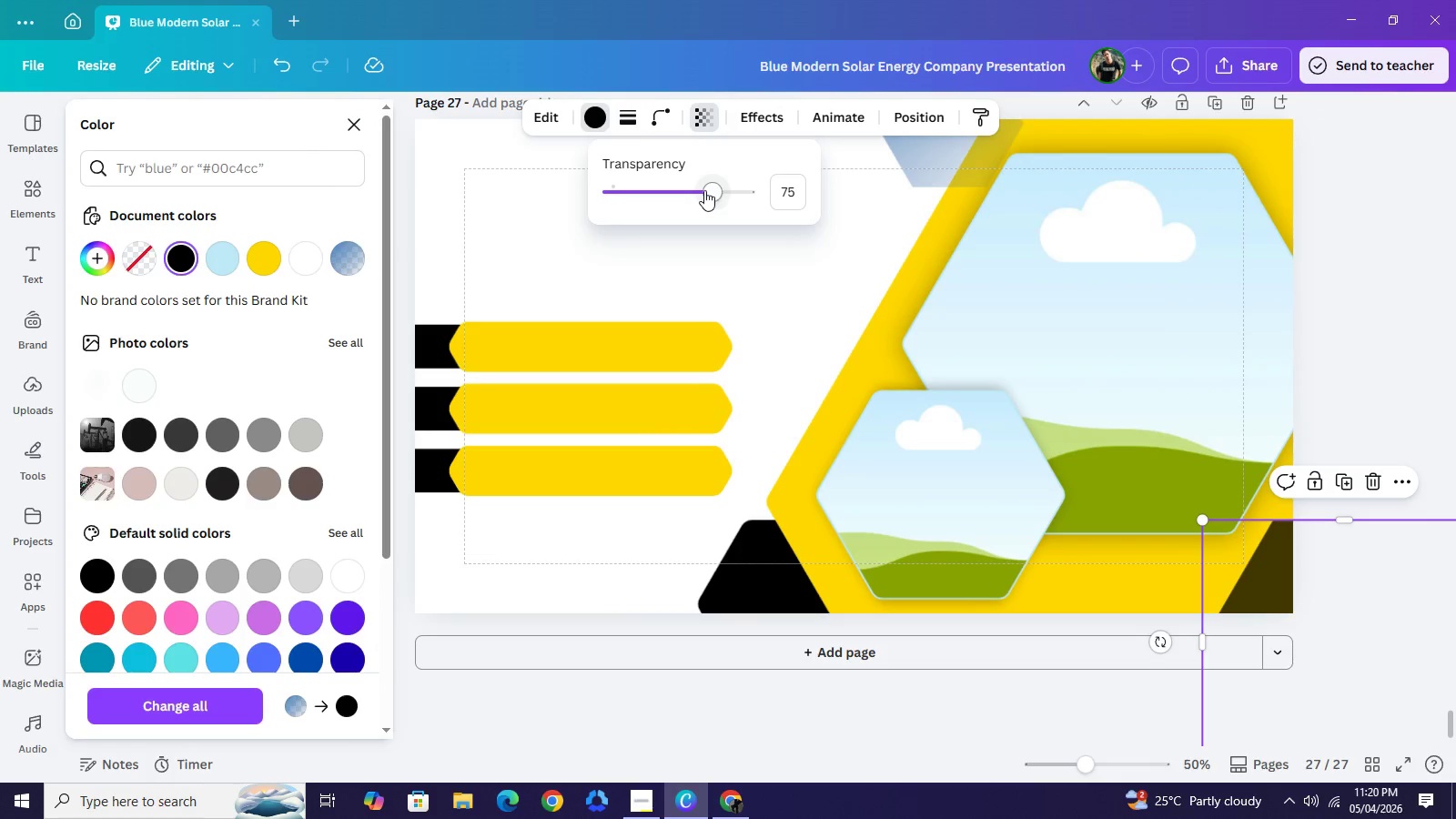 
left_click_drag(start_coordinate=[703, 190], to_coordinate=[809, 189])
 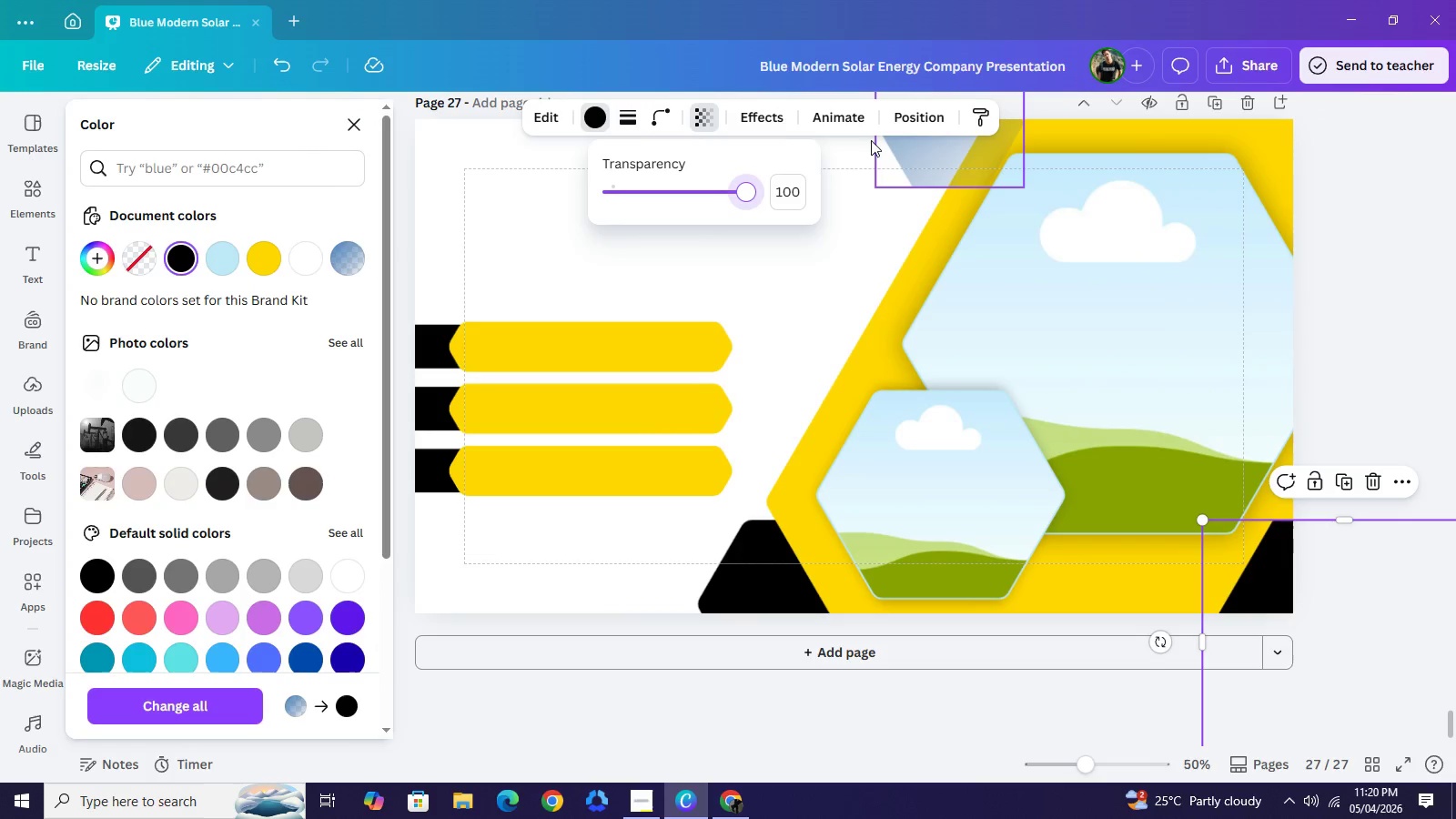 
left_click([924, 157])
 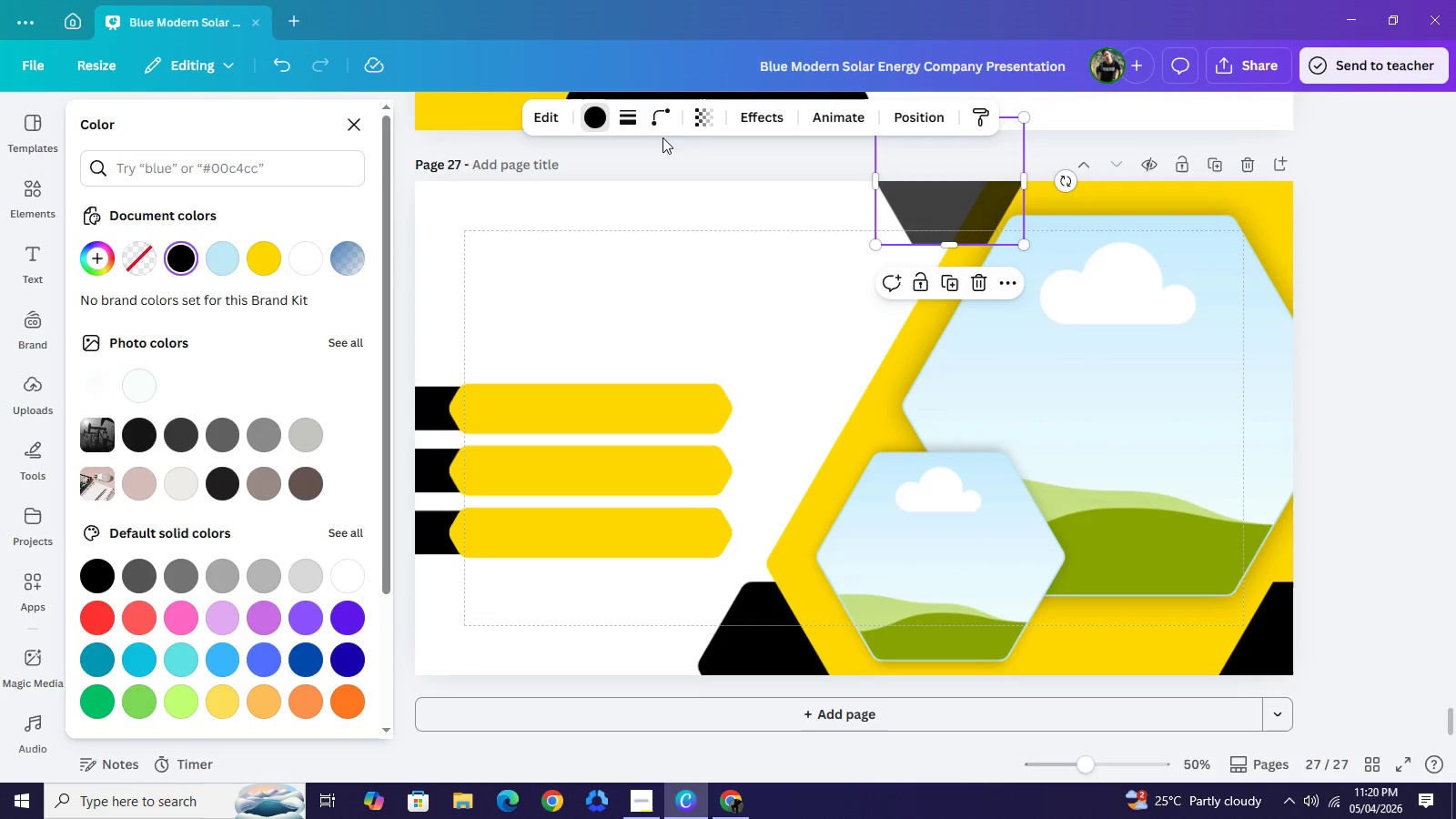 
left_click([705, 122])
 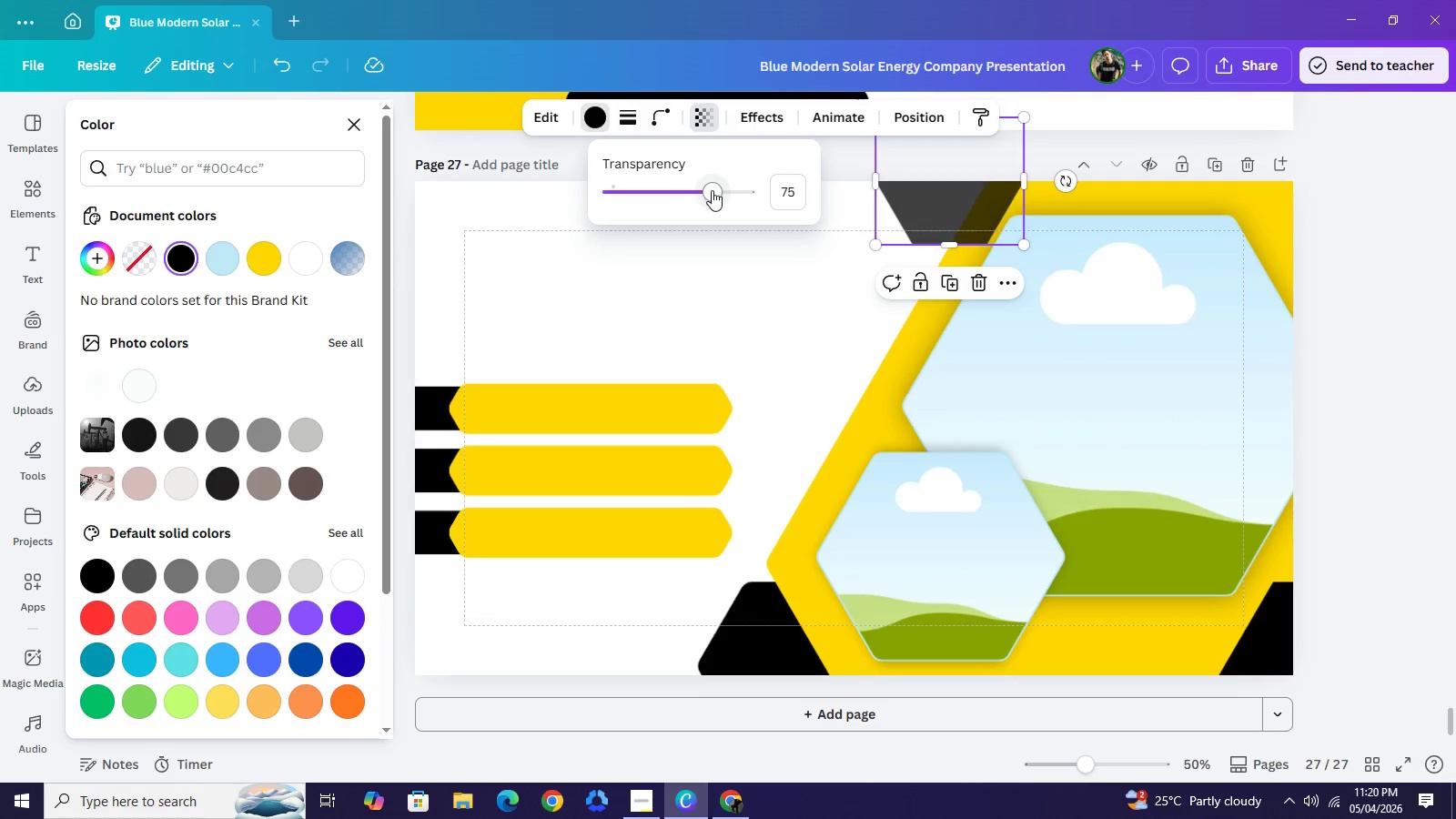 
left_click_drag(start_coordinate=[710, 190], to_coordinate=[767, 197])
 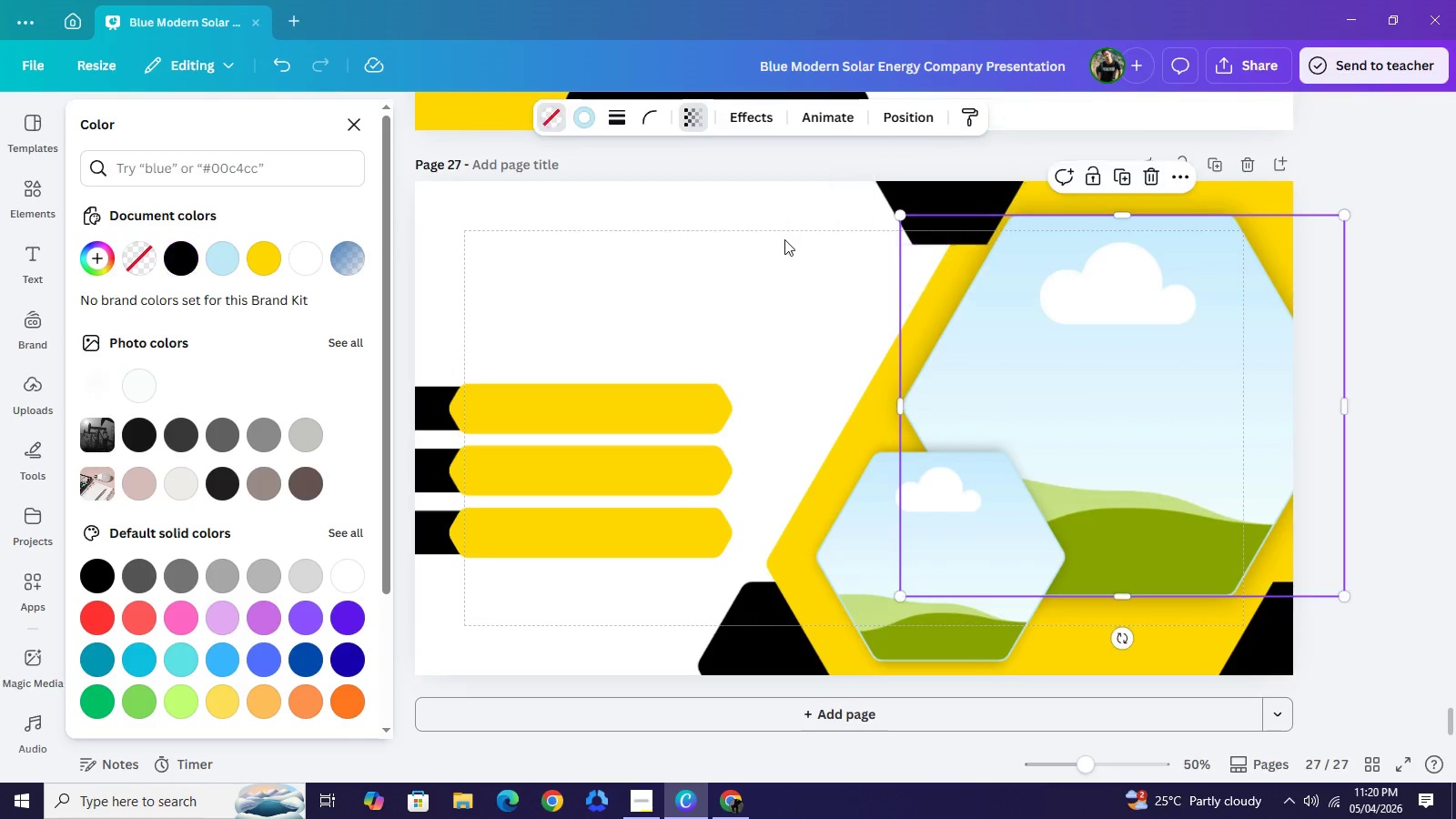 
left_click([1178, 355])
 